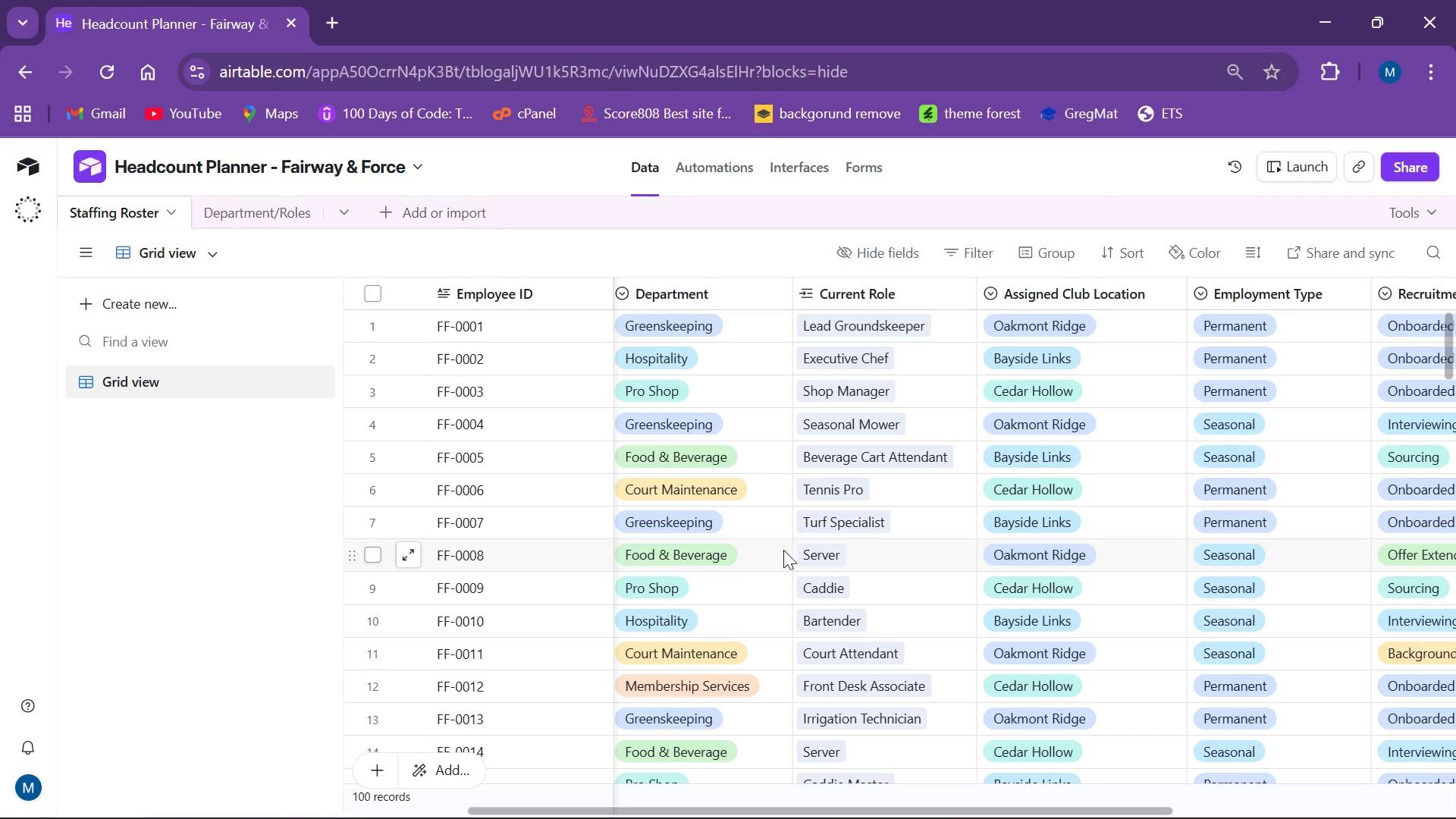 
left_click([216, 199])
 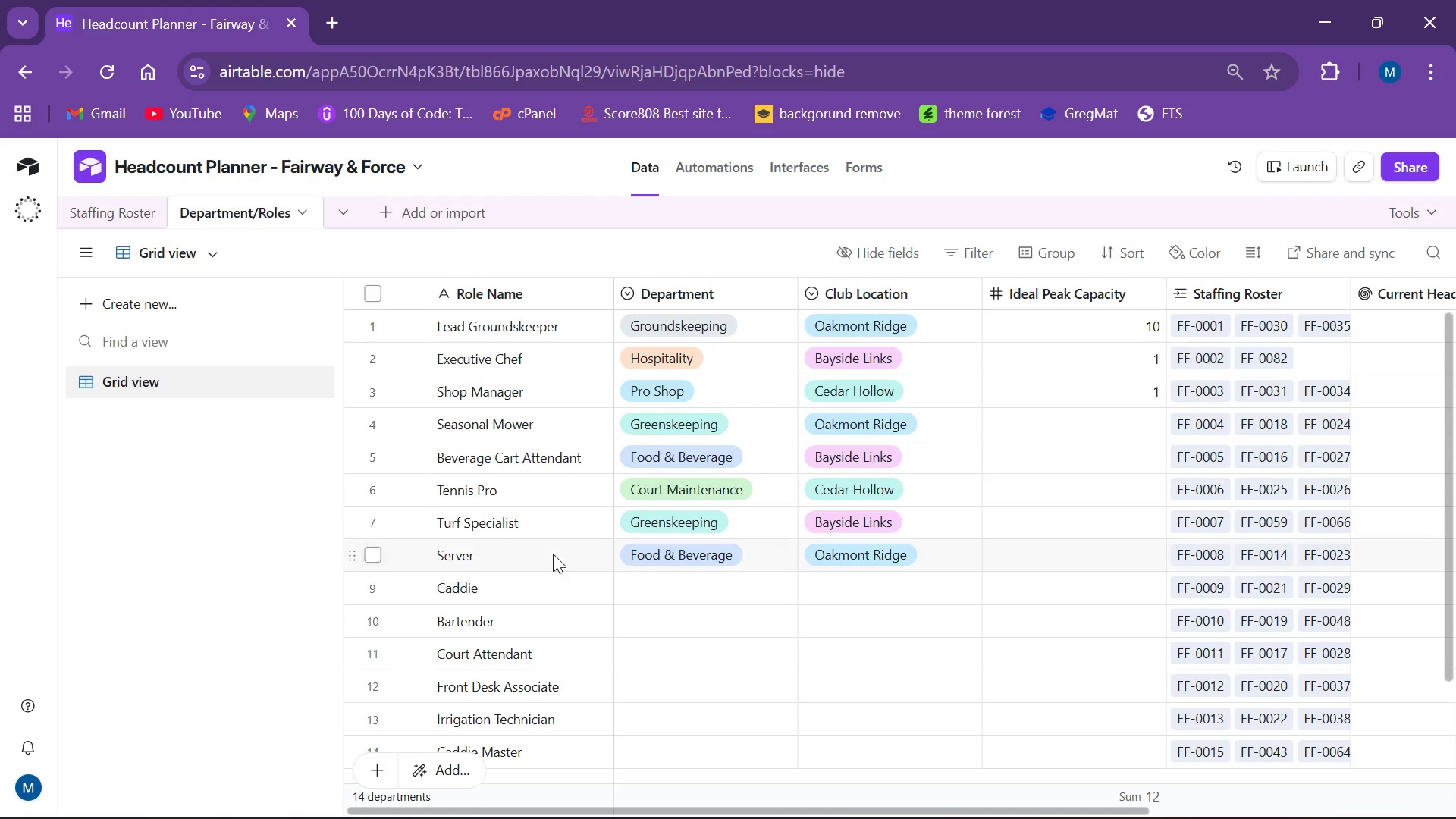 
left_click([666, 599])
 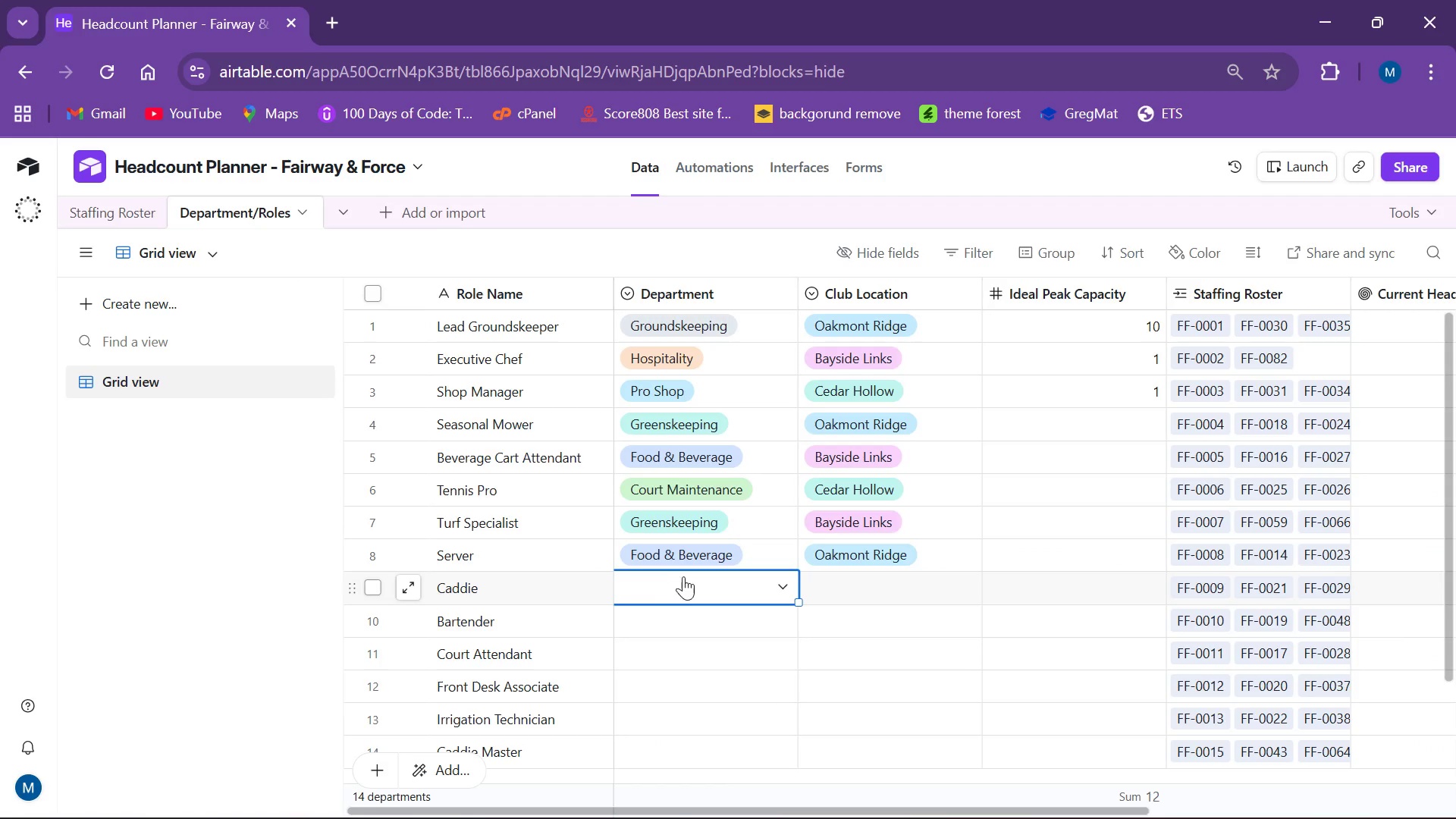 
key(P)
 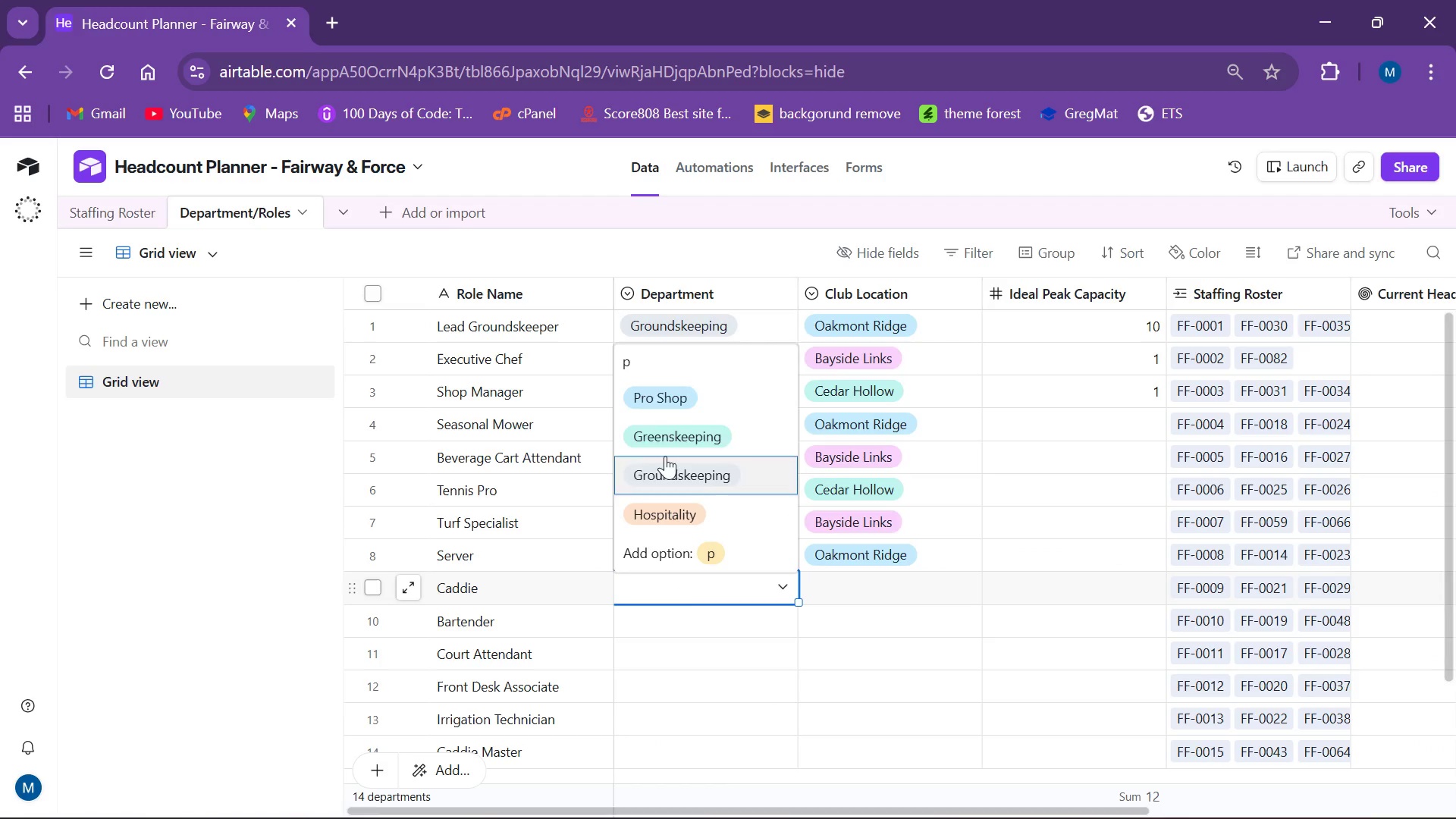 
left_click([657, 401])
 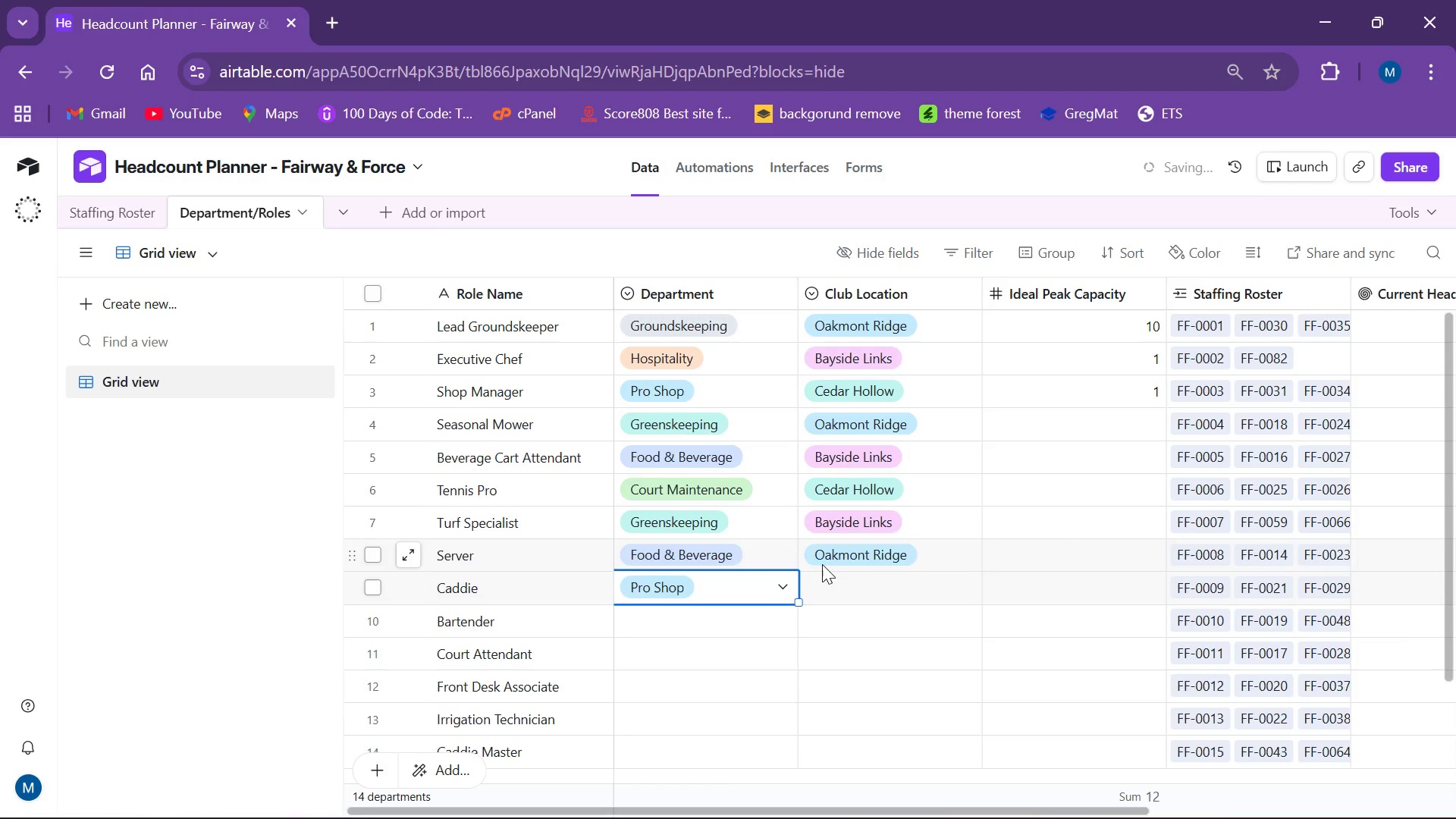 
left_click([827, 571])
 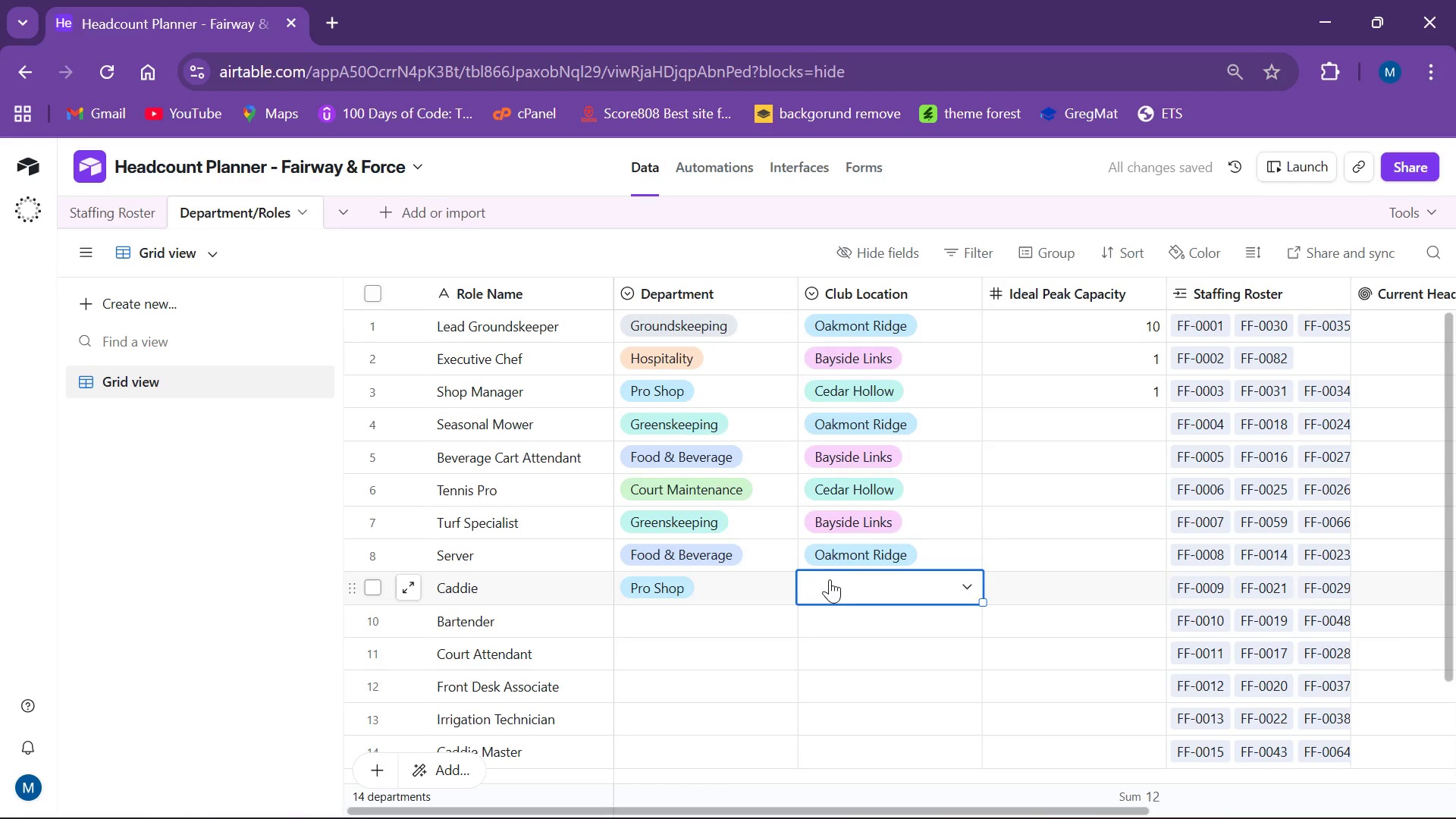 
key(C)
 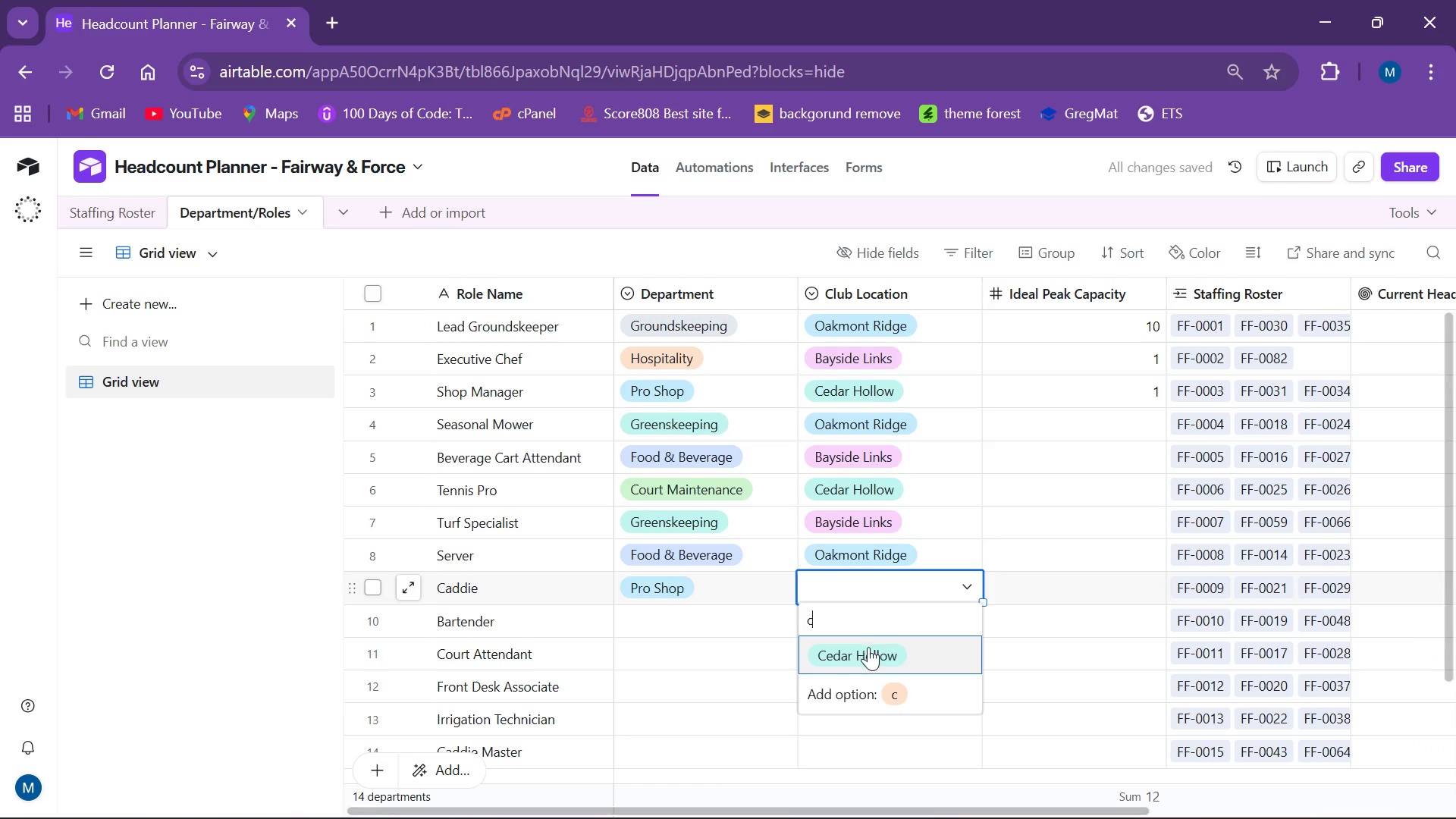 
left_click([868, 655])
 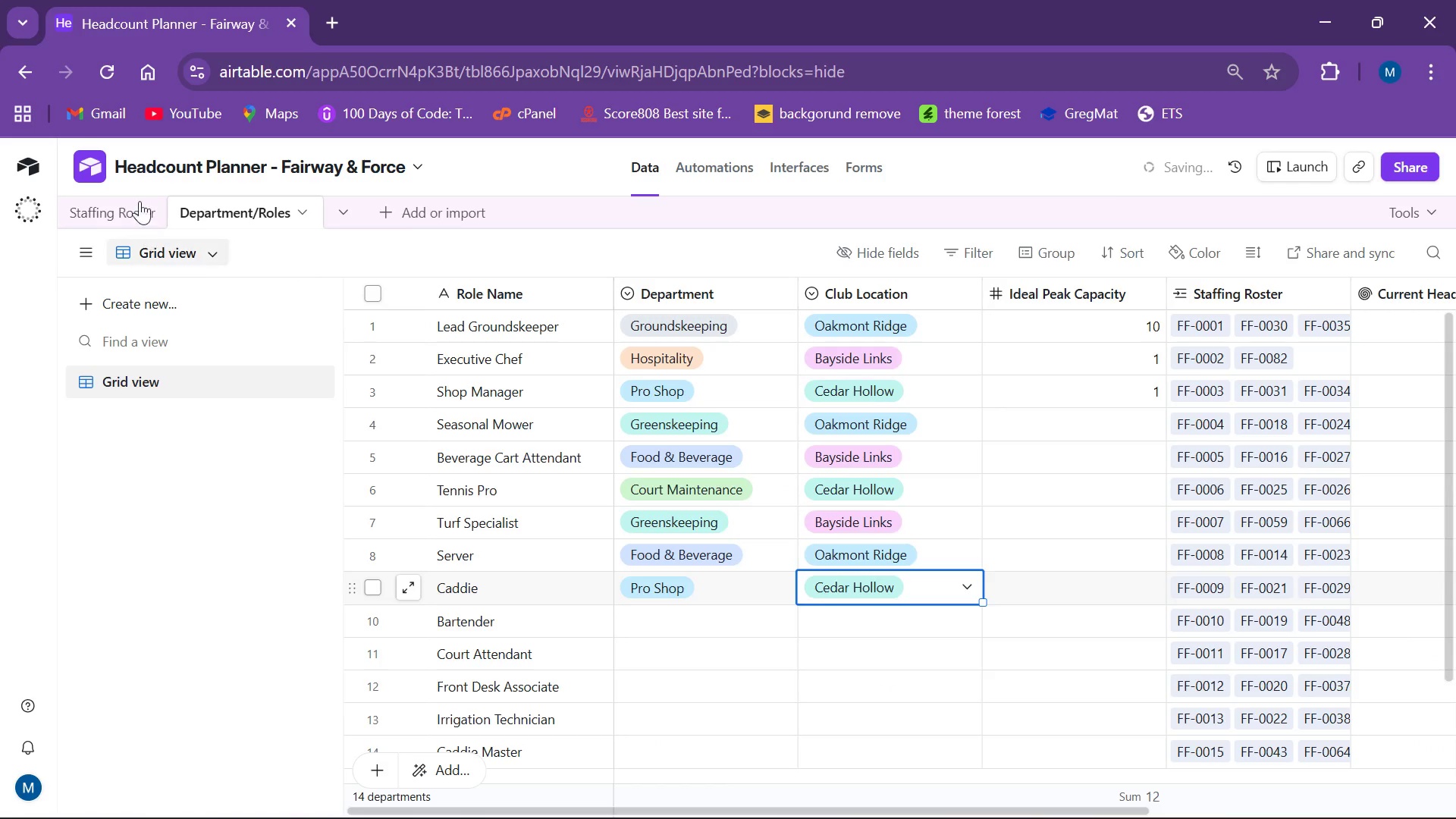 
left_click([134, 222])
 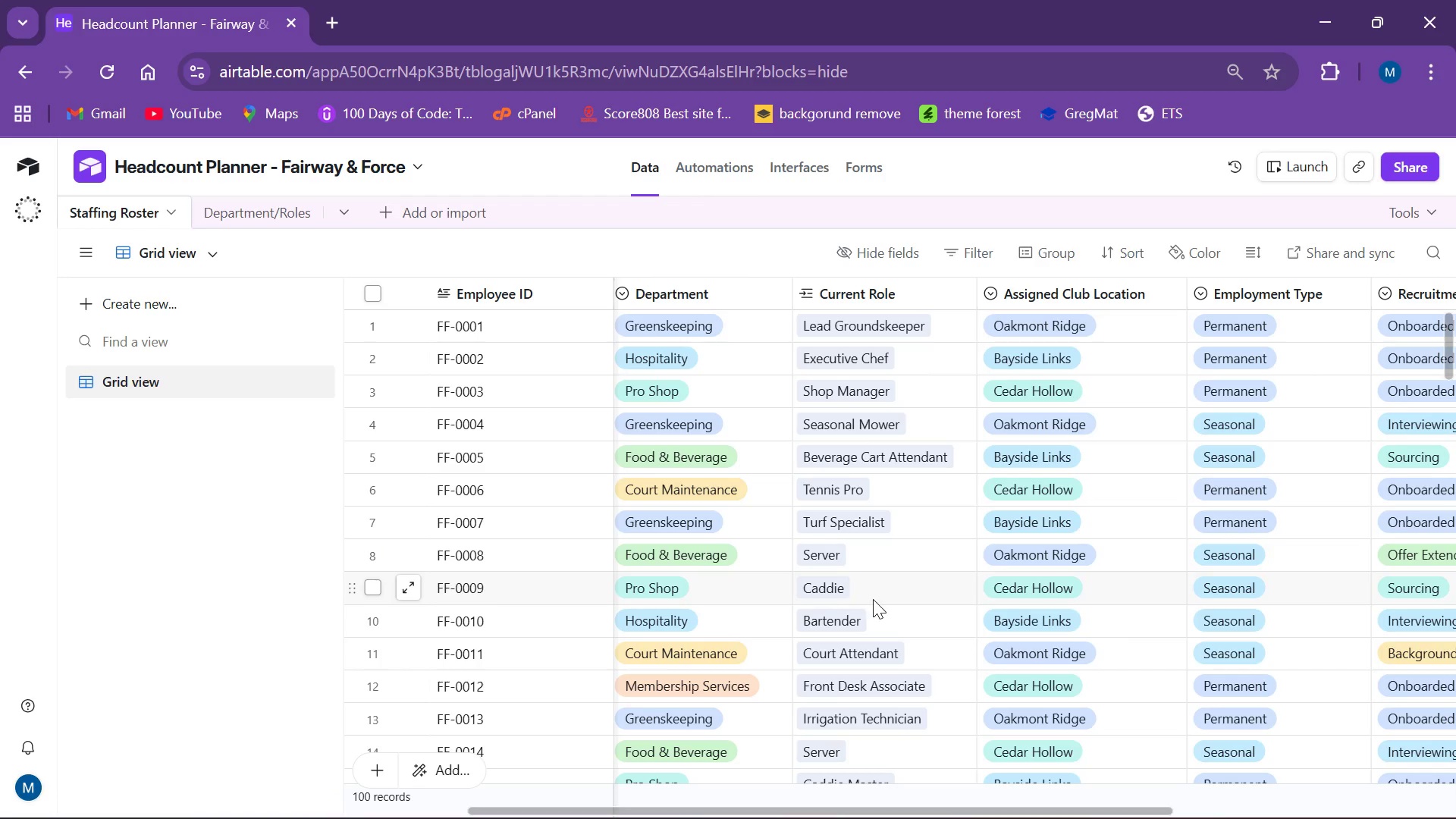 
wait(6.99)
 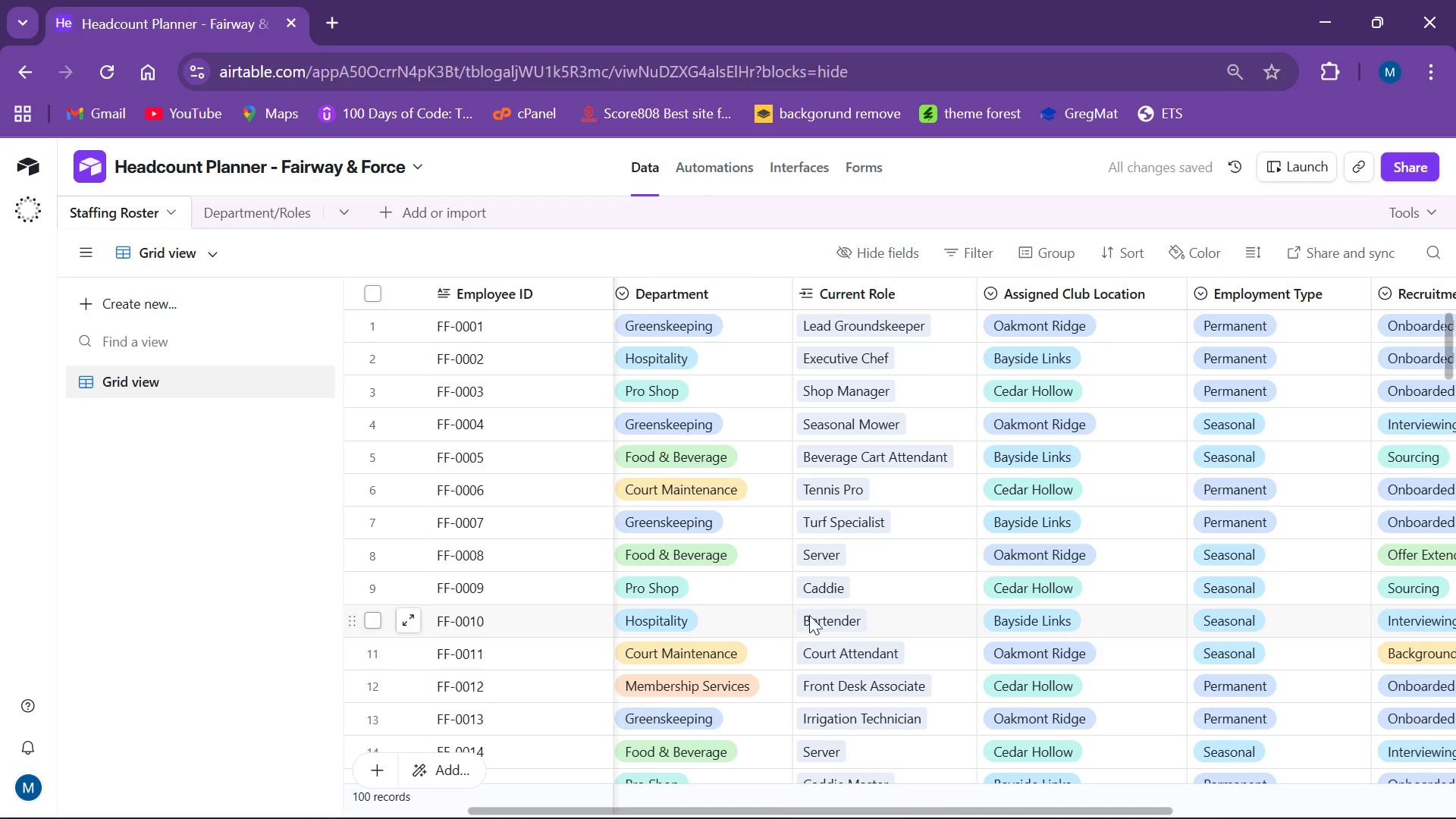 
left_click([243, 202])
 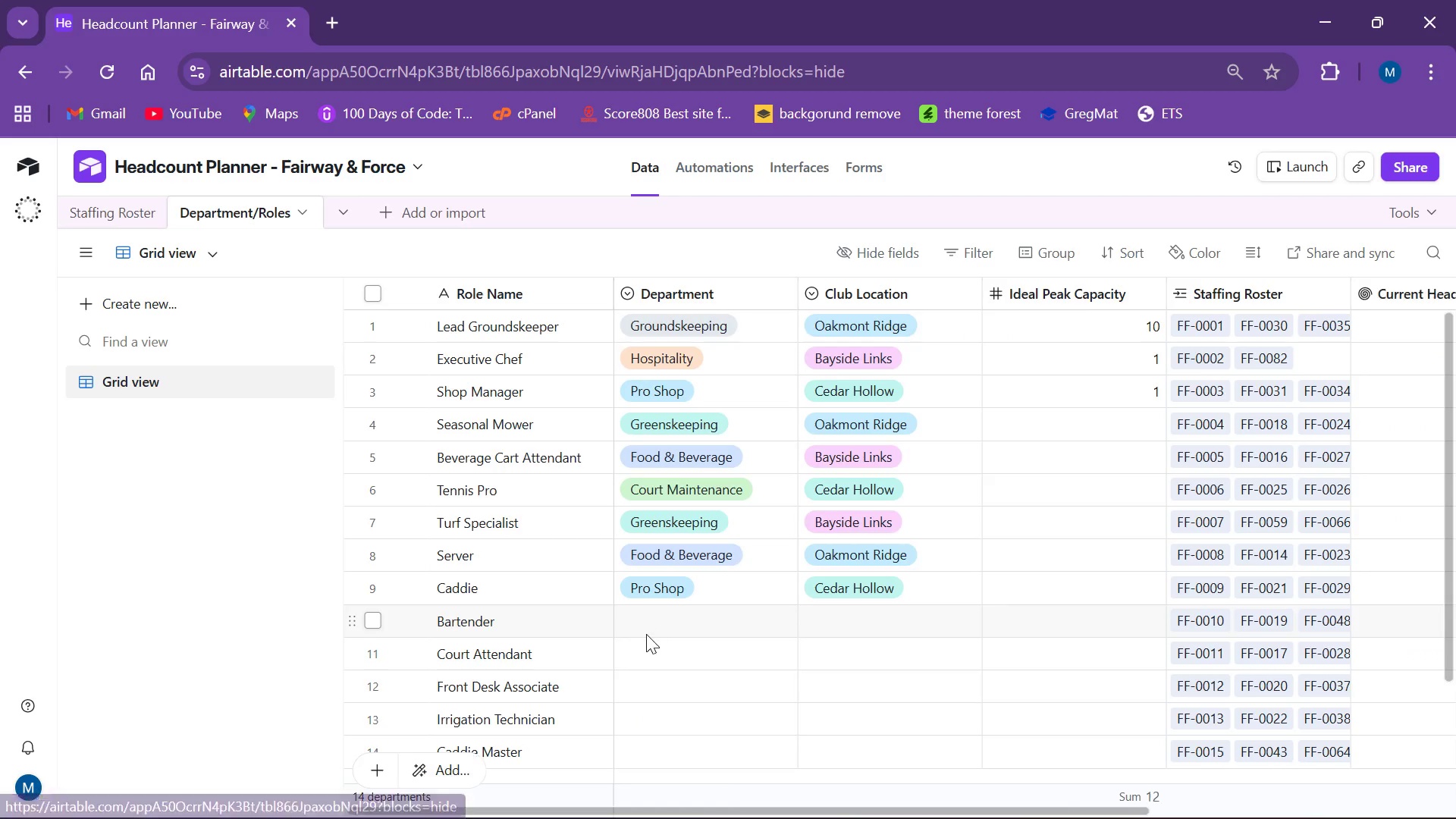 
left_click([653, 625])
 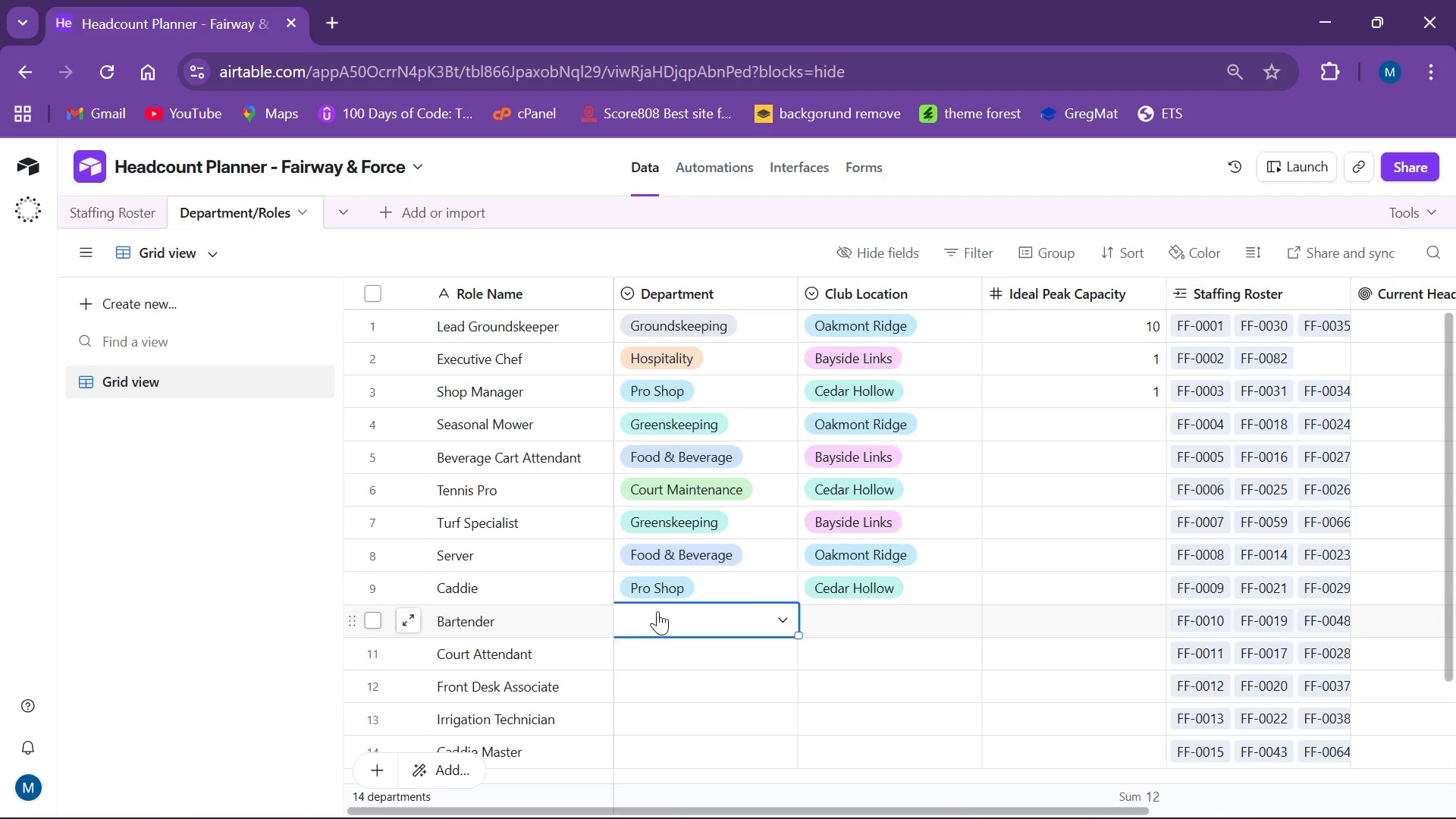 
key(H)
 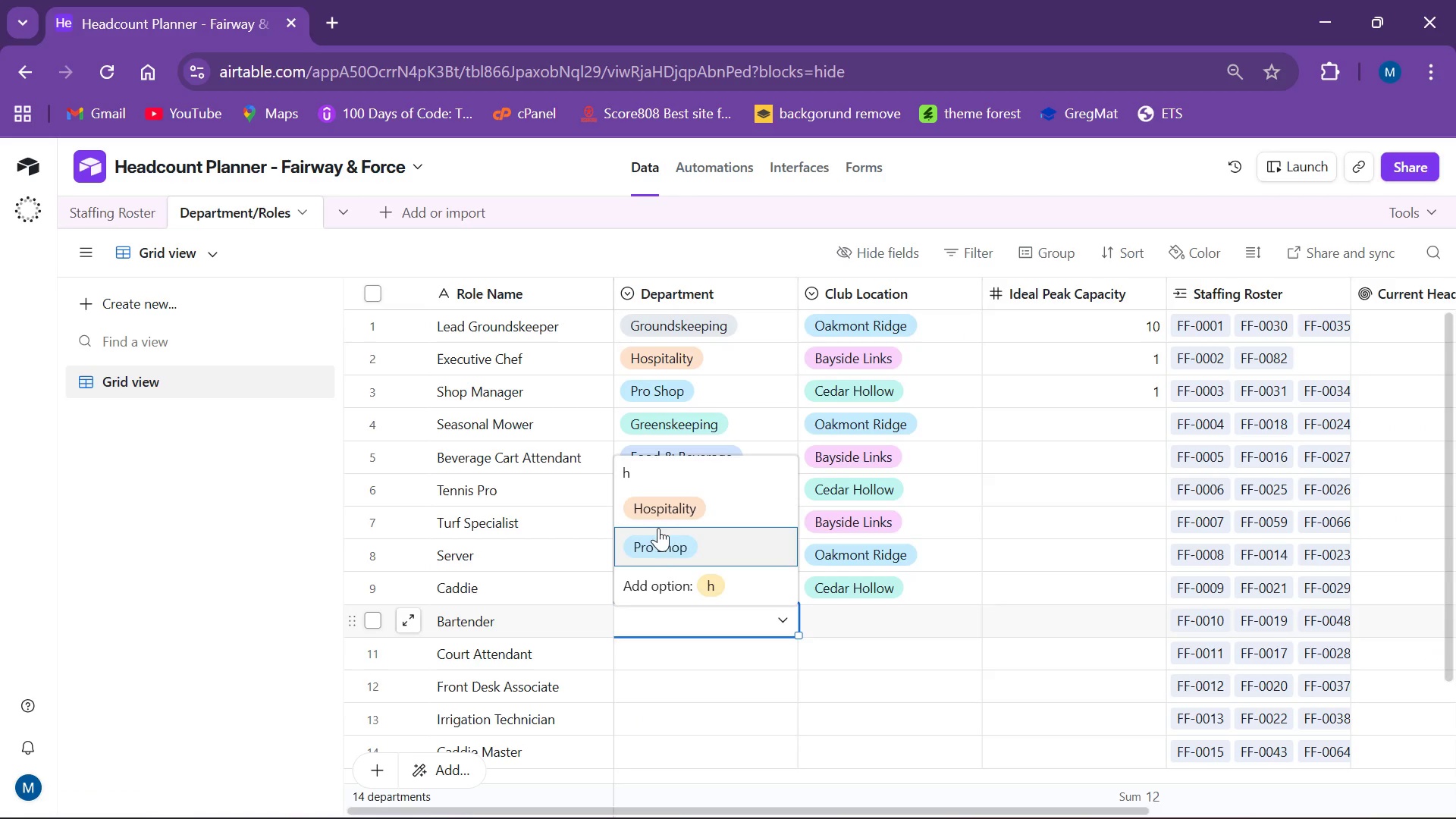 
left_click([654, 515])
 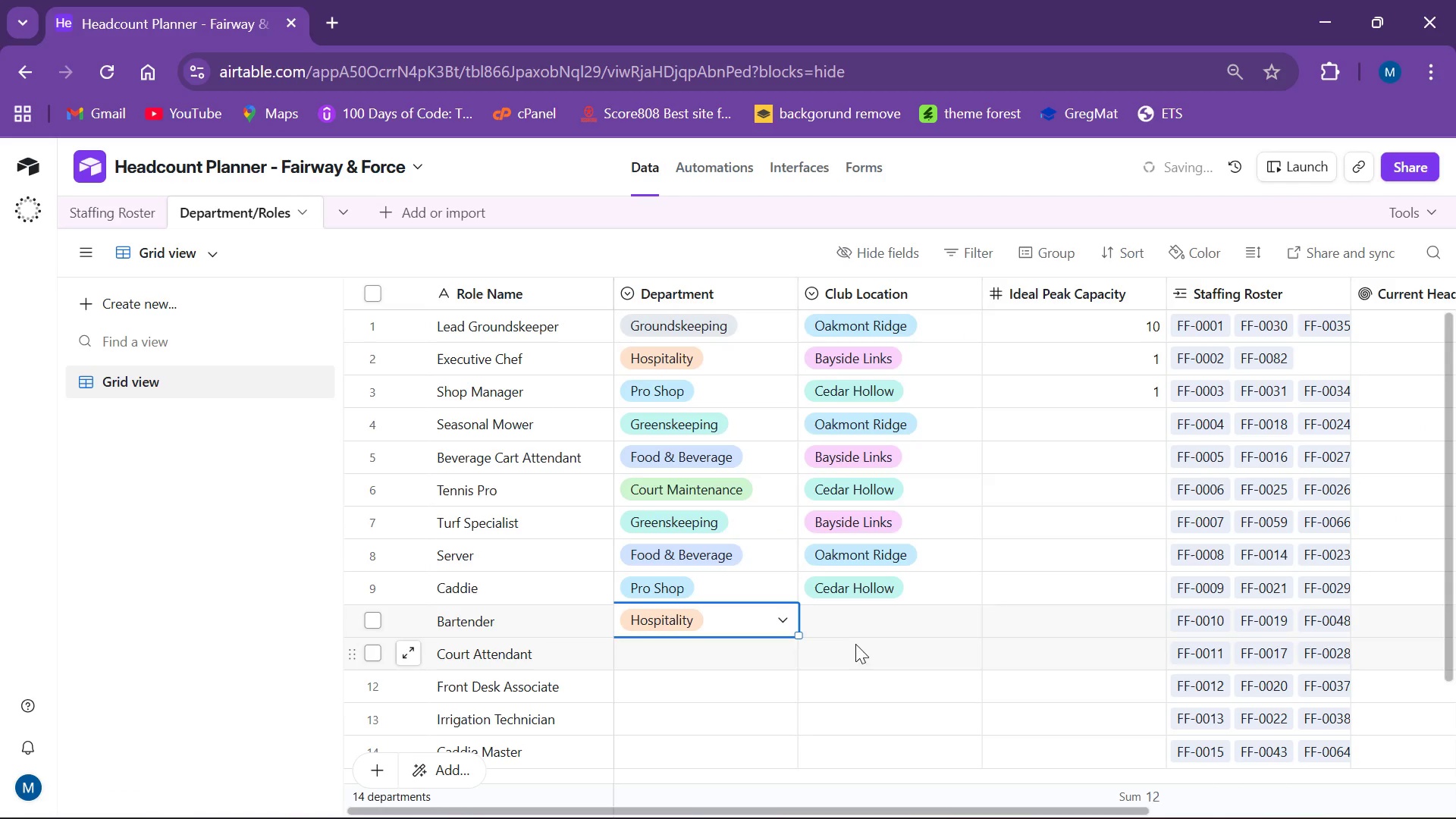 
left_click([852, 631])
 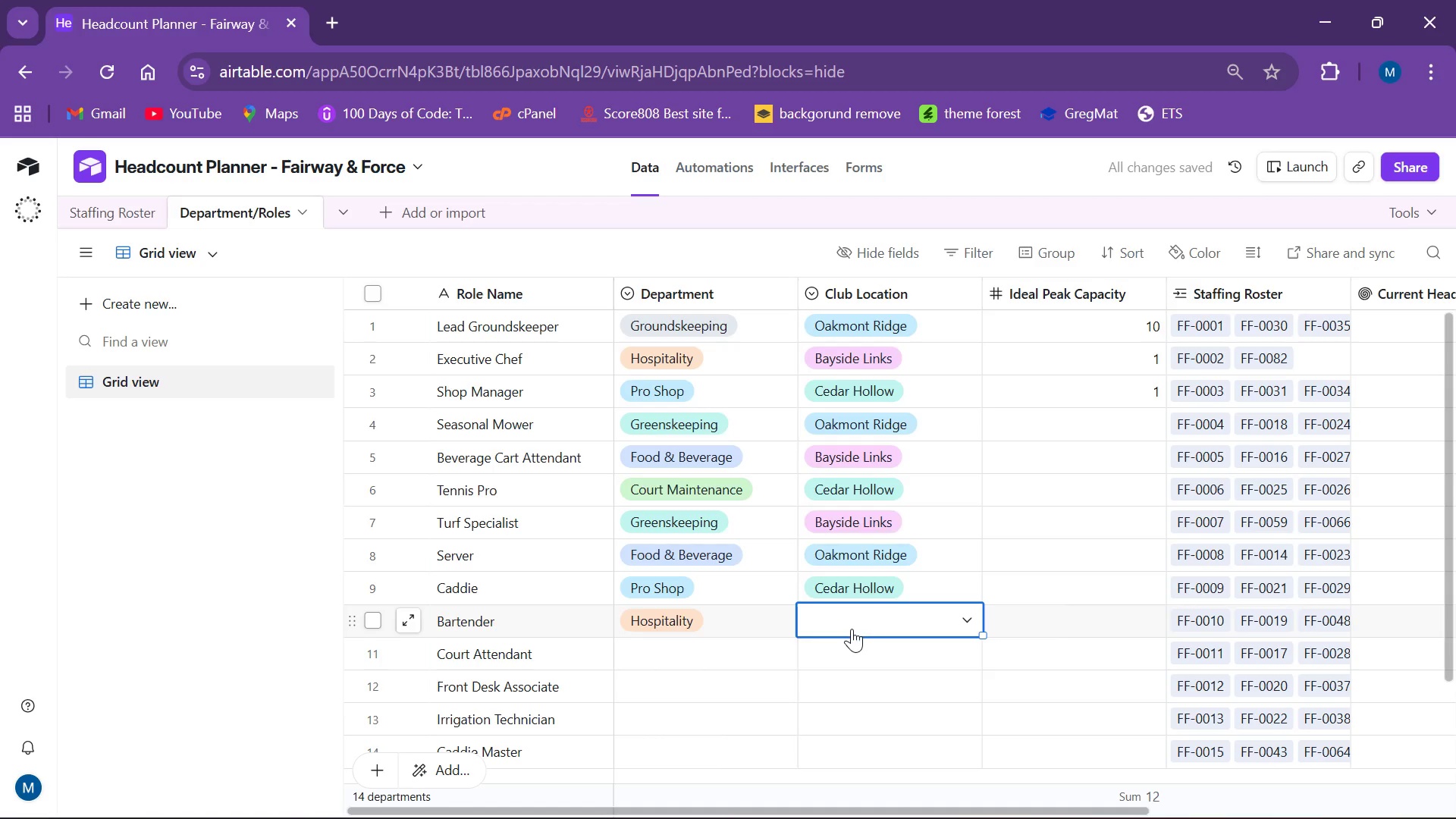 
key(B)
 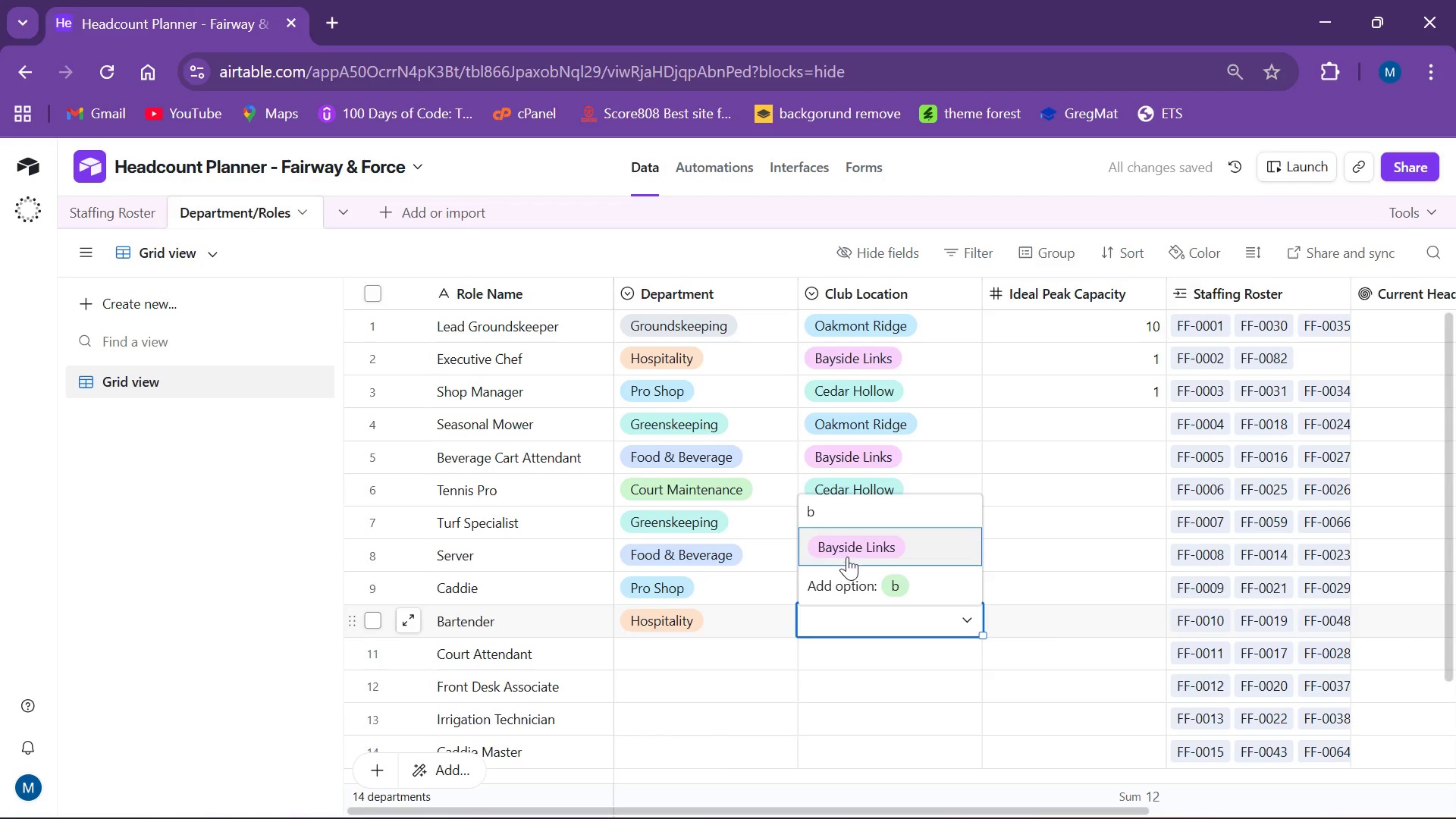 
left_click([843, 550])
 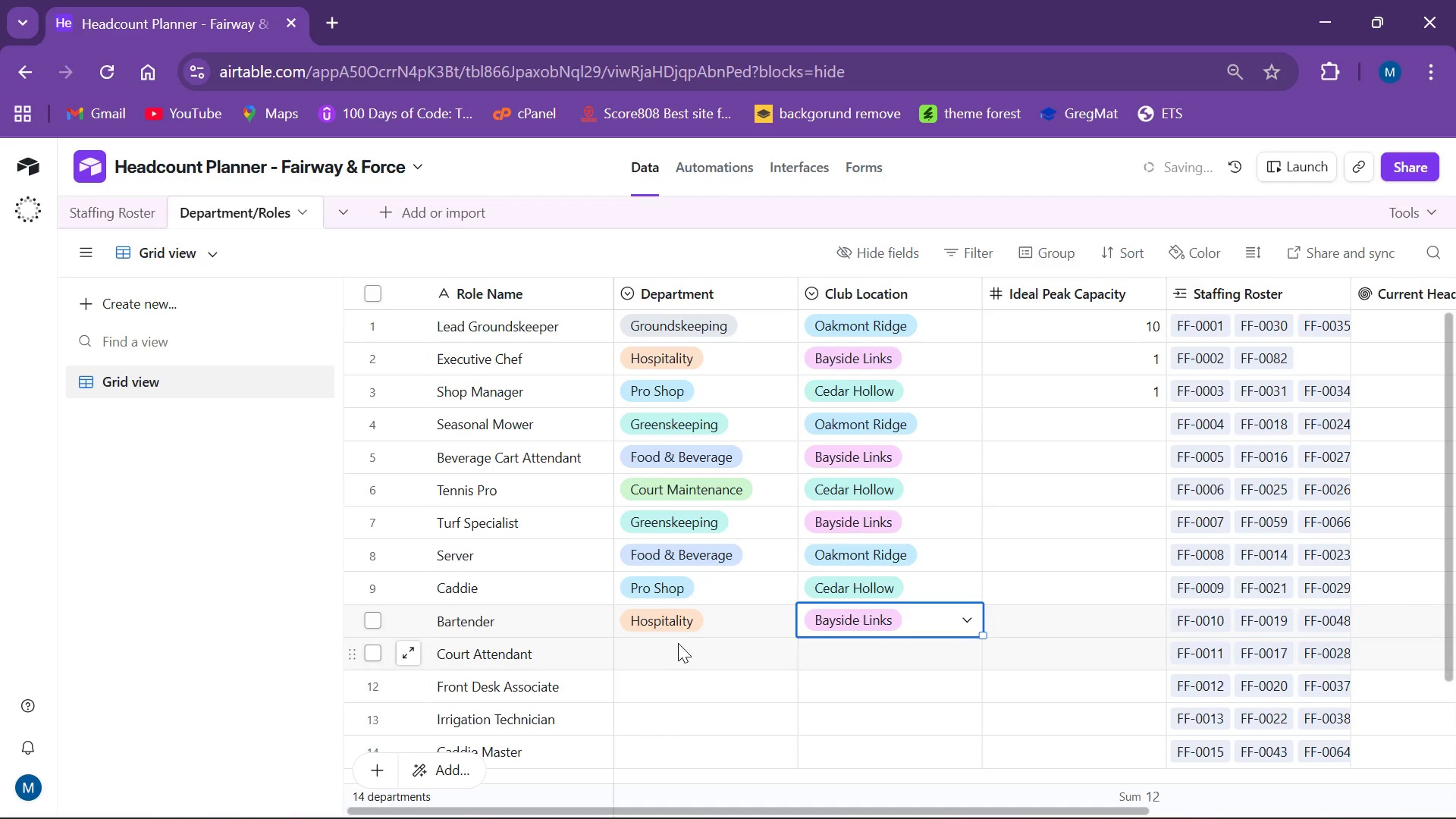 
left_click([652, 651])
 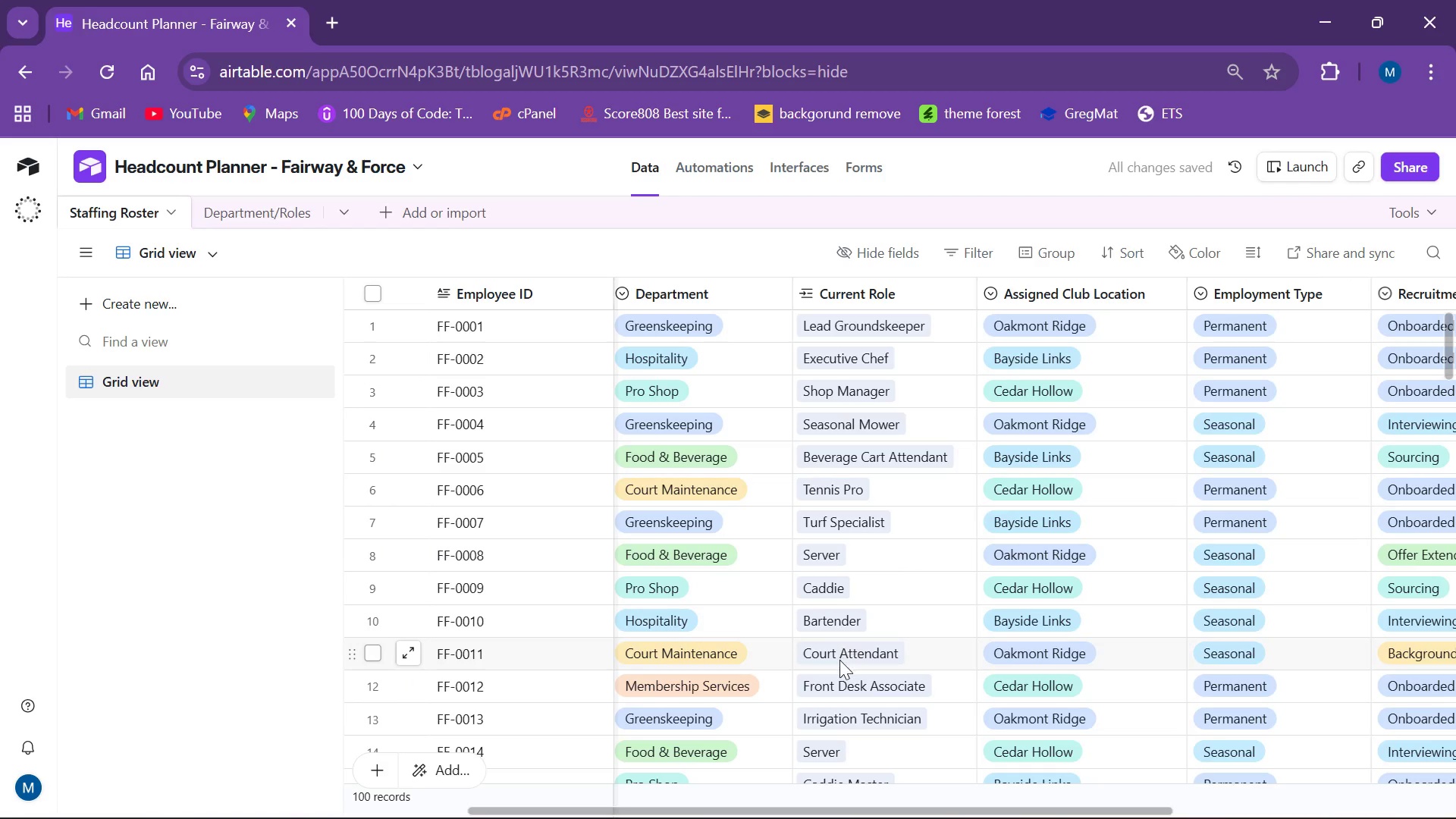 
wait(8.42)
 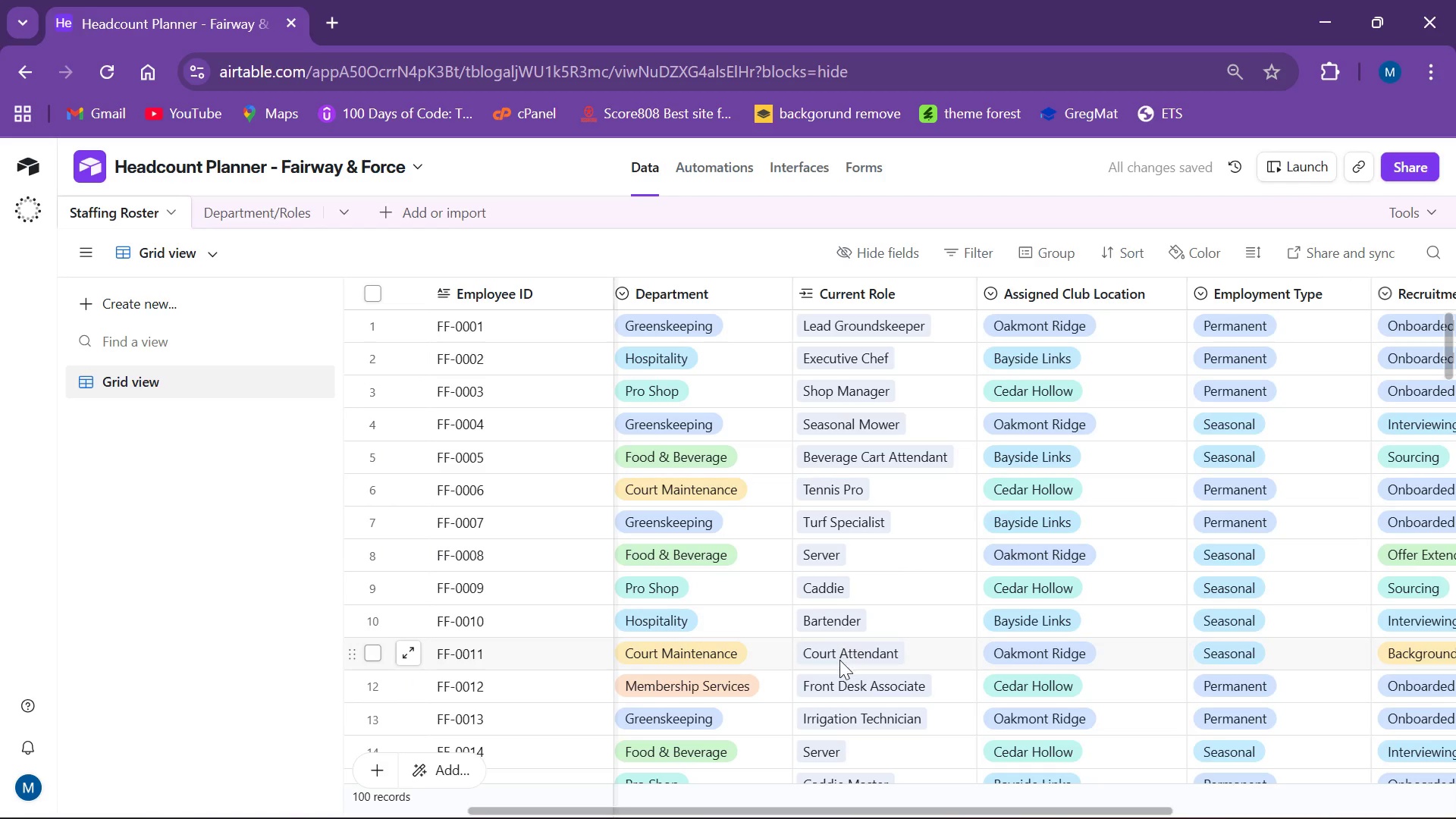 
left_click([246, 213])
 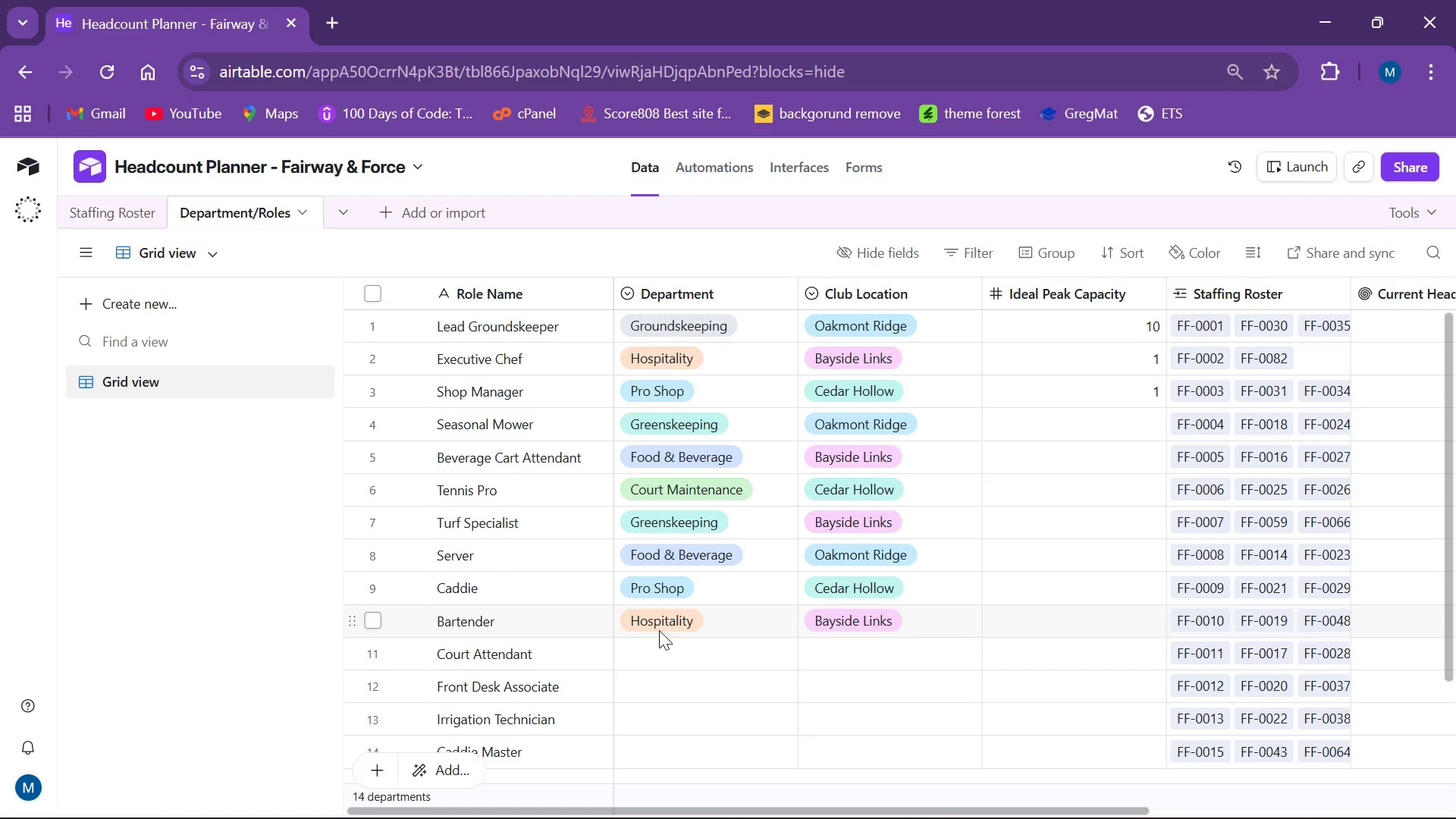 
left_click([653, 642])
 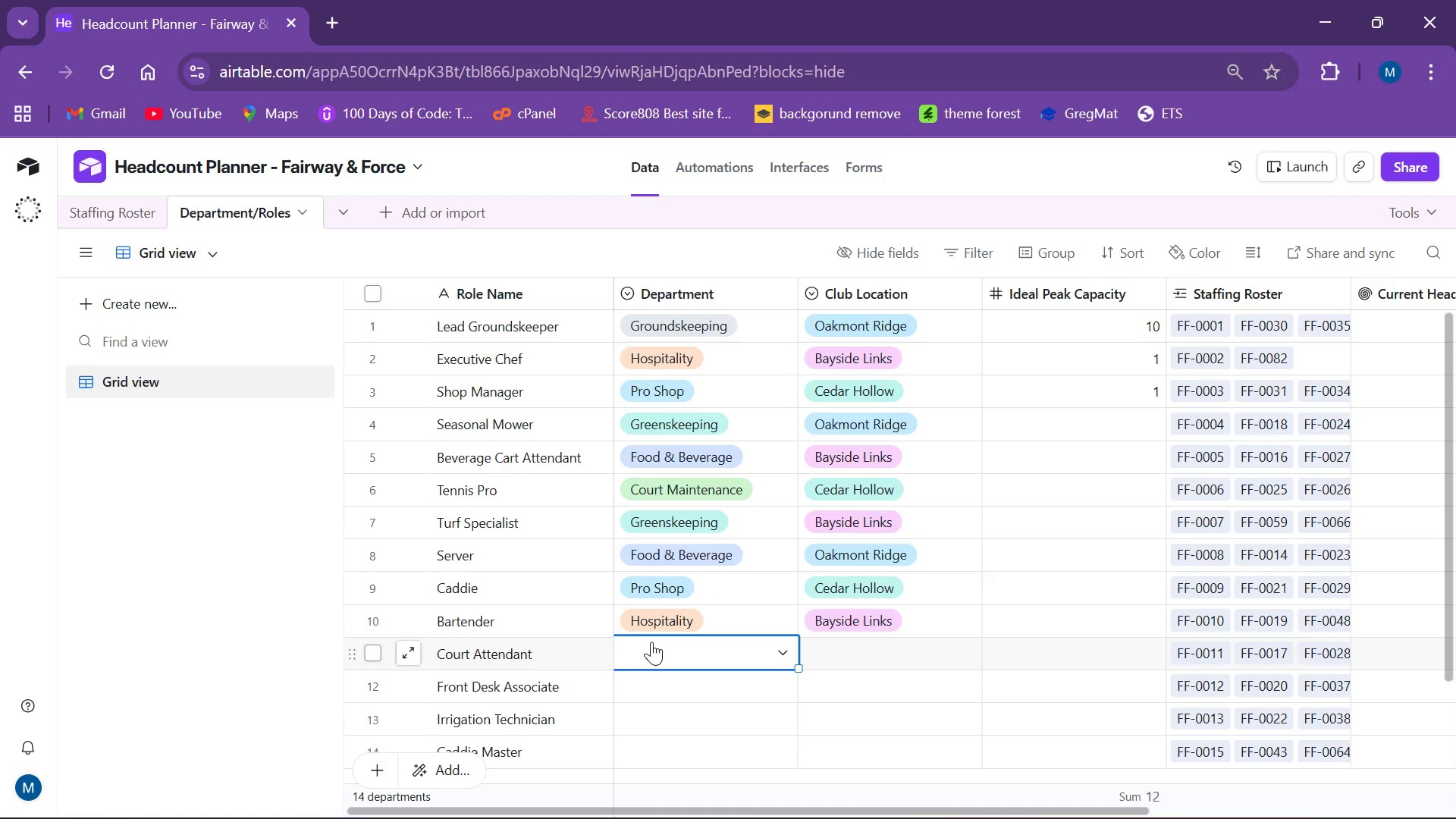 
key(C)
 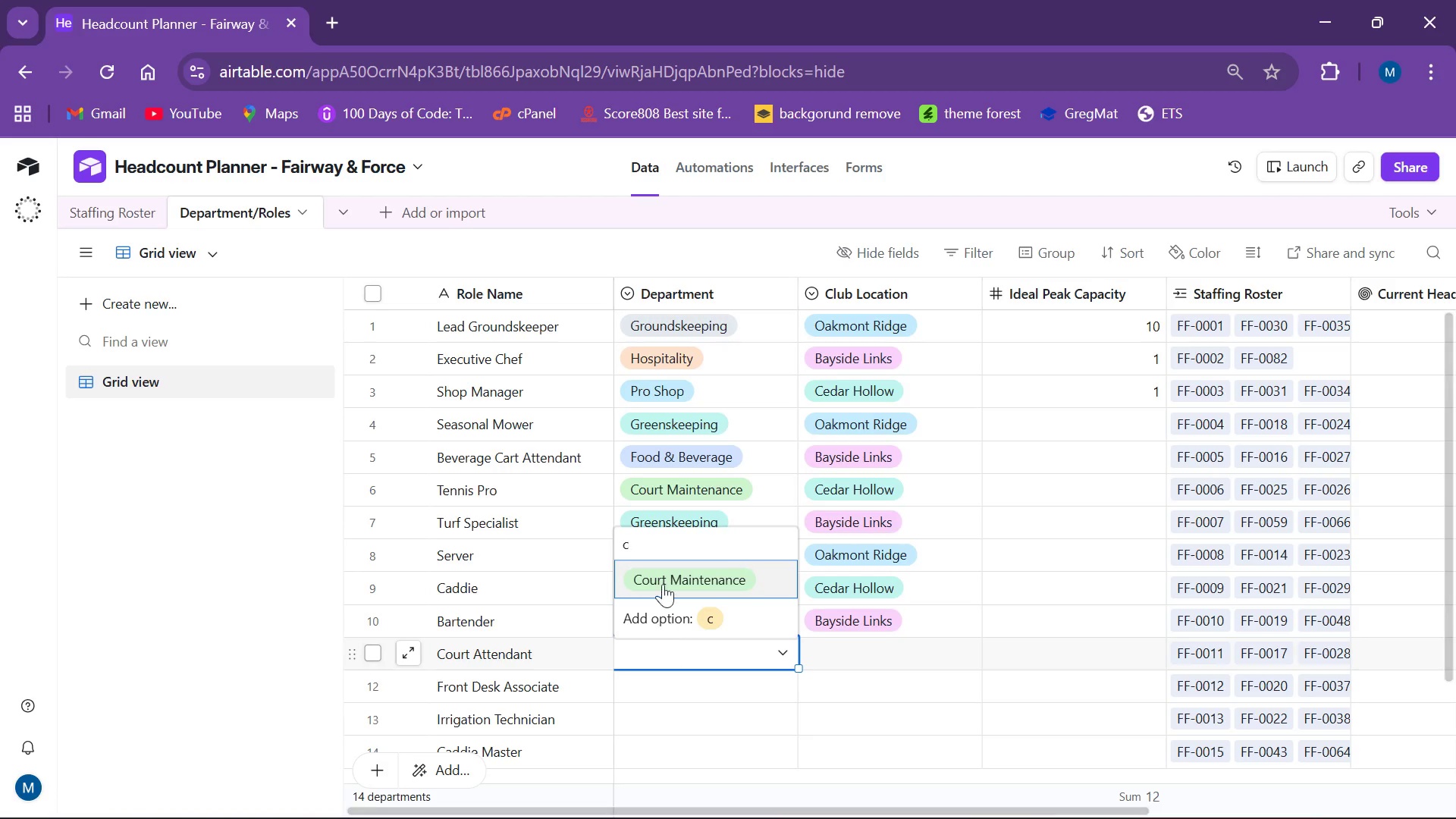 
left_click([662, 580])
 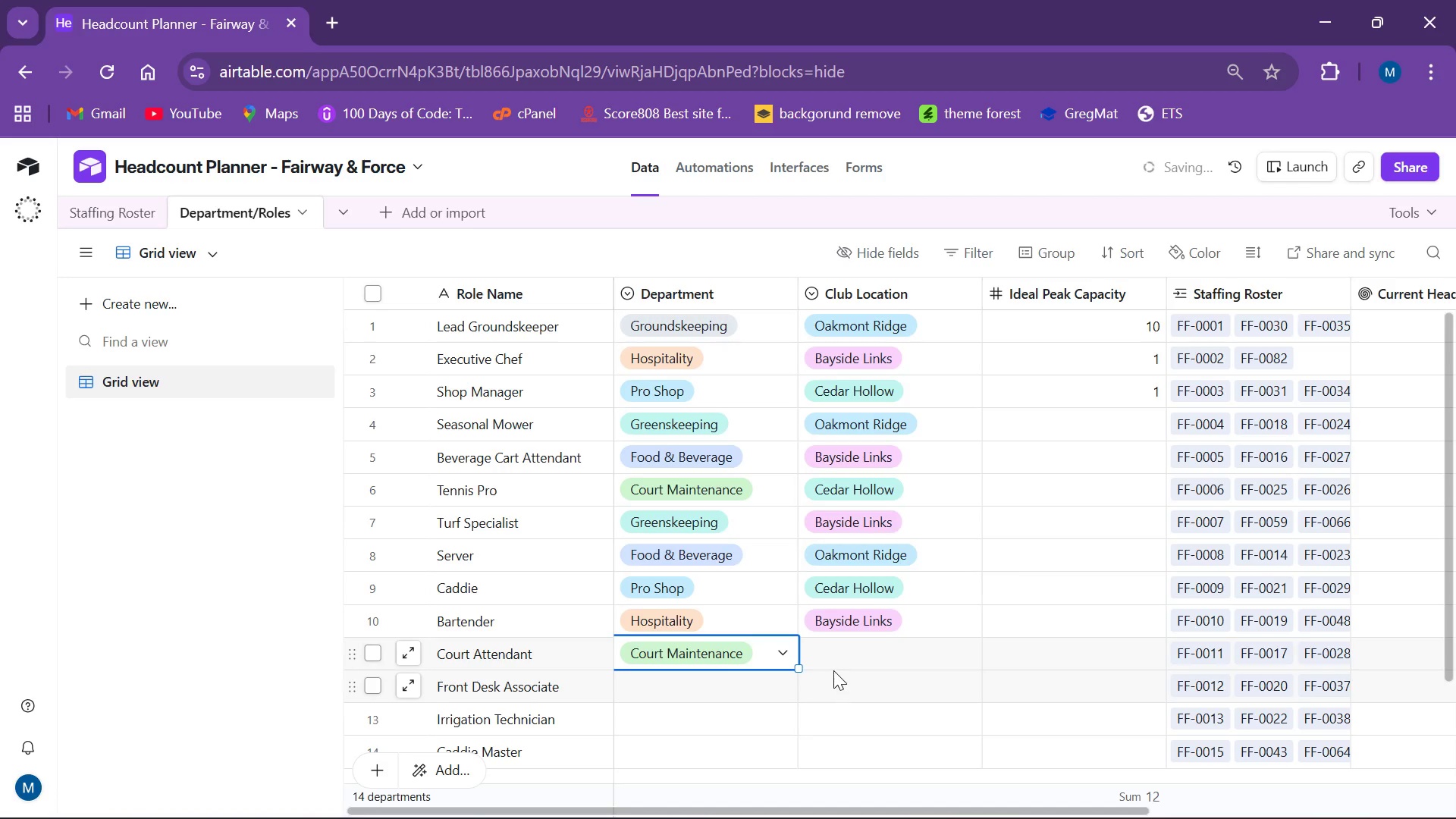 
left_click([831, 656])
 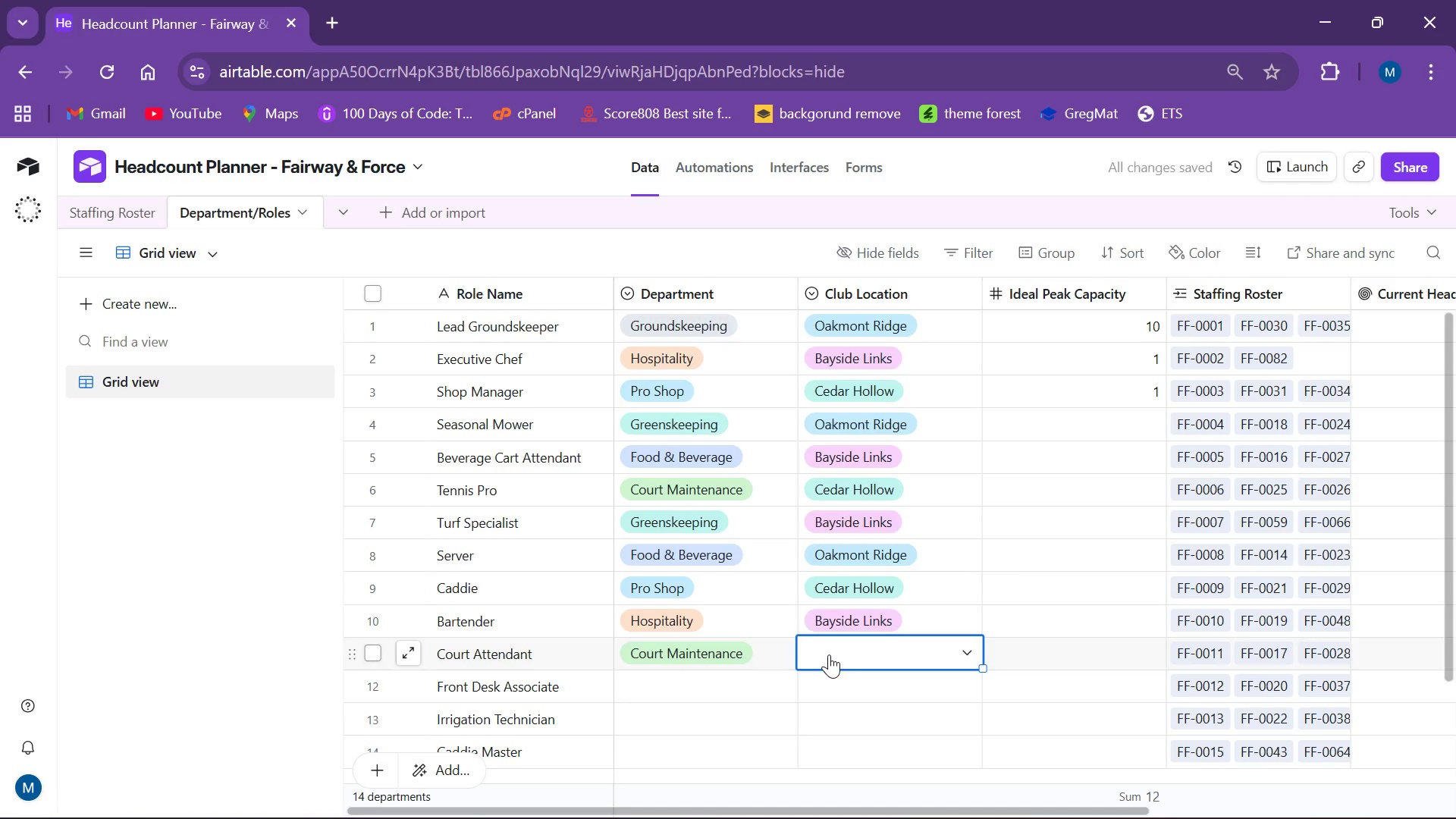 
key(O)
 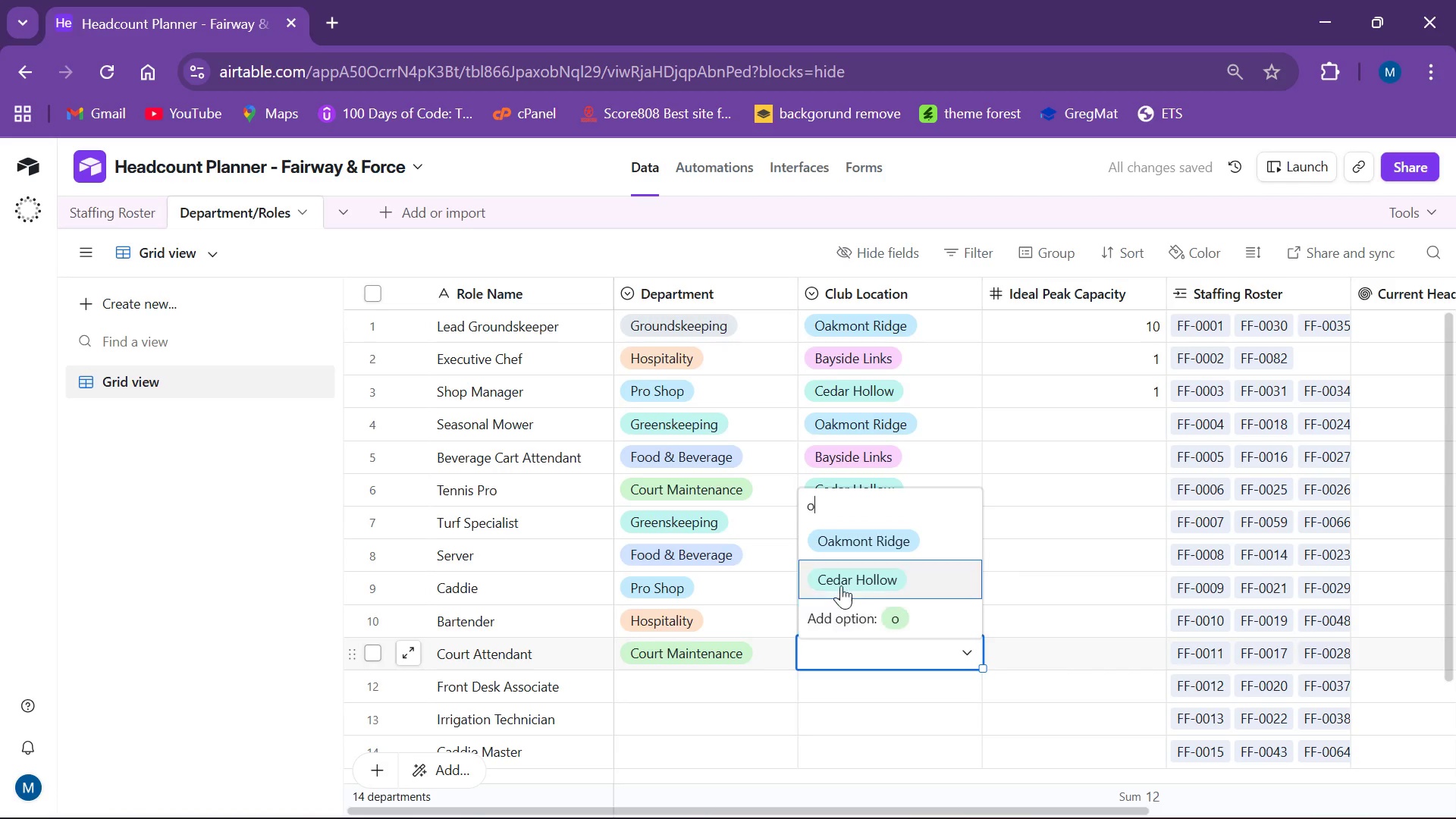 
left_click([839, 545])
 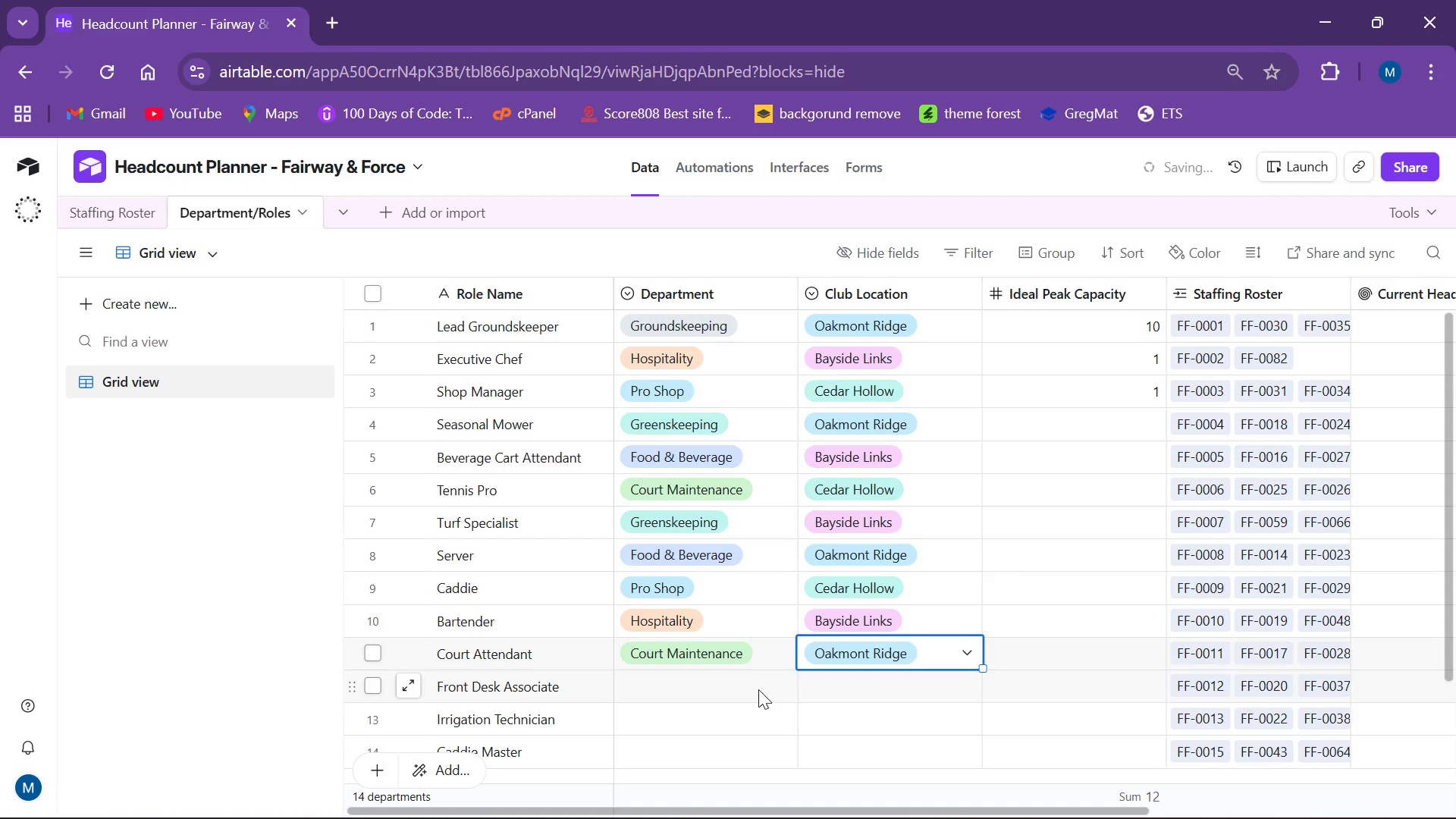 
left_click([752, 689])
 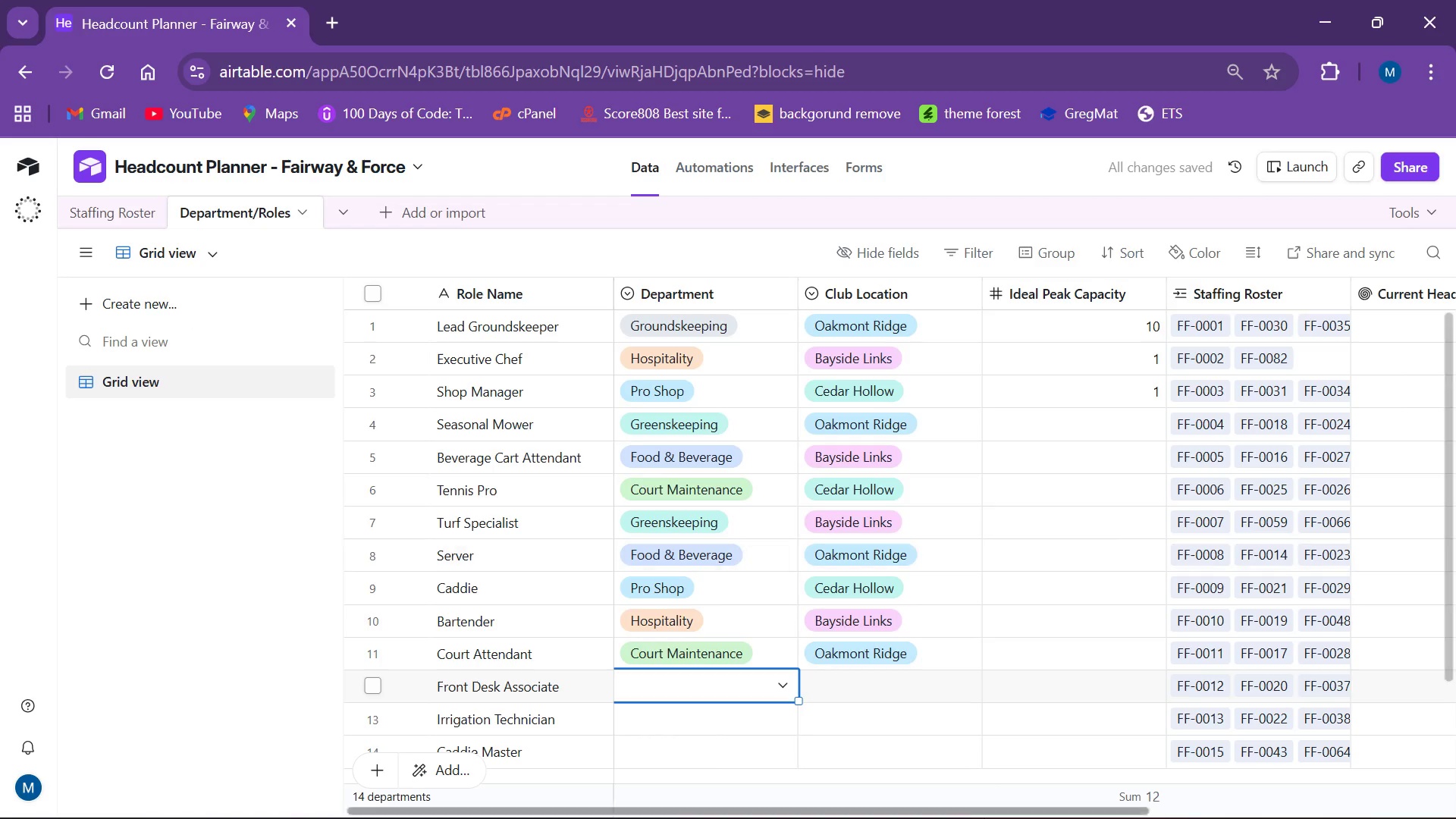 
wait(5.25)
 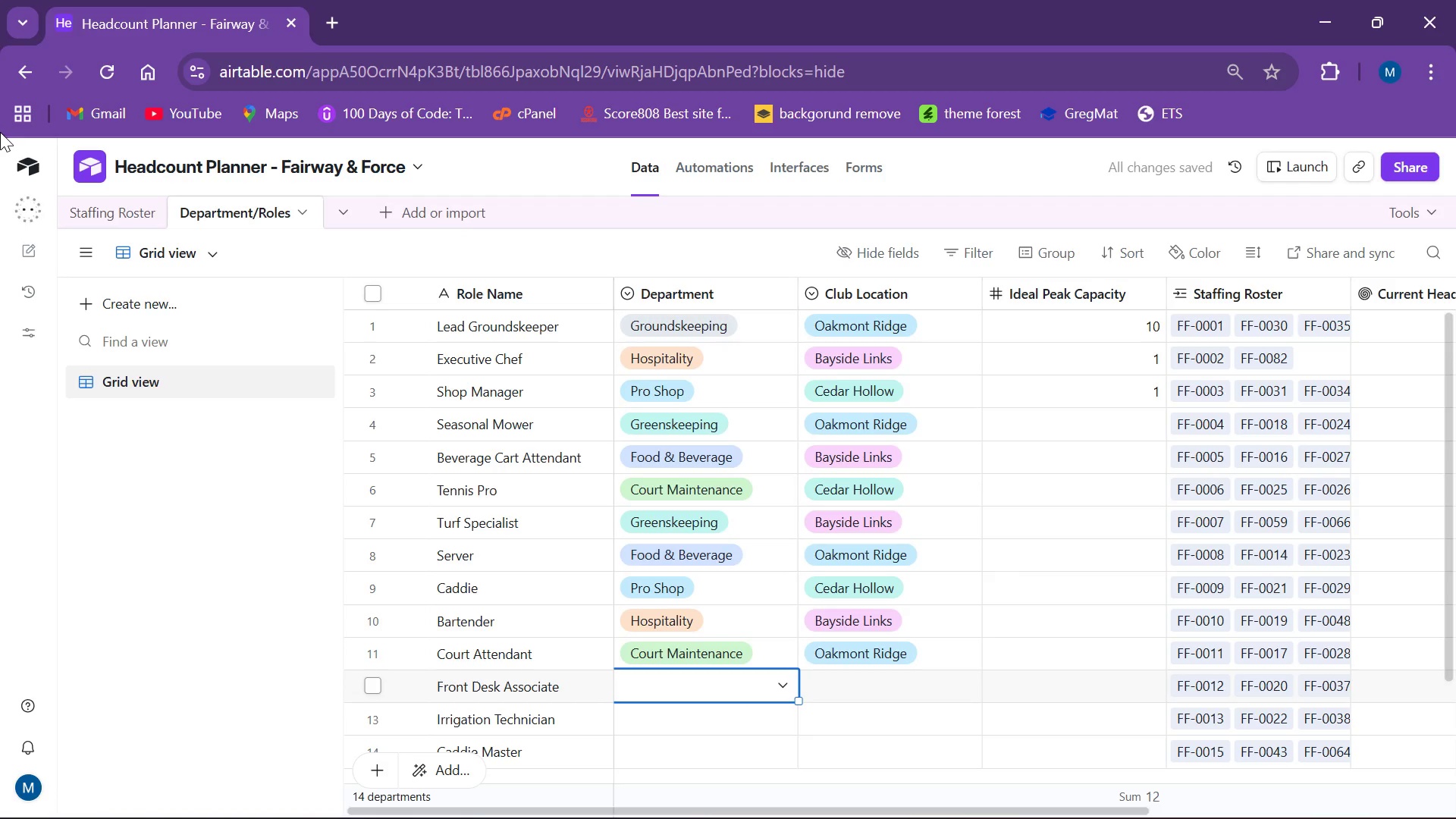 
left_click_drag(start_coordinate=[990, 811], to_coordinate=[1098, 814])
 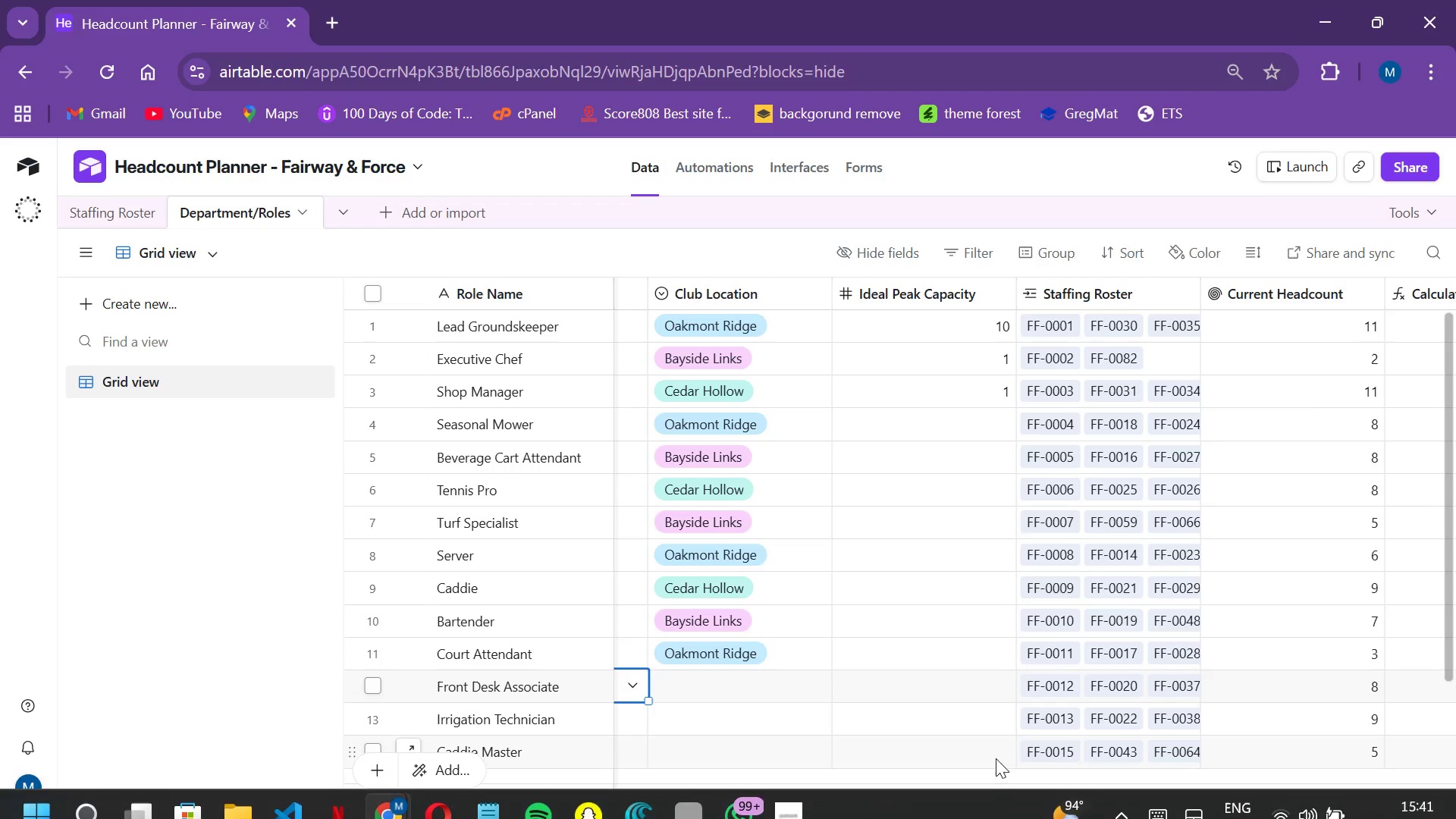 
left_click_drag(start_coordinate=[990, 815], to_coordinate=[750, 814])
 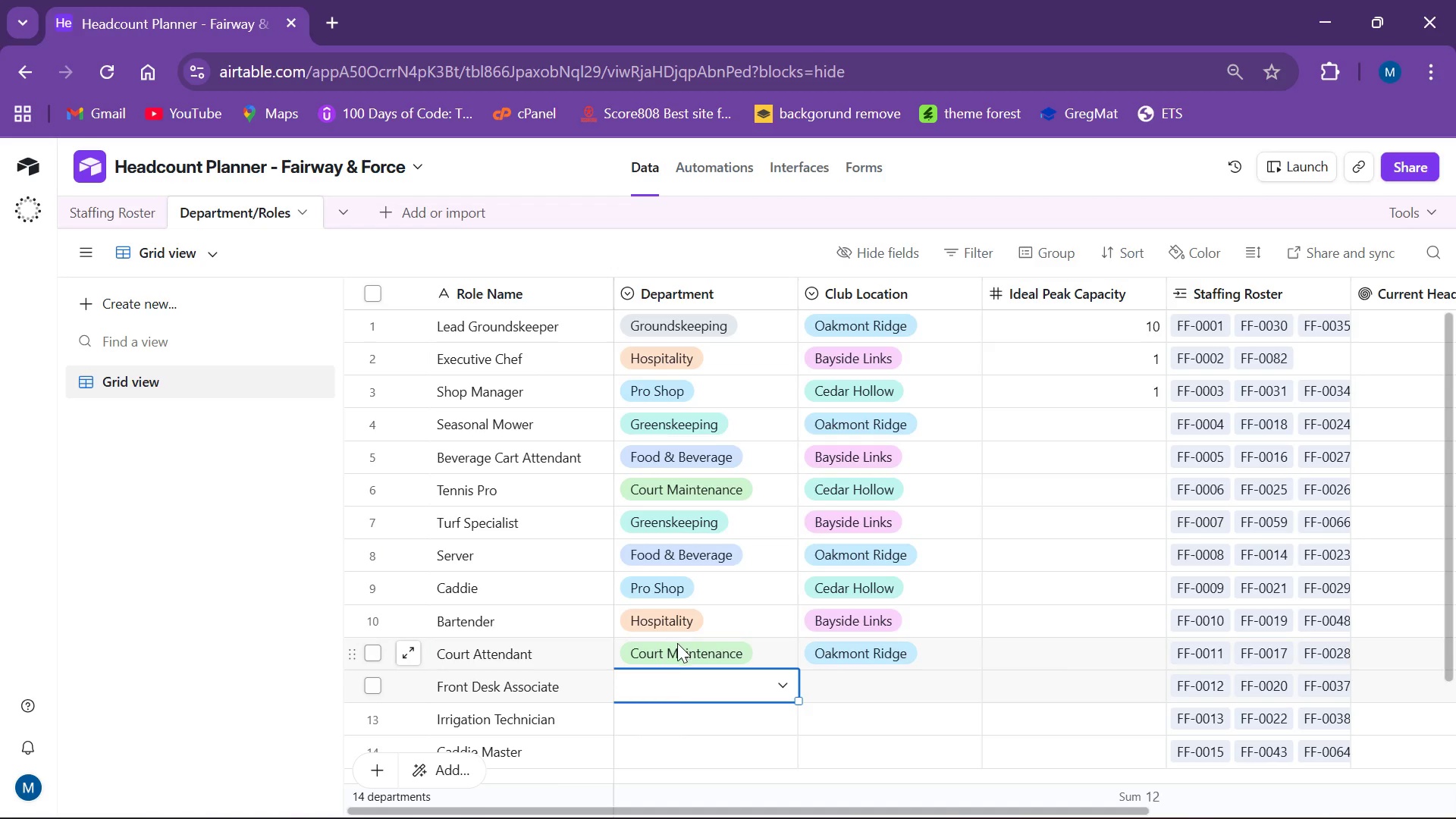 
mouse_move([634, 656])
 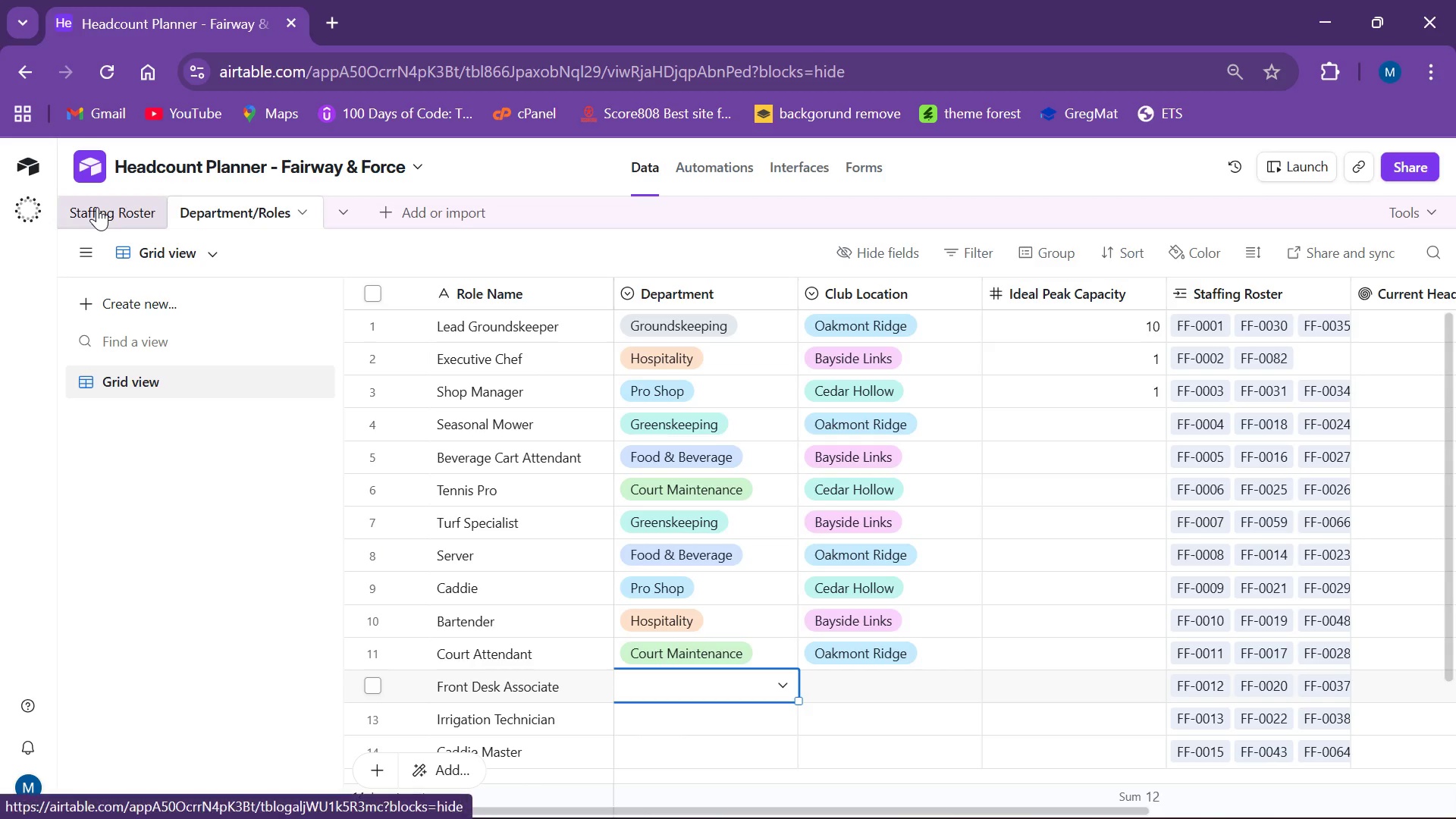 
left_click([97, 207])
 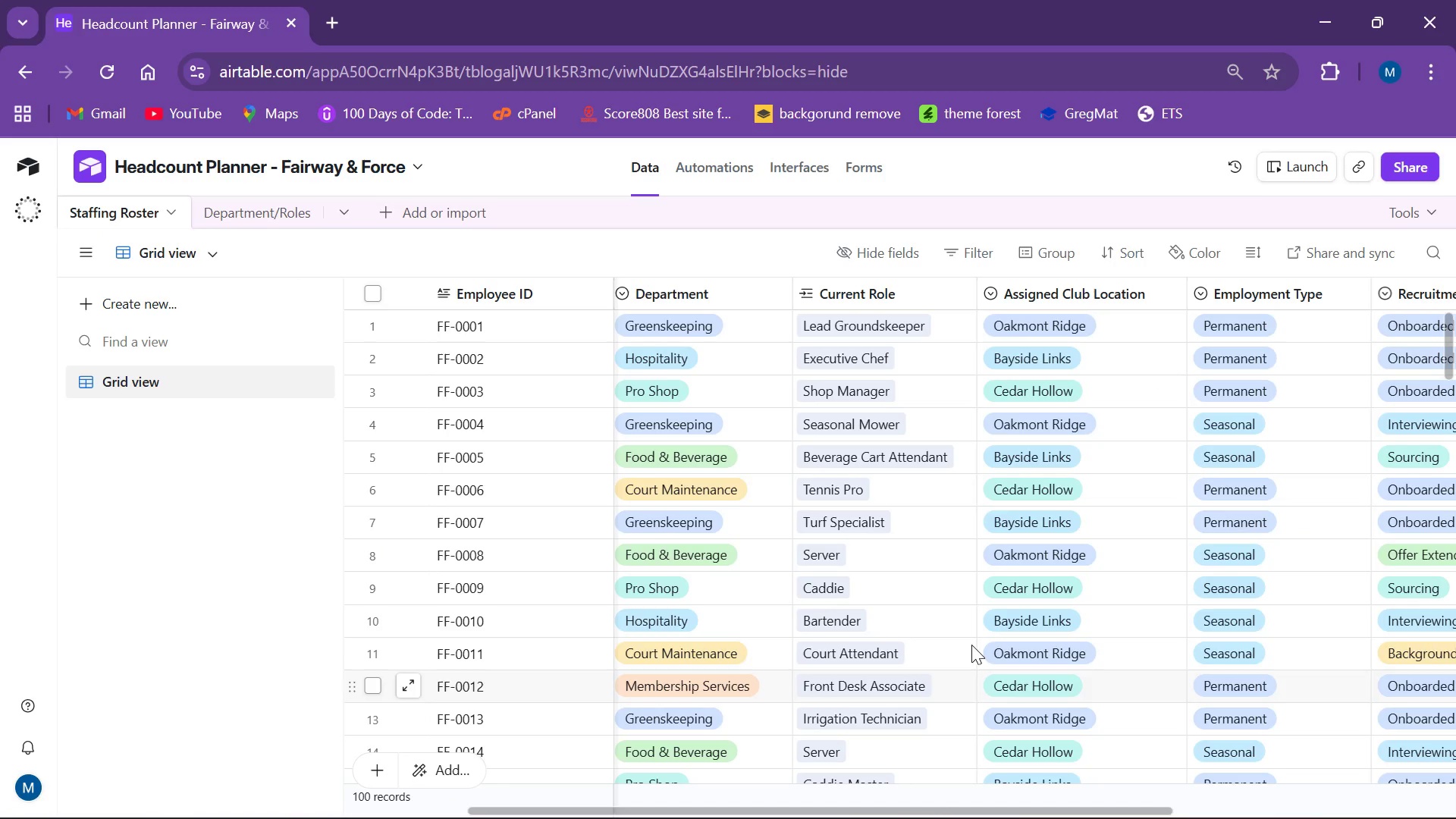 
wait(5.14)
 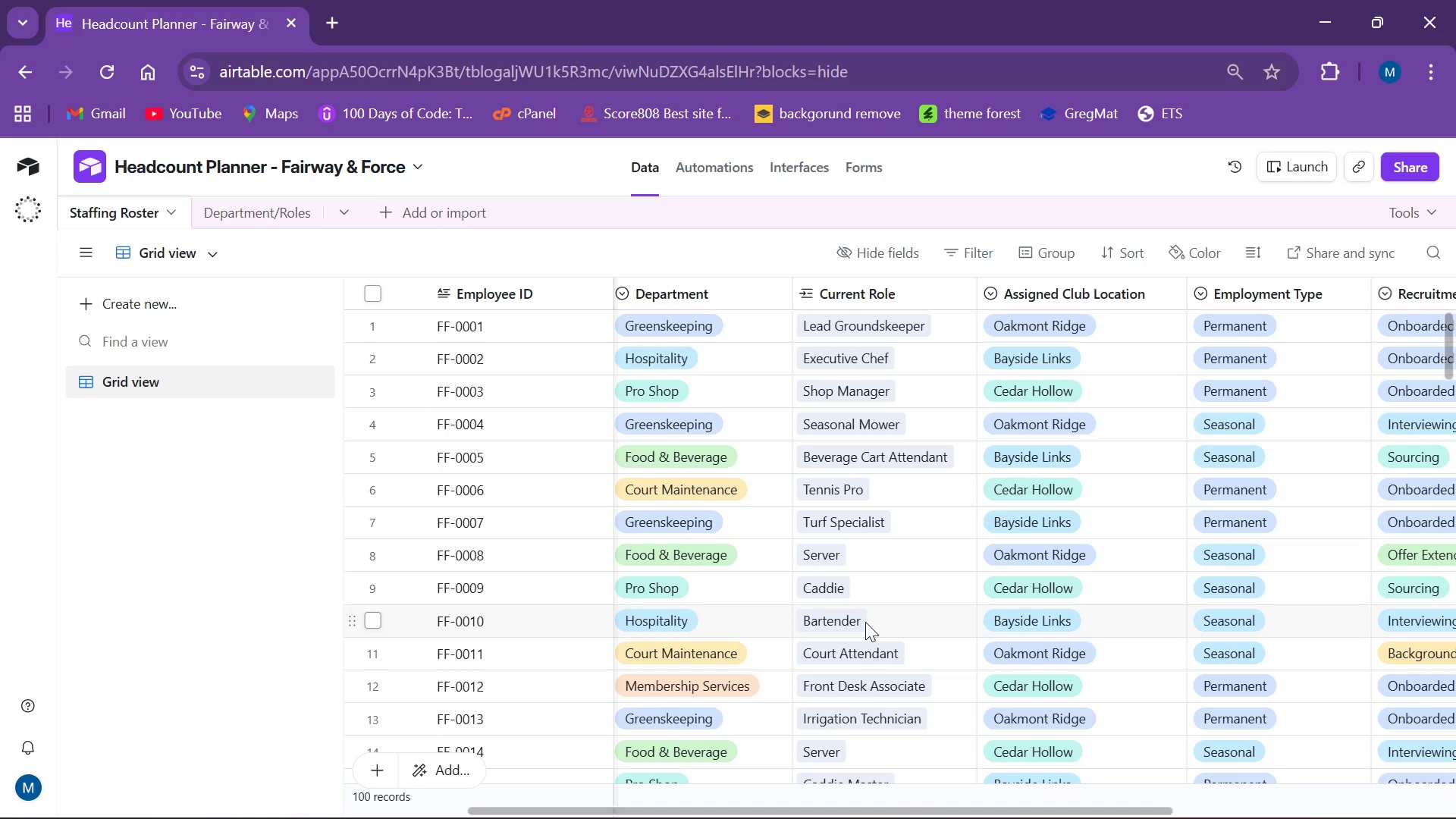 
left_click([279, 216])
 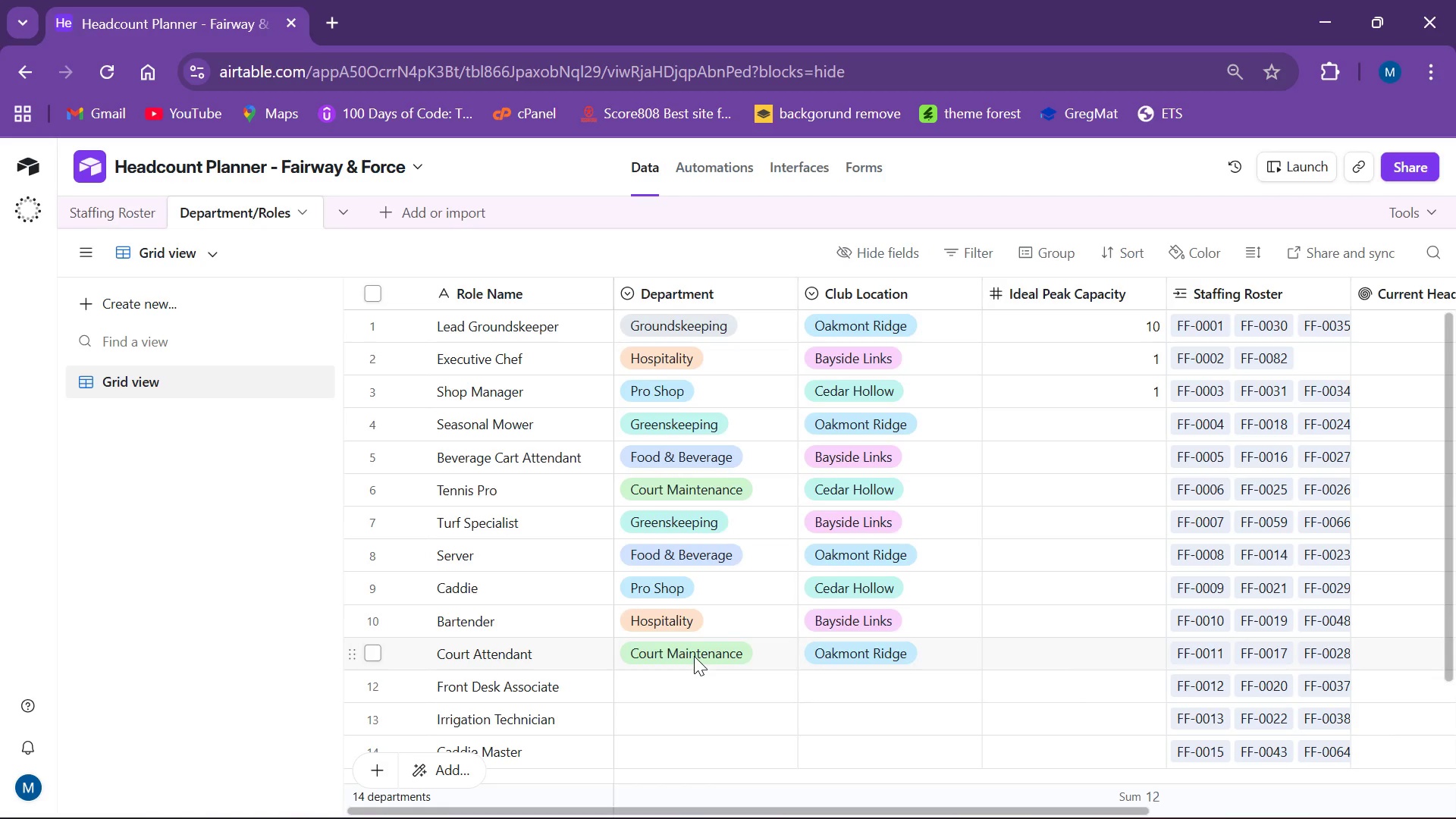 
left_click([692, 679])
 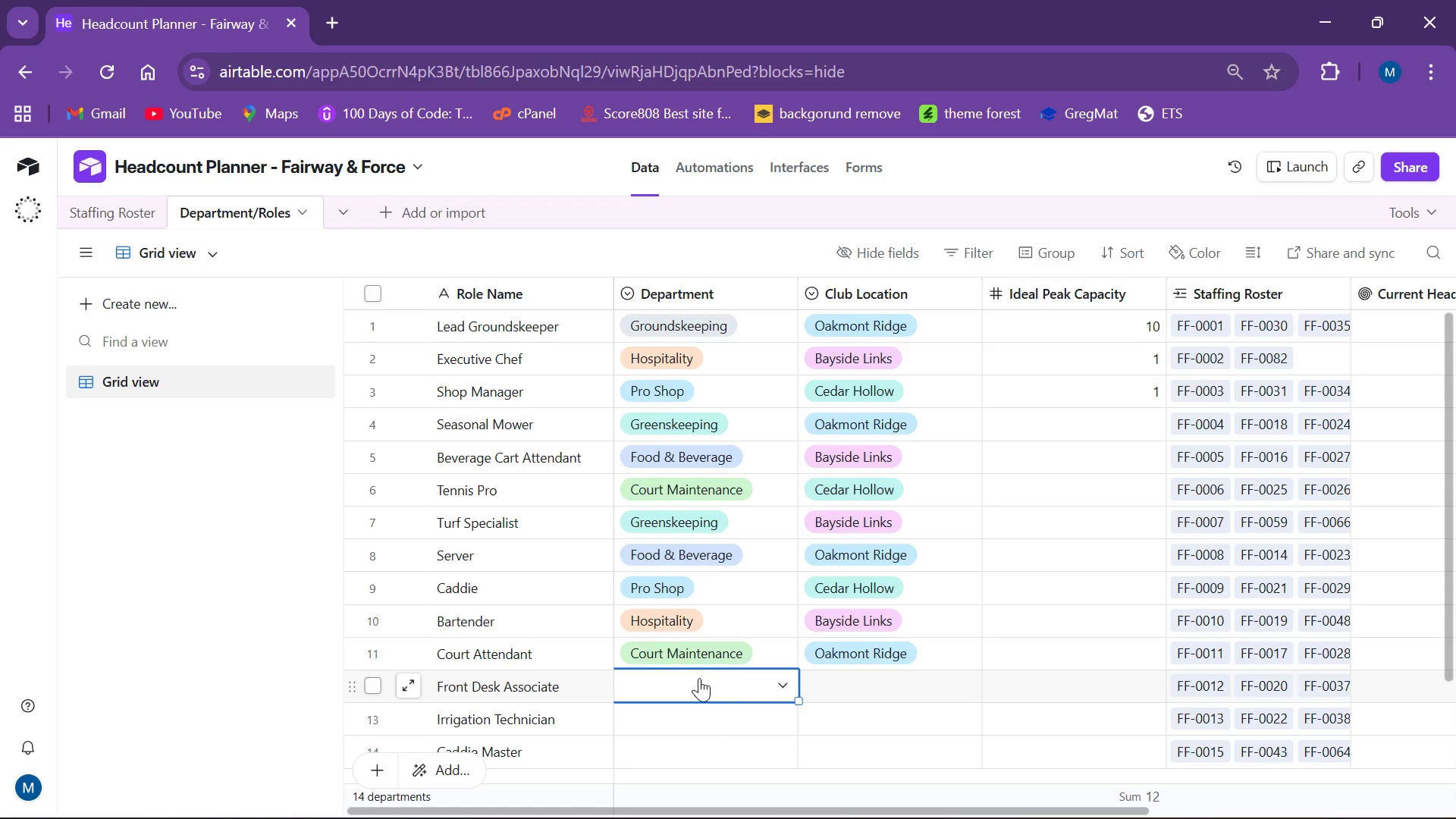 
key(CapsLock)
 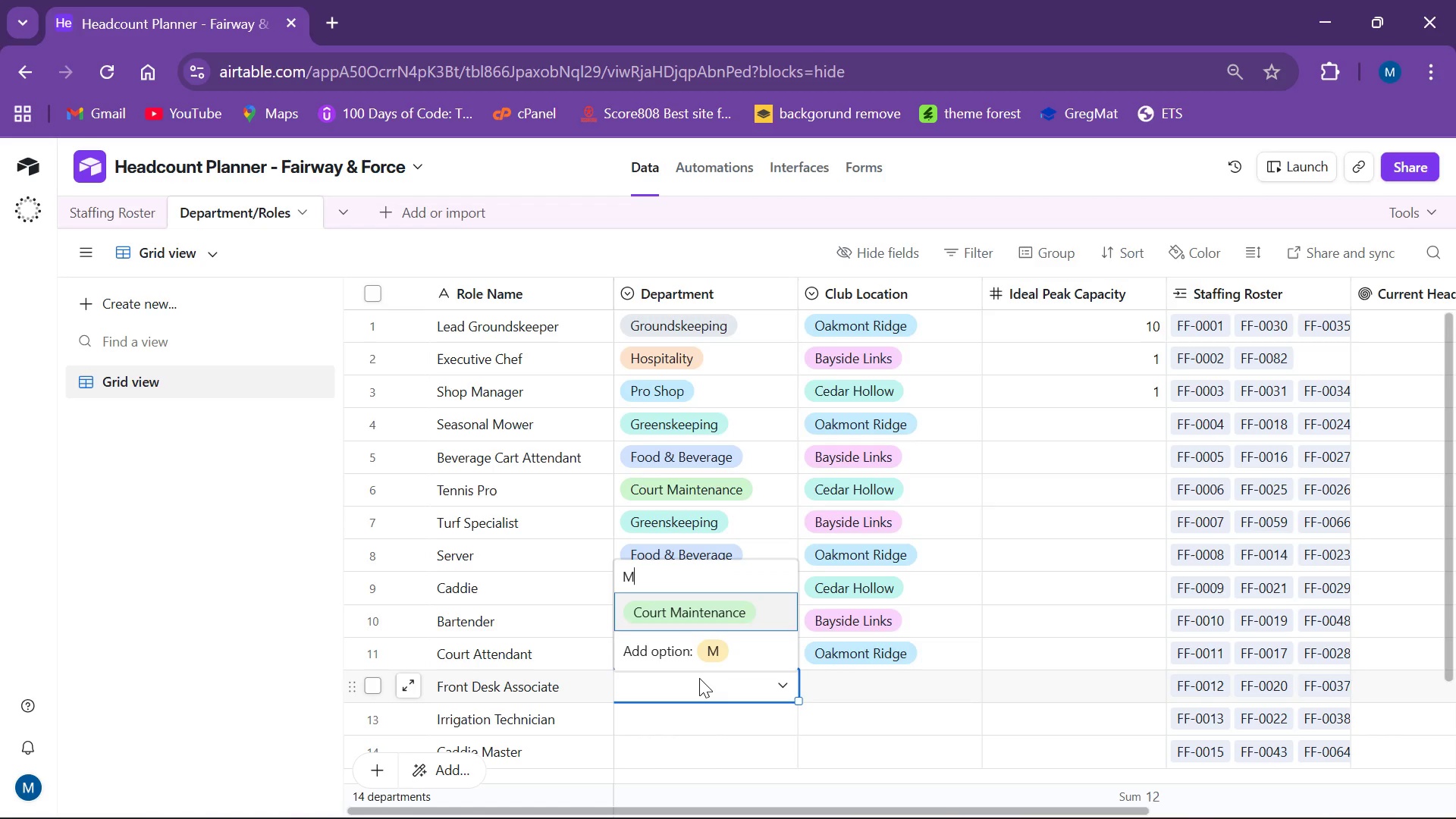 
key(M)
 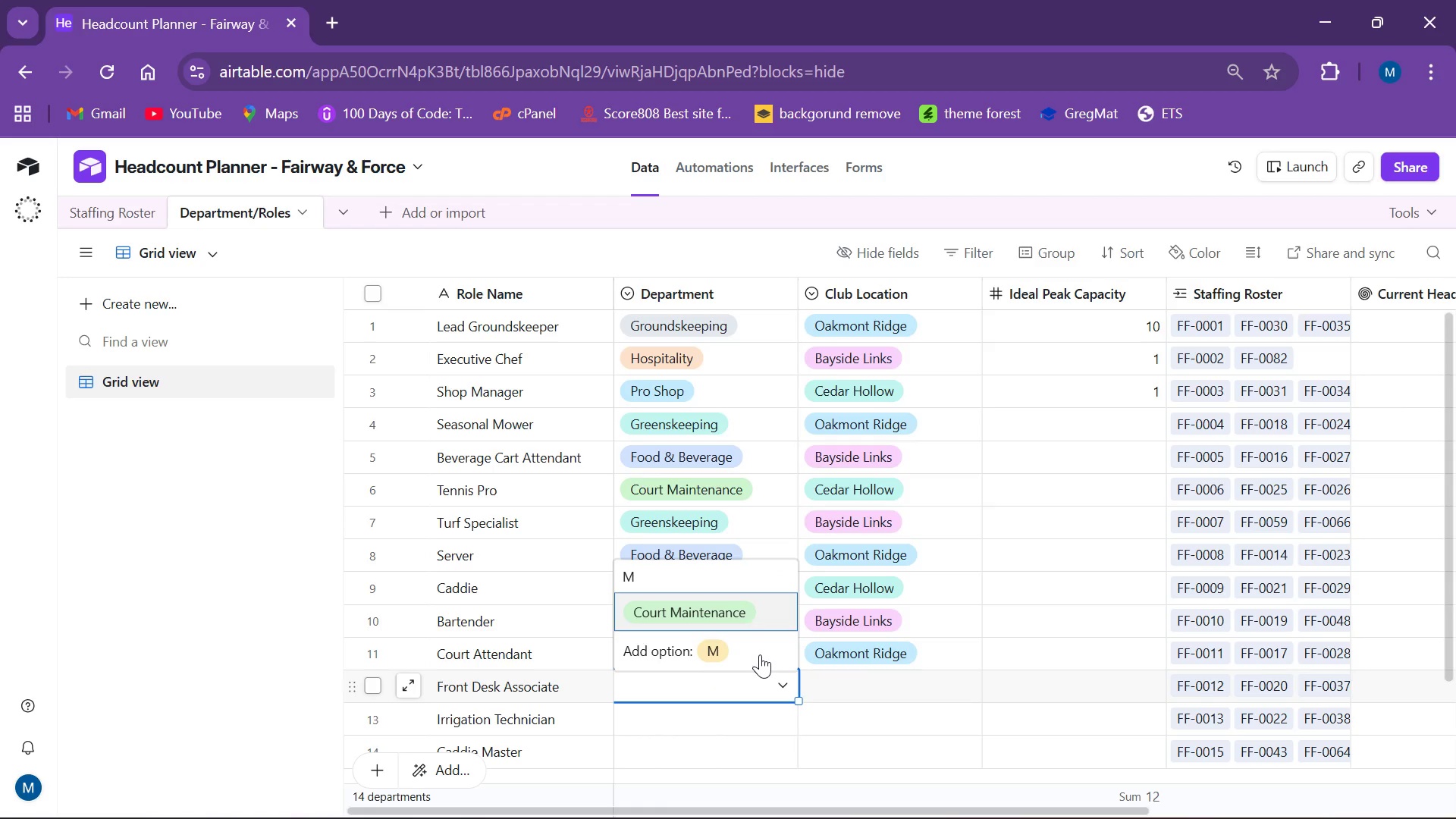 
type(EMBERSHIP )
 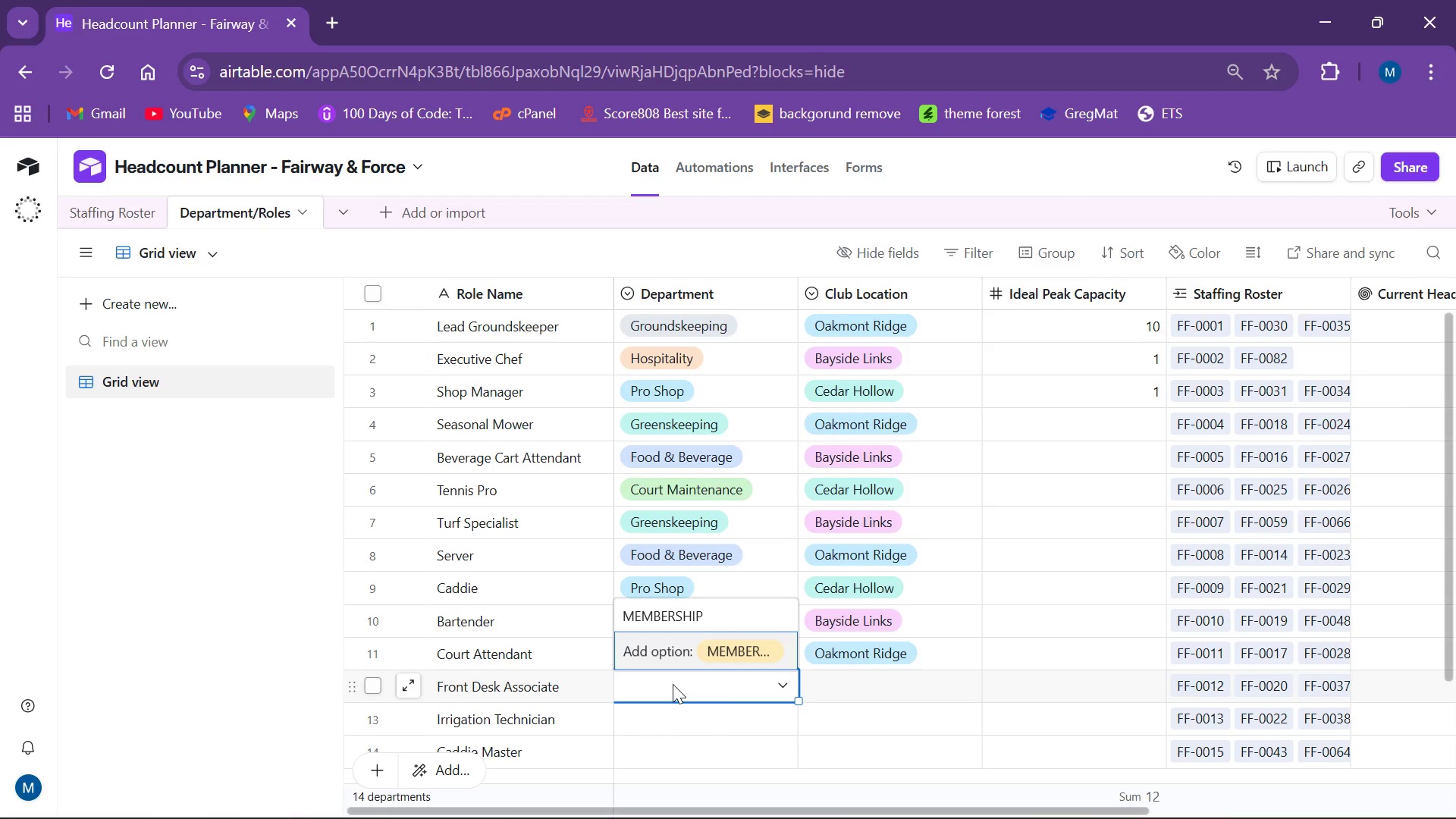 
type(sER)
key(Backspace)
key(Backspace)
key(Backspace)
key(Backspace)
key(Backspace)
key(Backspace)
key(Backspace)
key(Backspace)
key(Backspace)
key(Backspace)
key(Backspace)
key(Backspace)
key(Backspace)
type(membership Services)
 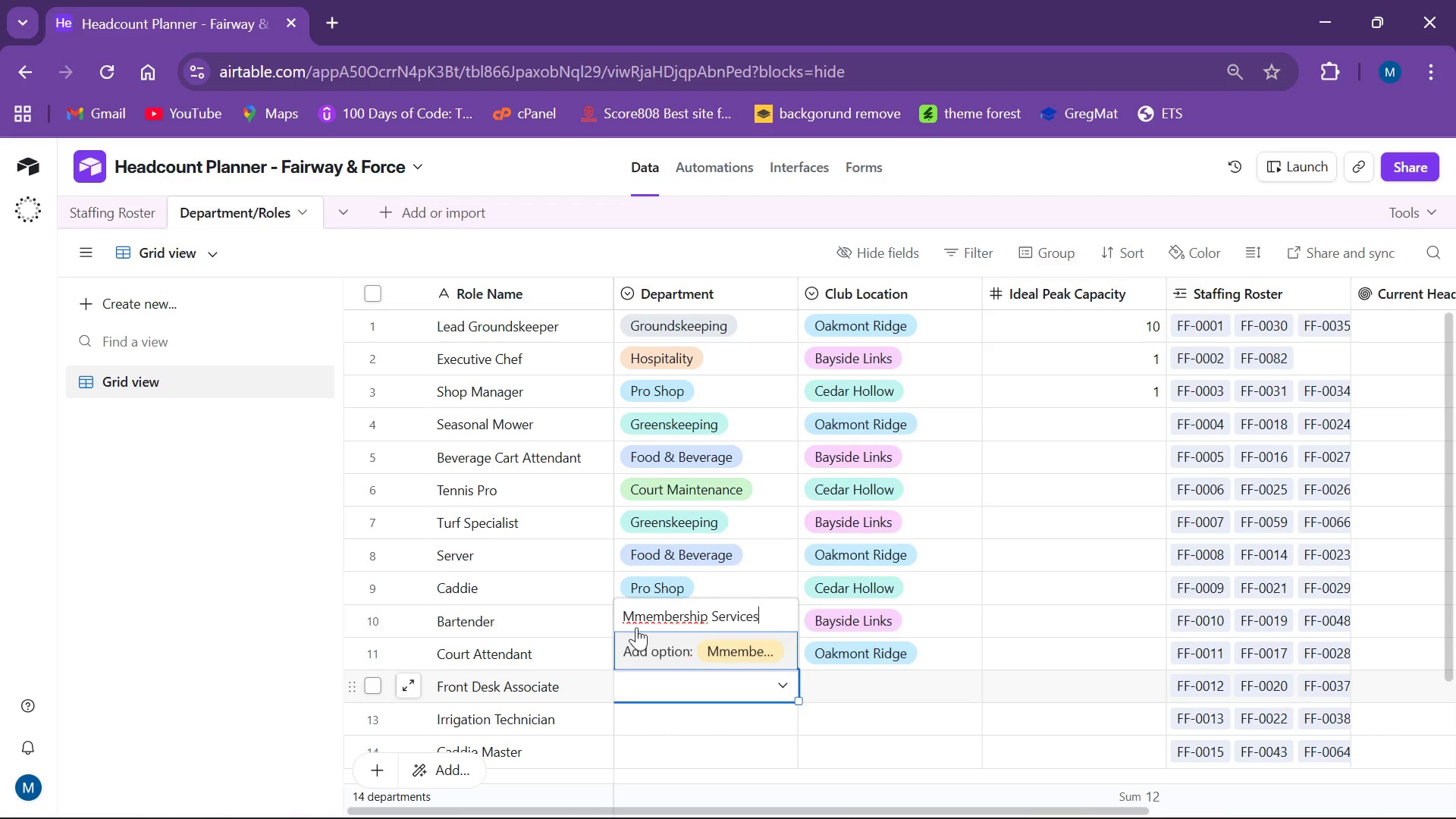 
left_click([648, 614])
 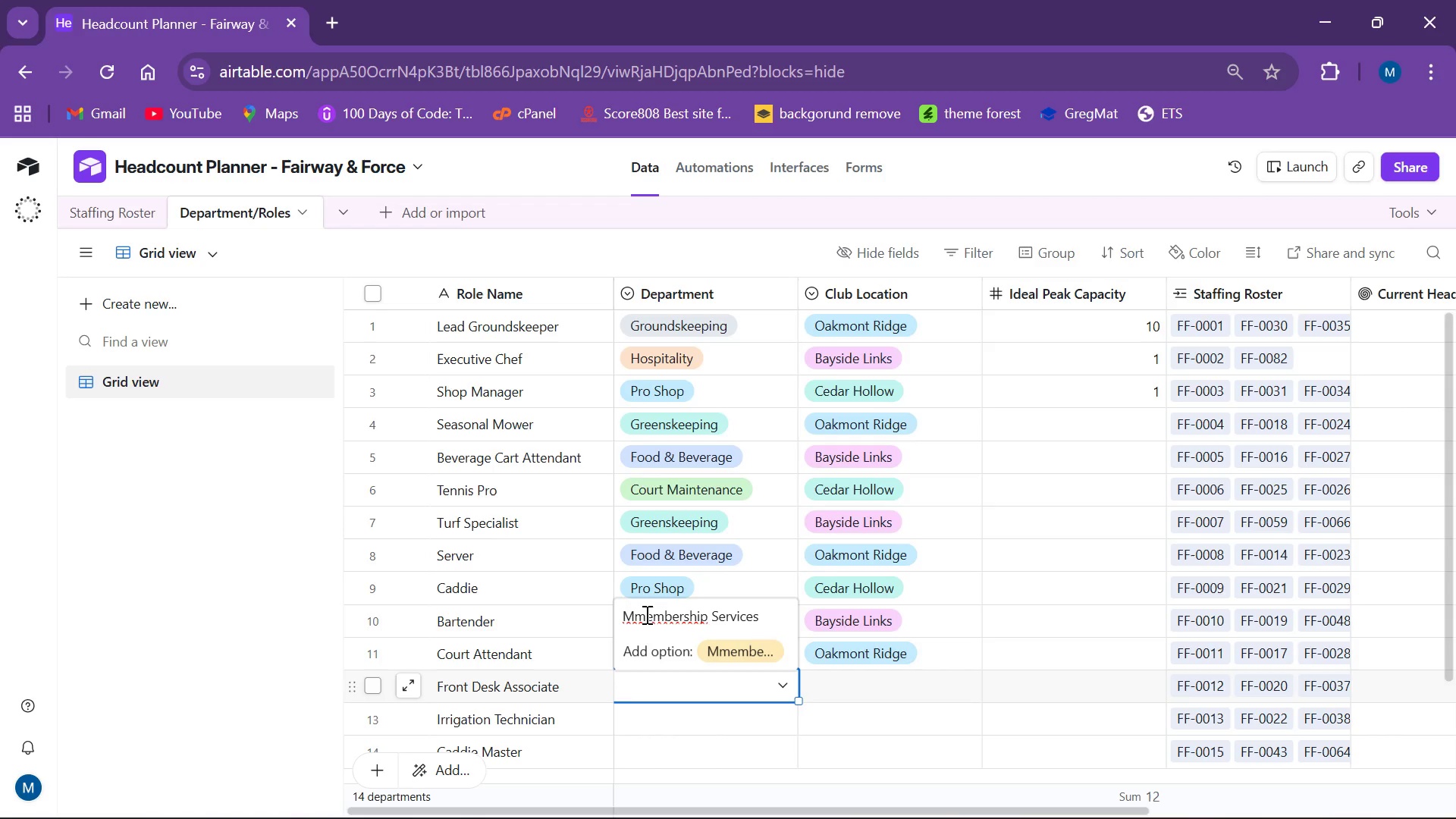 
key(Backspace)
 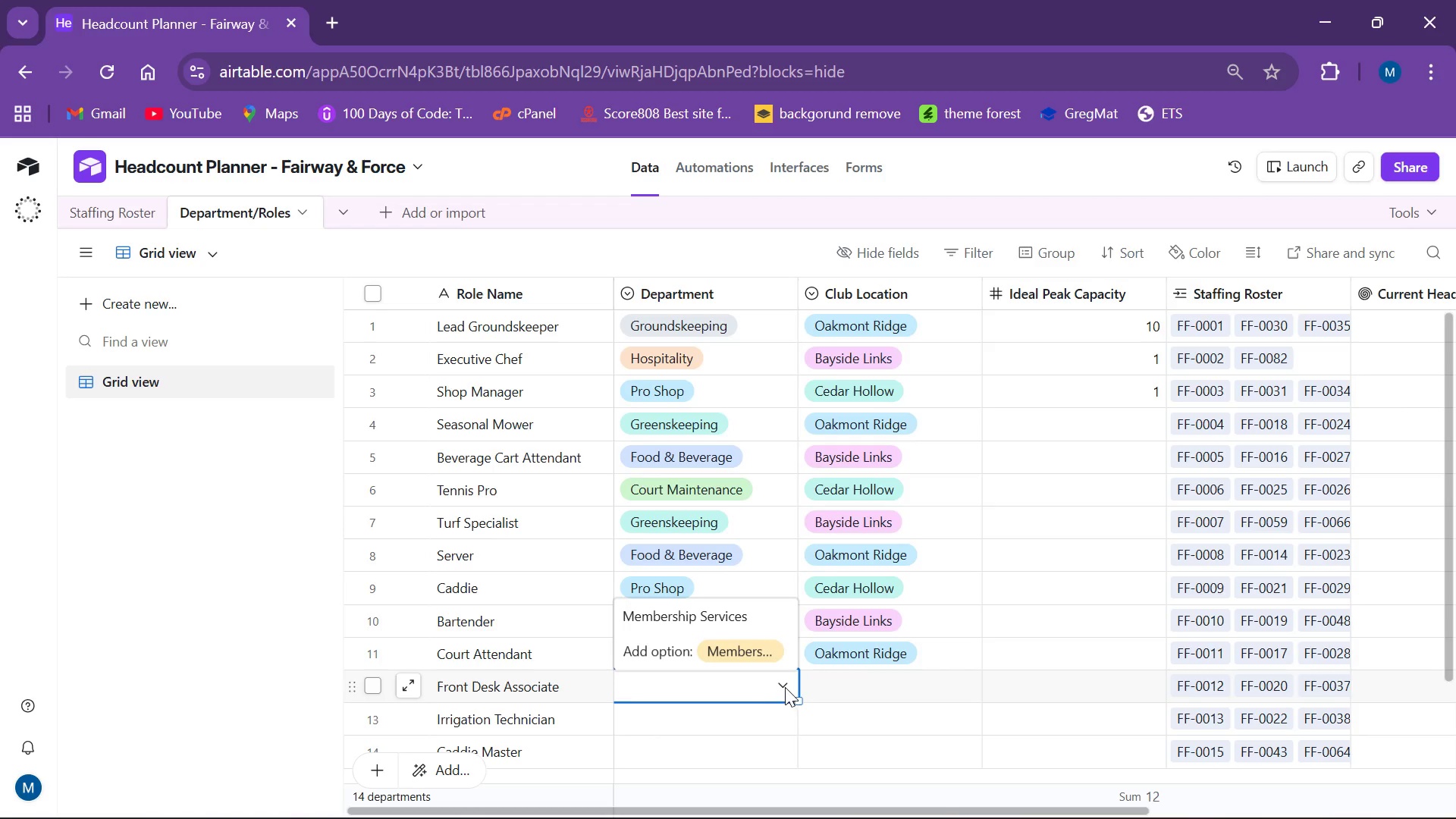 
key(Enter)
 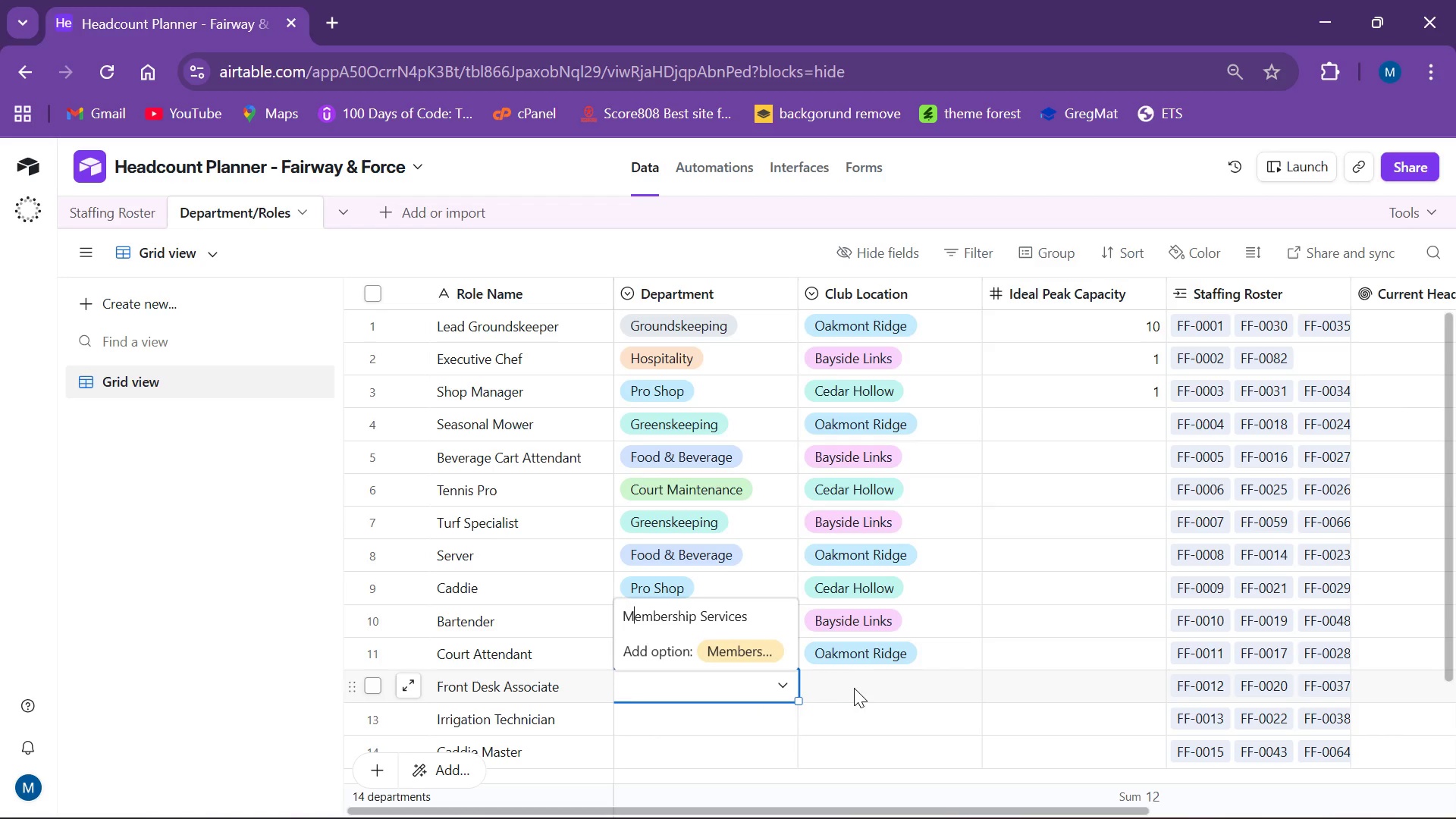 
left_click([856, 679])
 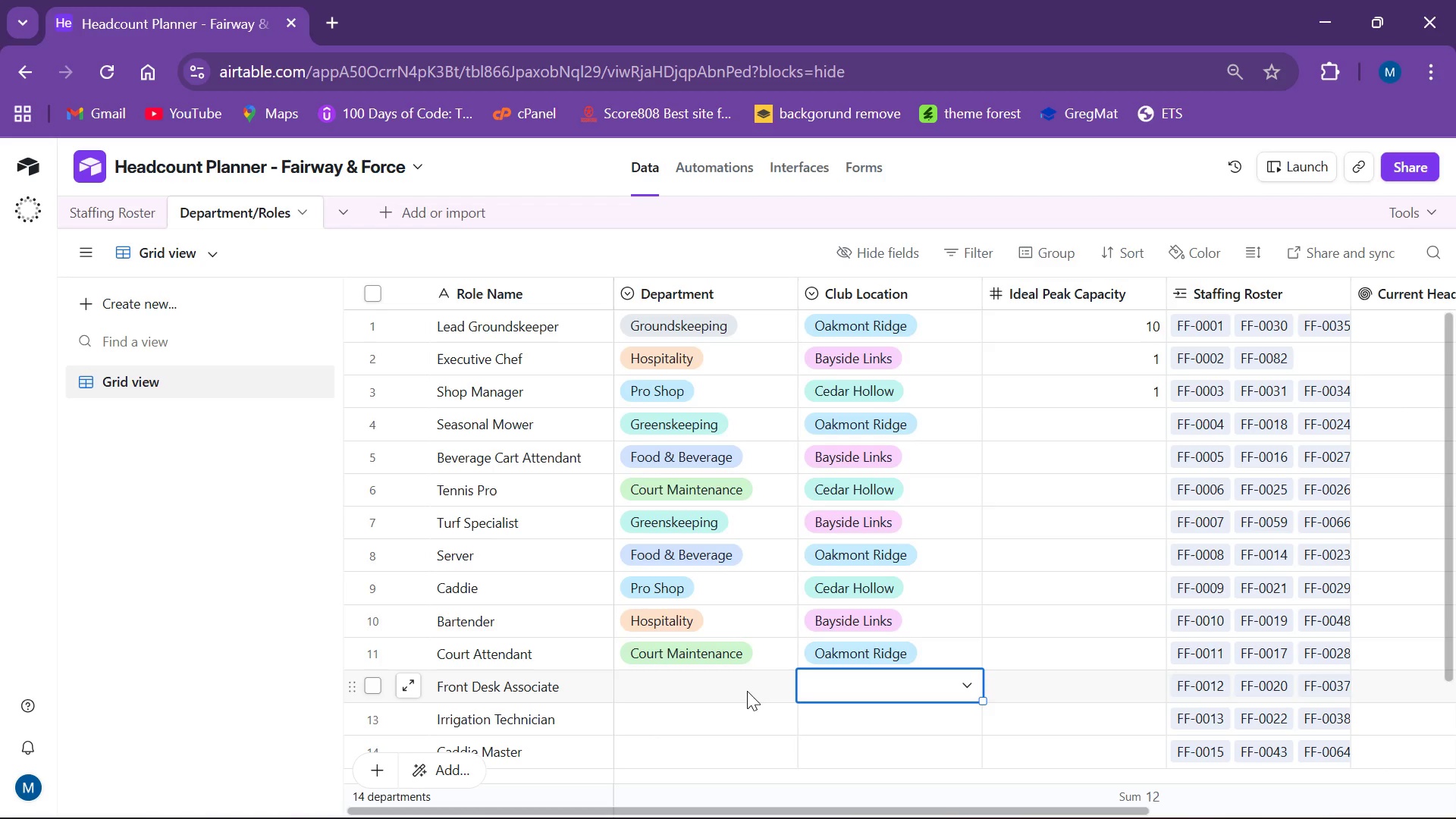 
left_click([747, 691])
 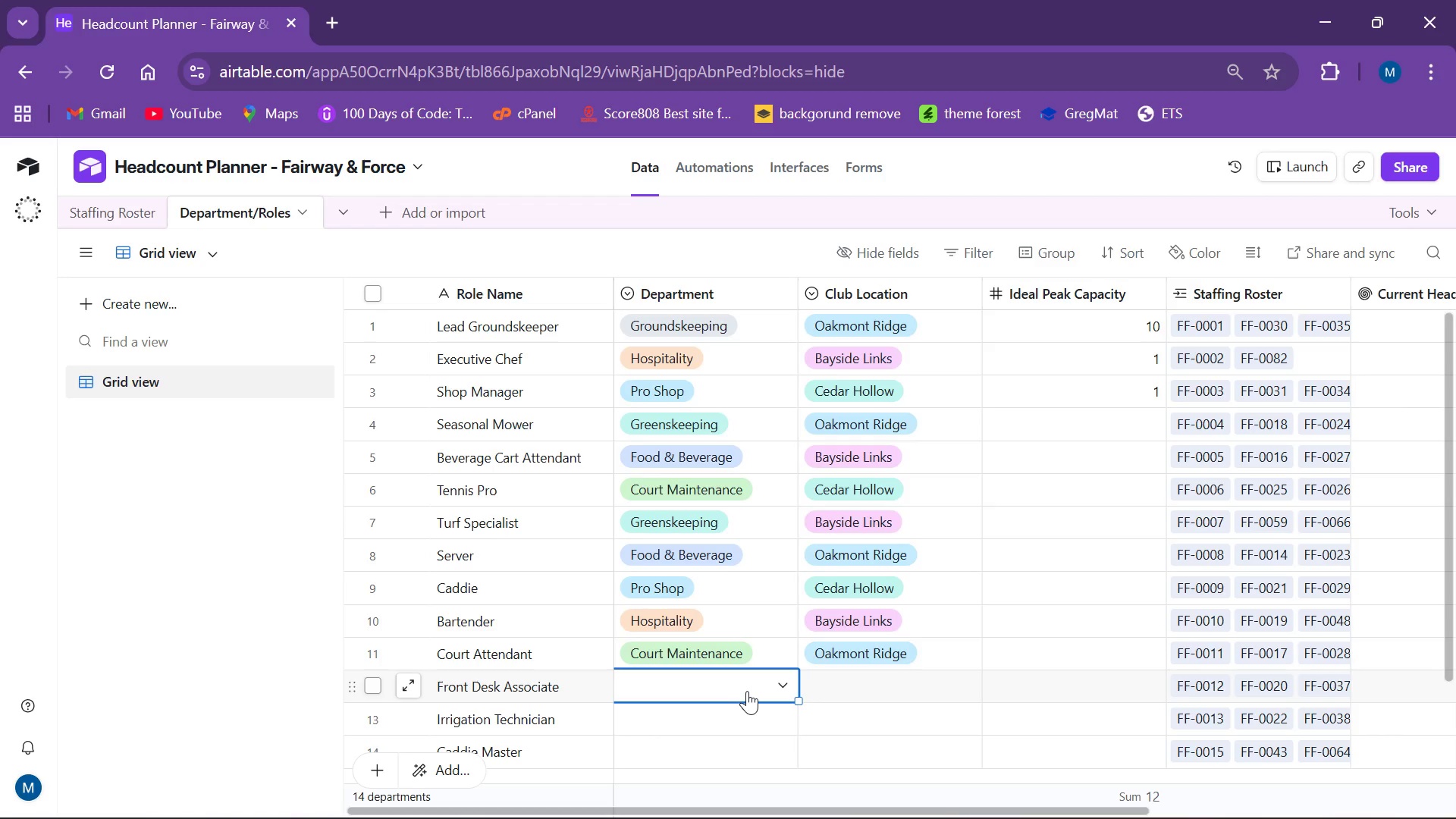 
type(Membership Services)
 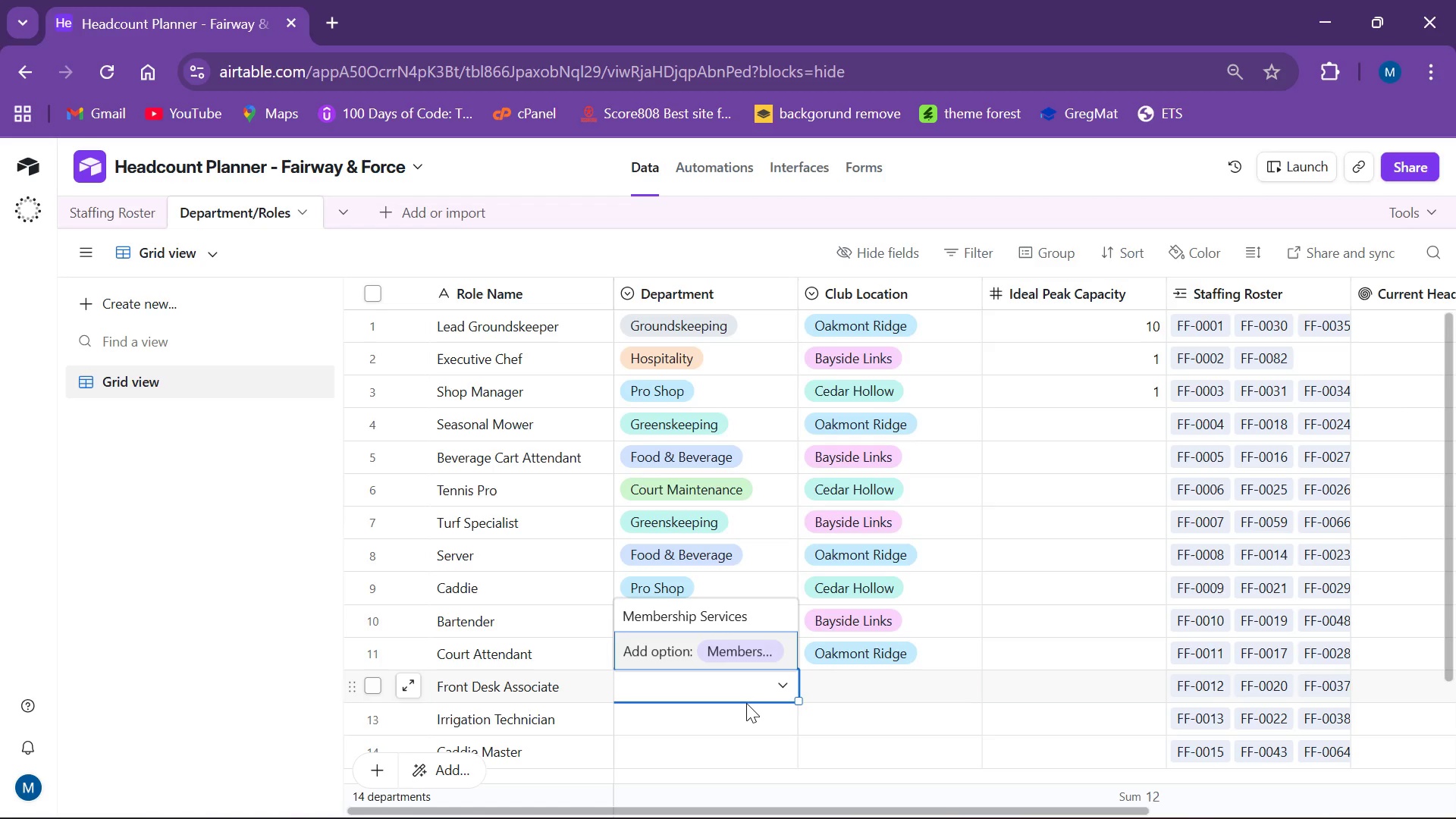 
key(Enter)
 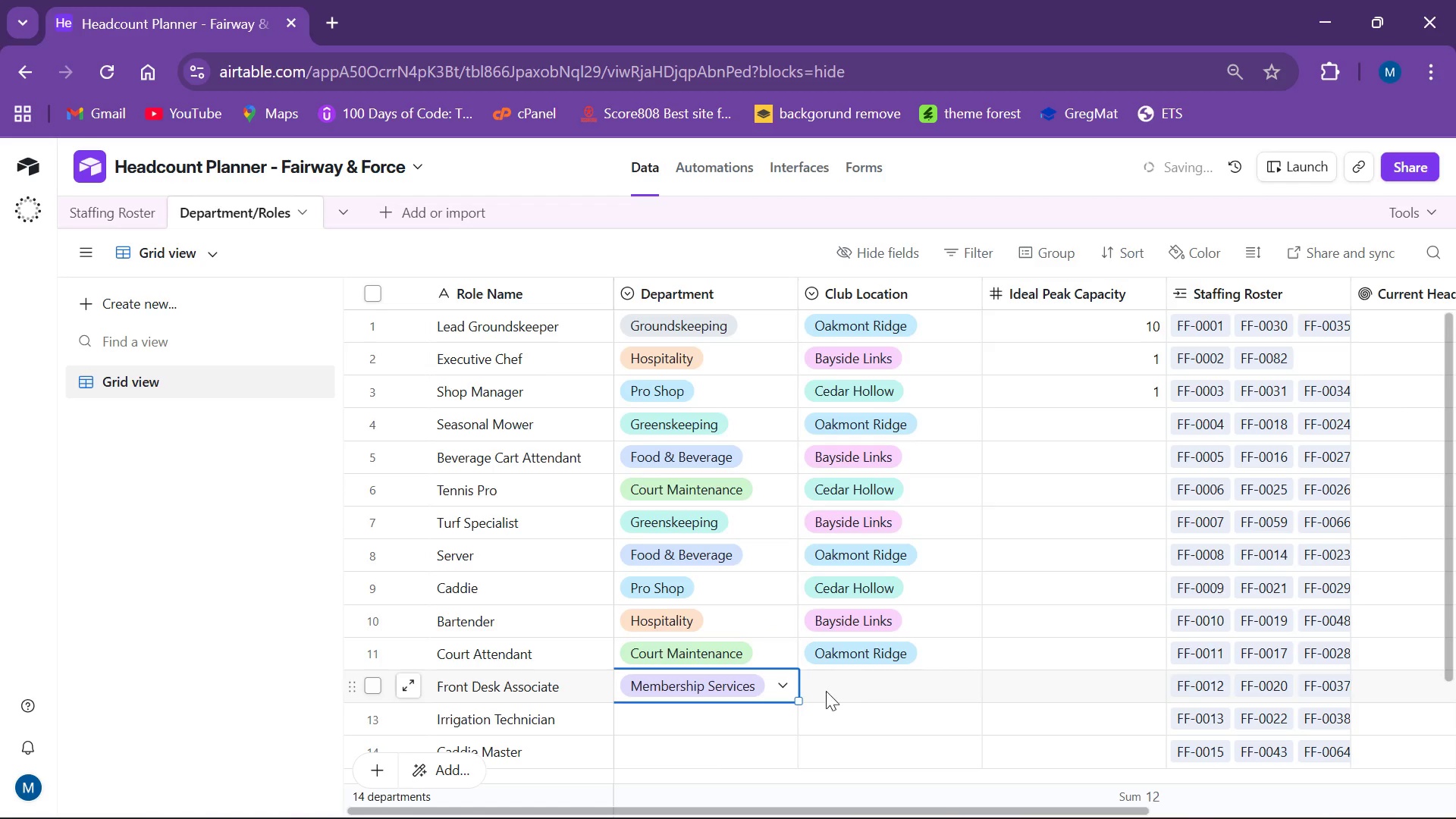 
left_click([846, 685])
 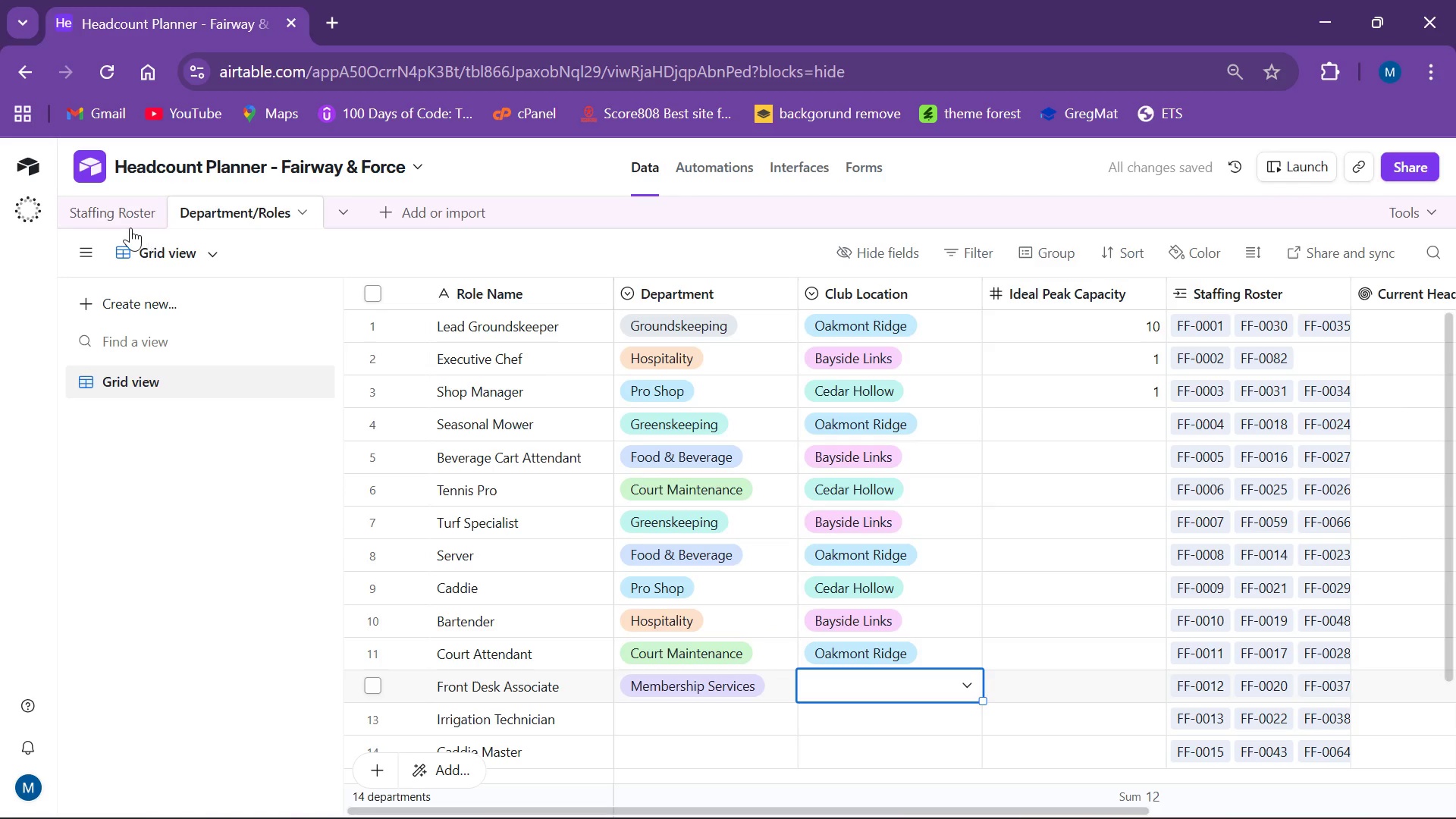 
left_click([128, 226])
 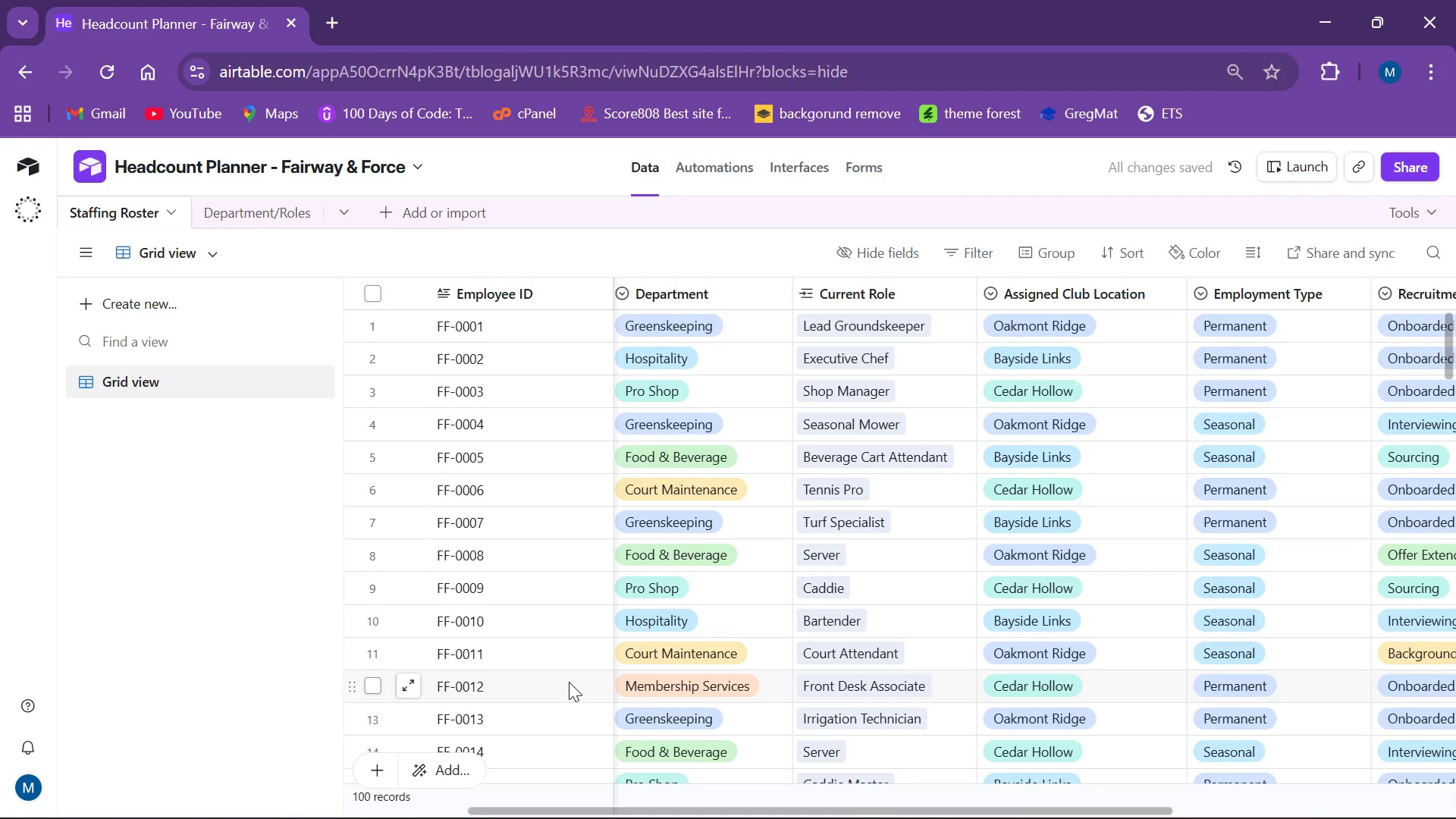 
left_click([239, 212])
 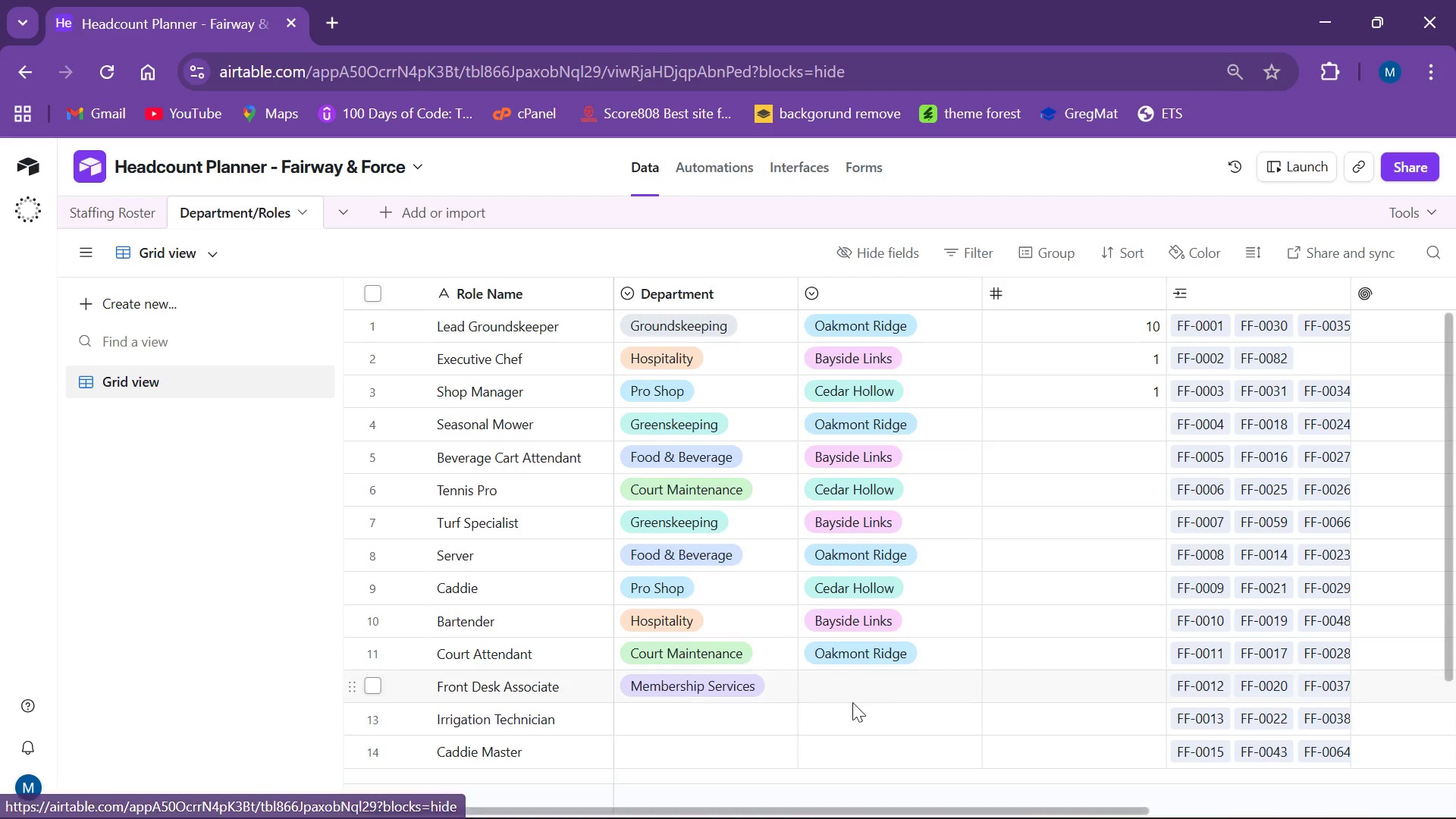 
left_click([832, 687])
 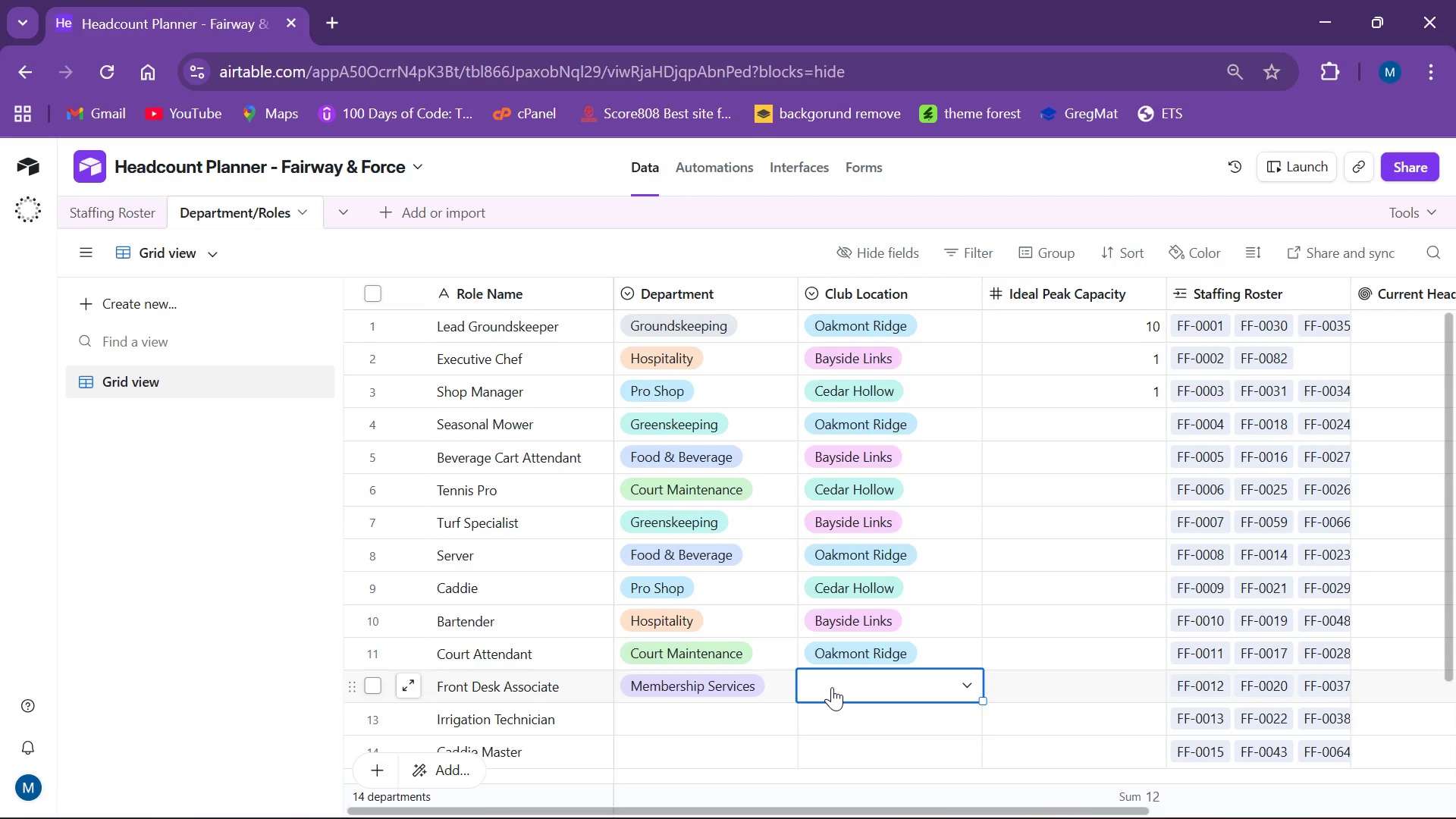 
key(CapsLock)
 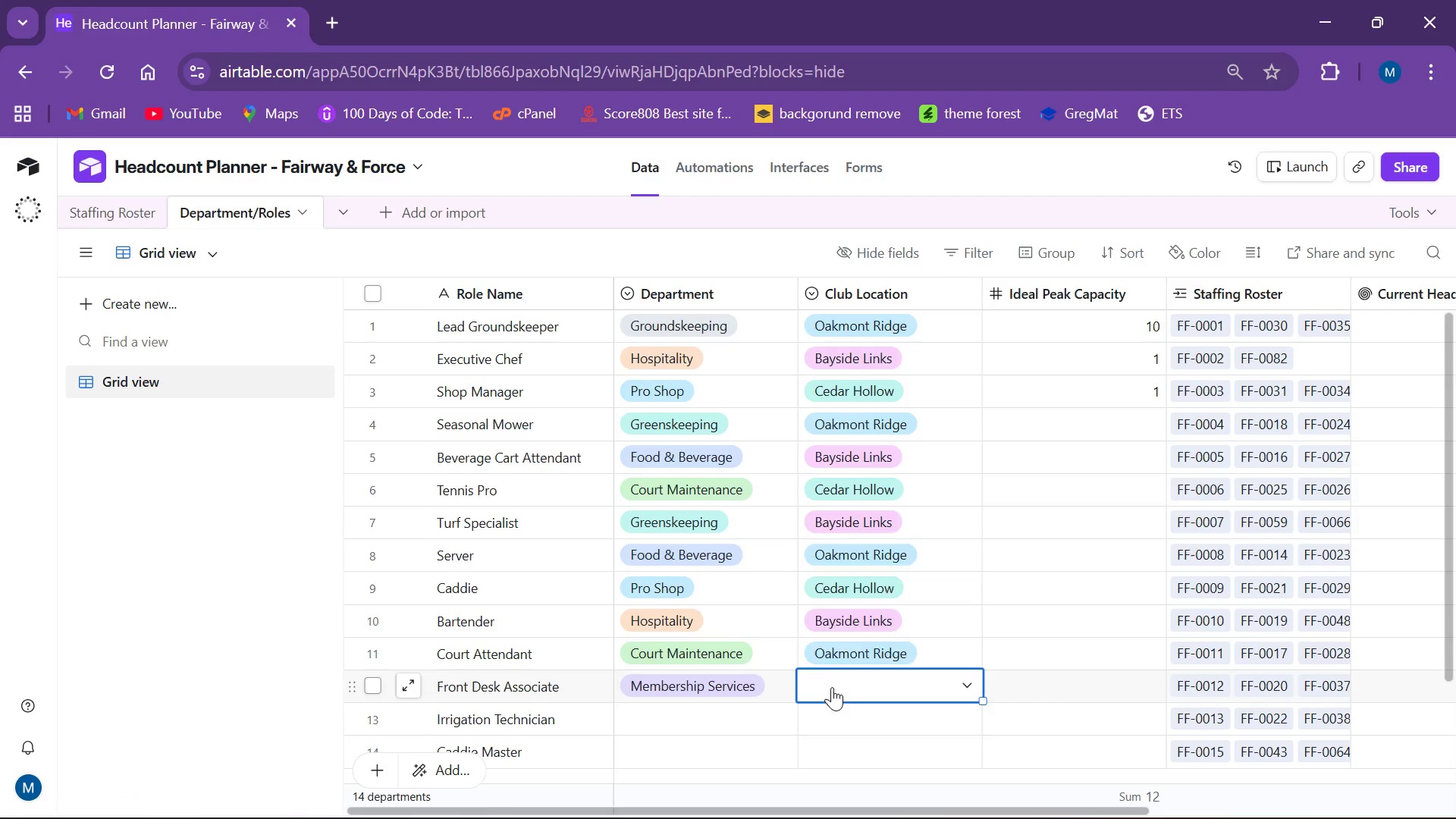 
key(C)
 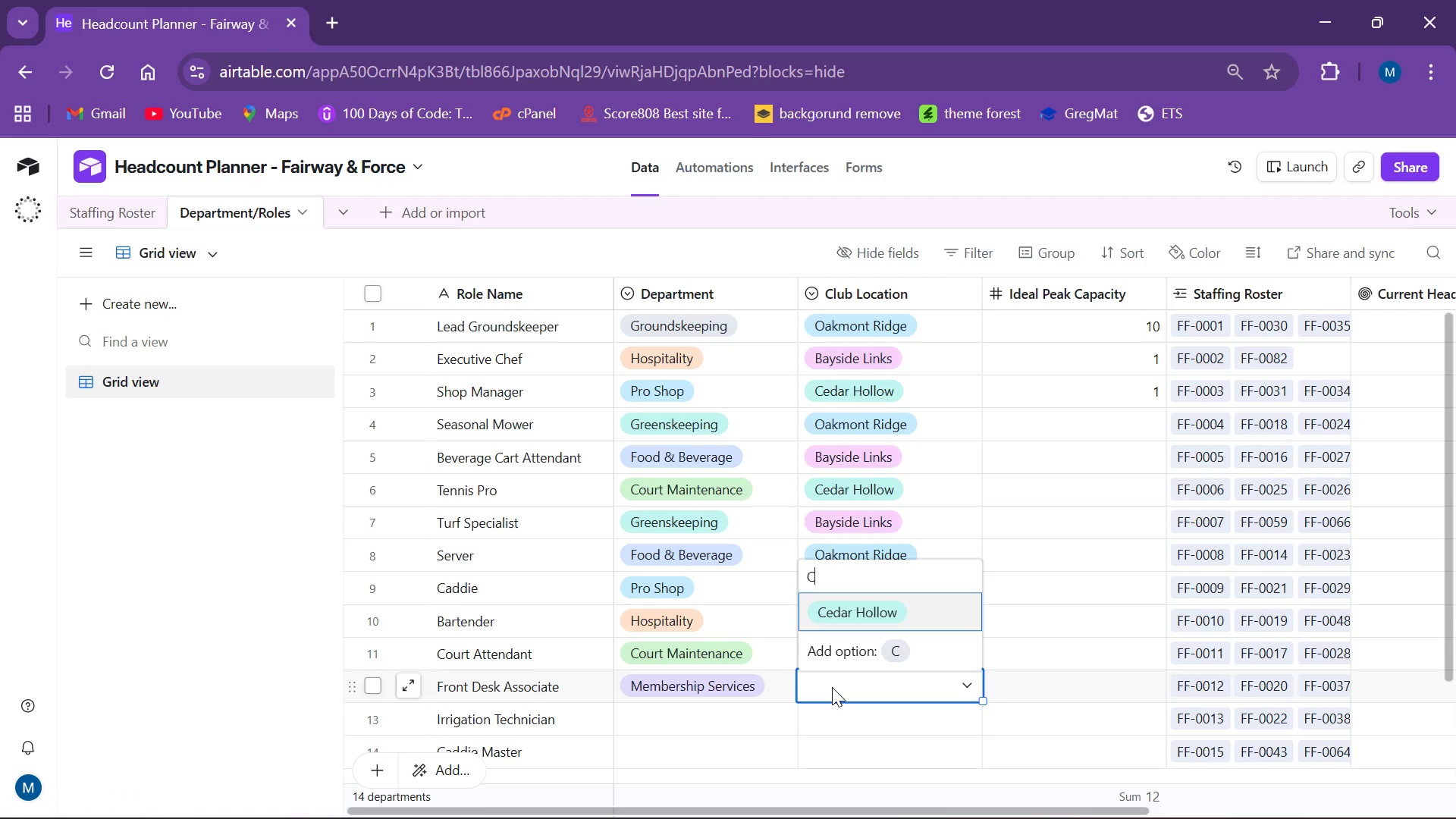 
key(CapsLock)
 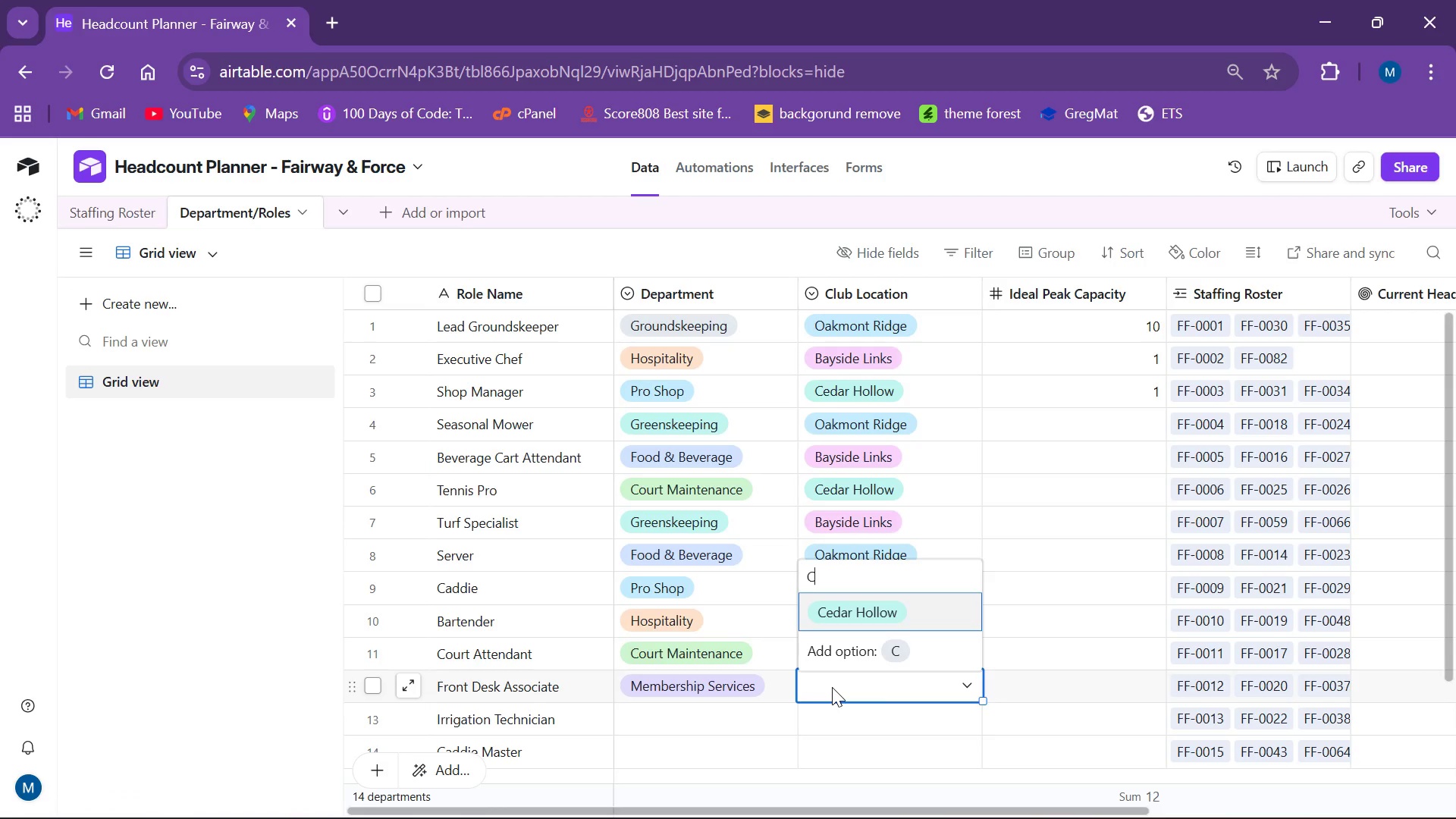 
key(Enter)
 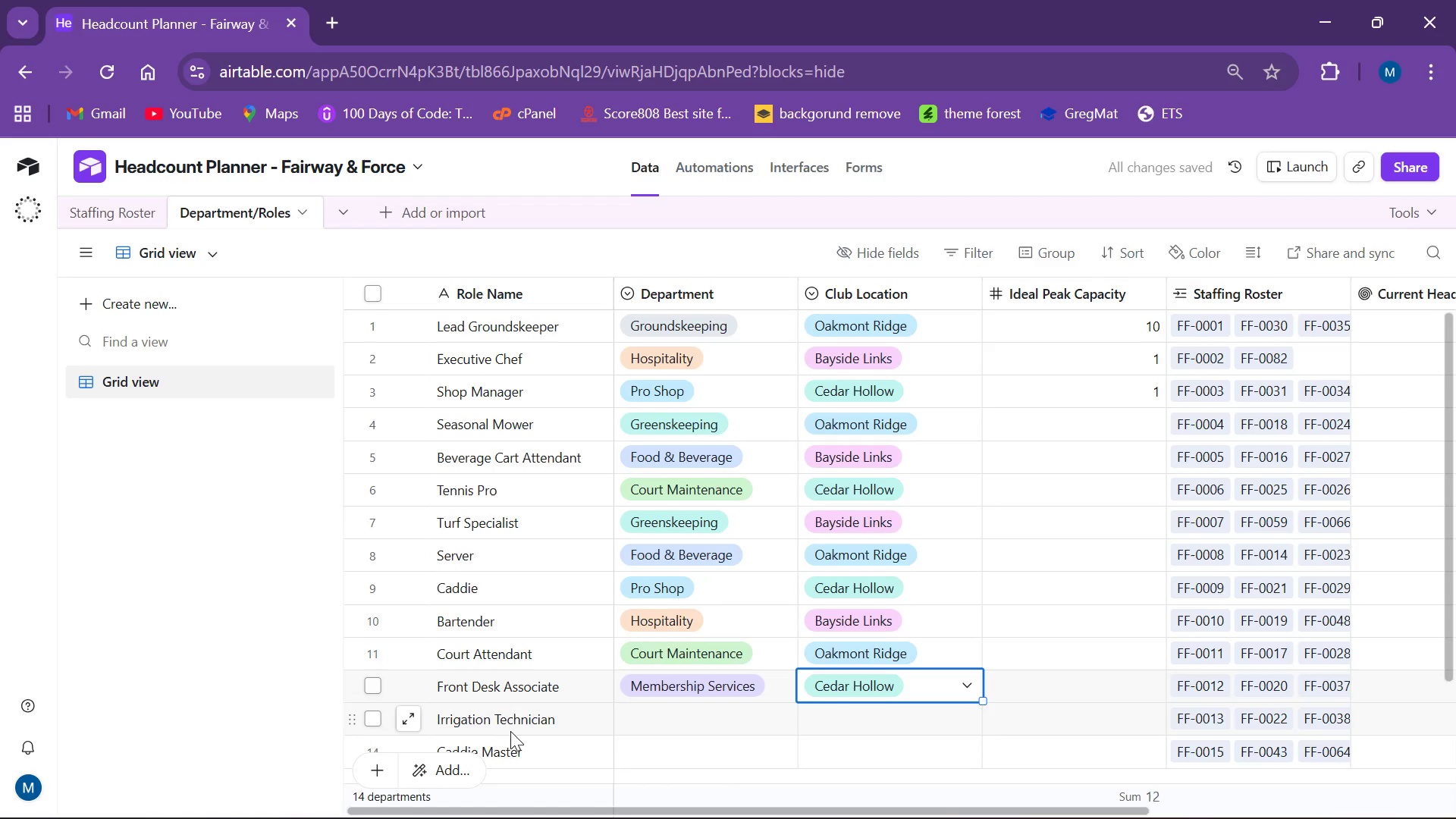 
wait(7.47)
 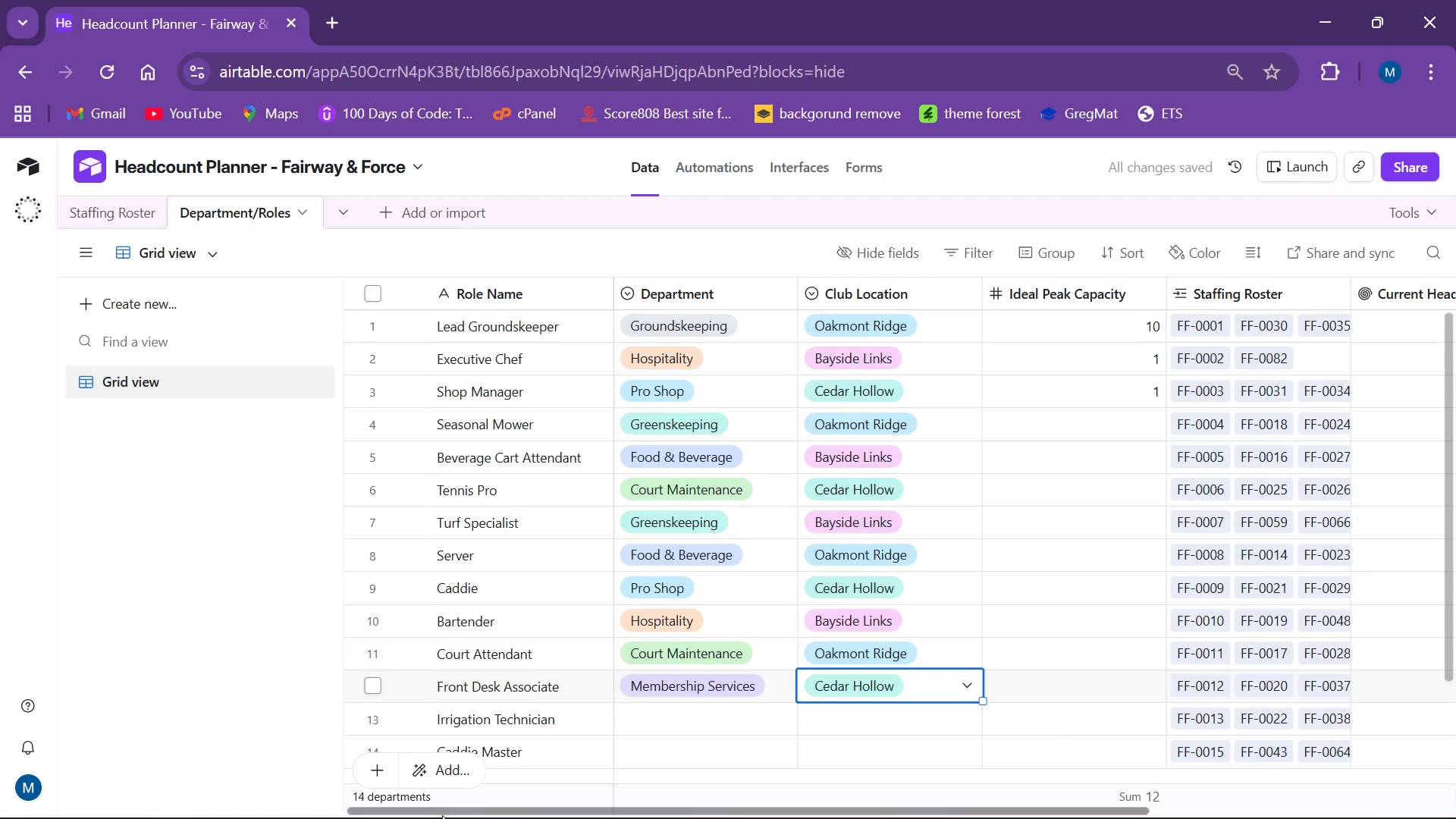 
left_click([83, 212])
 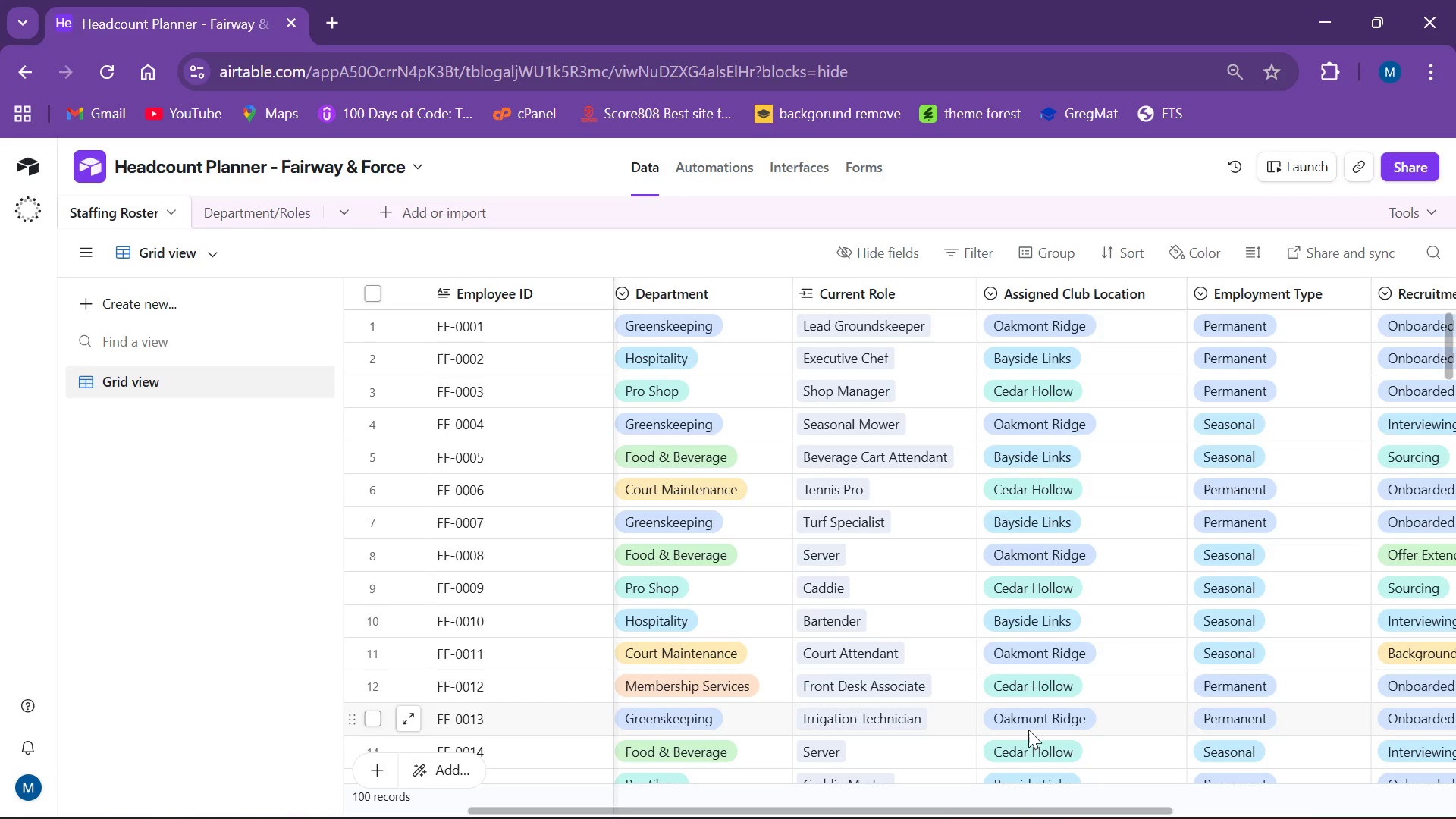 
wait(5.8)
 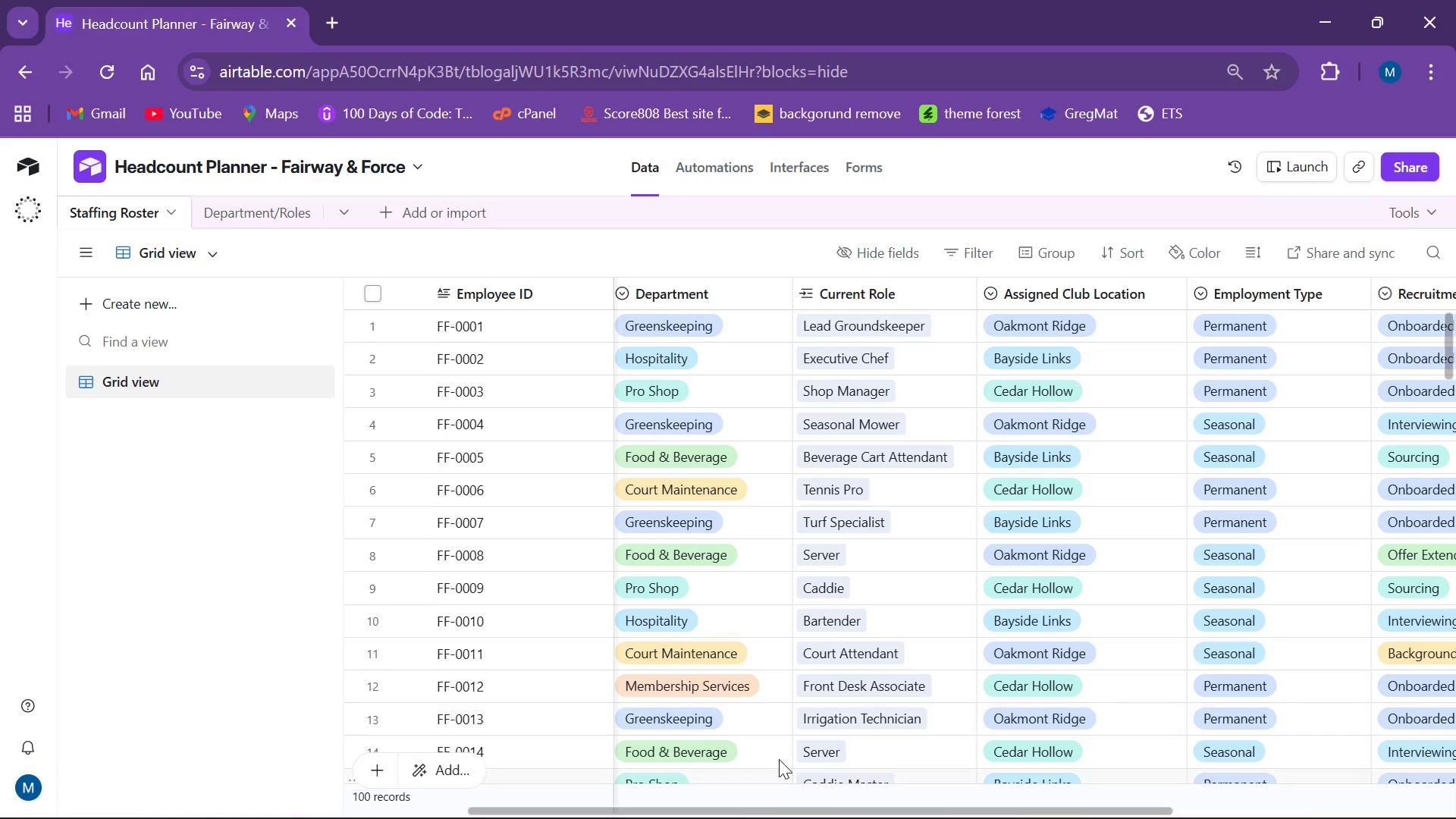 
left_click([241, 209])
 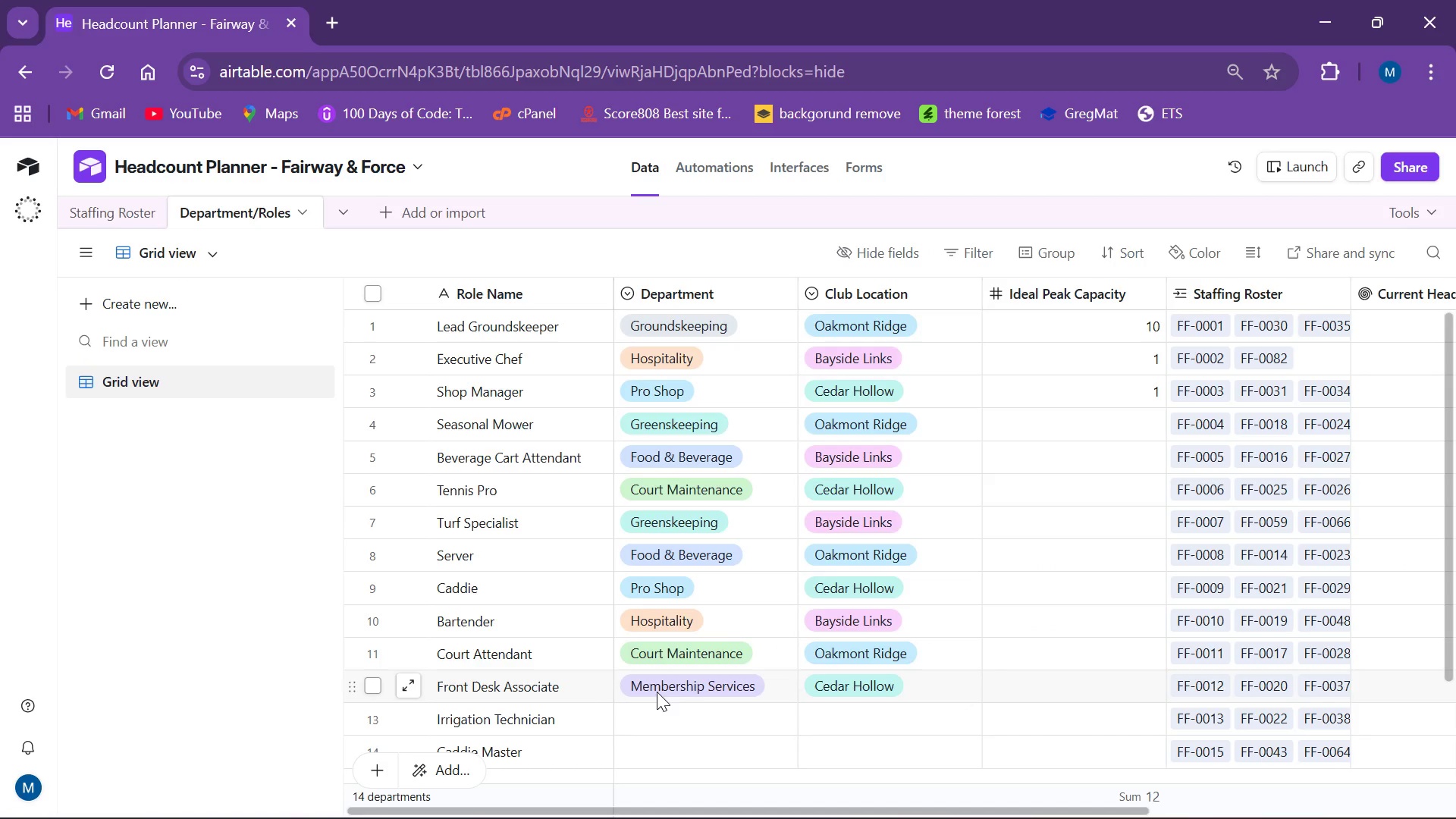 
left_click([652, 705])
 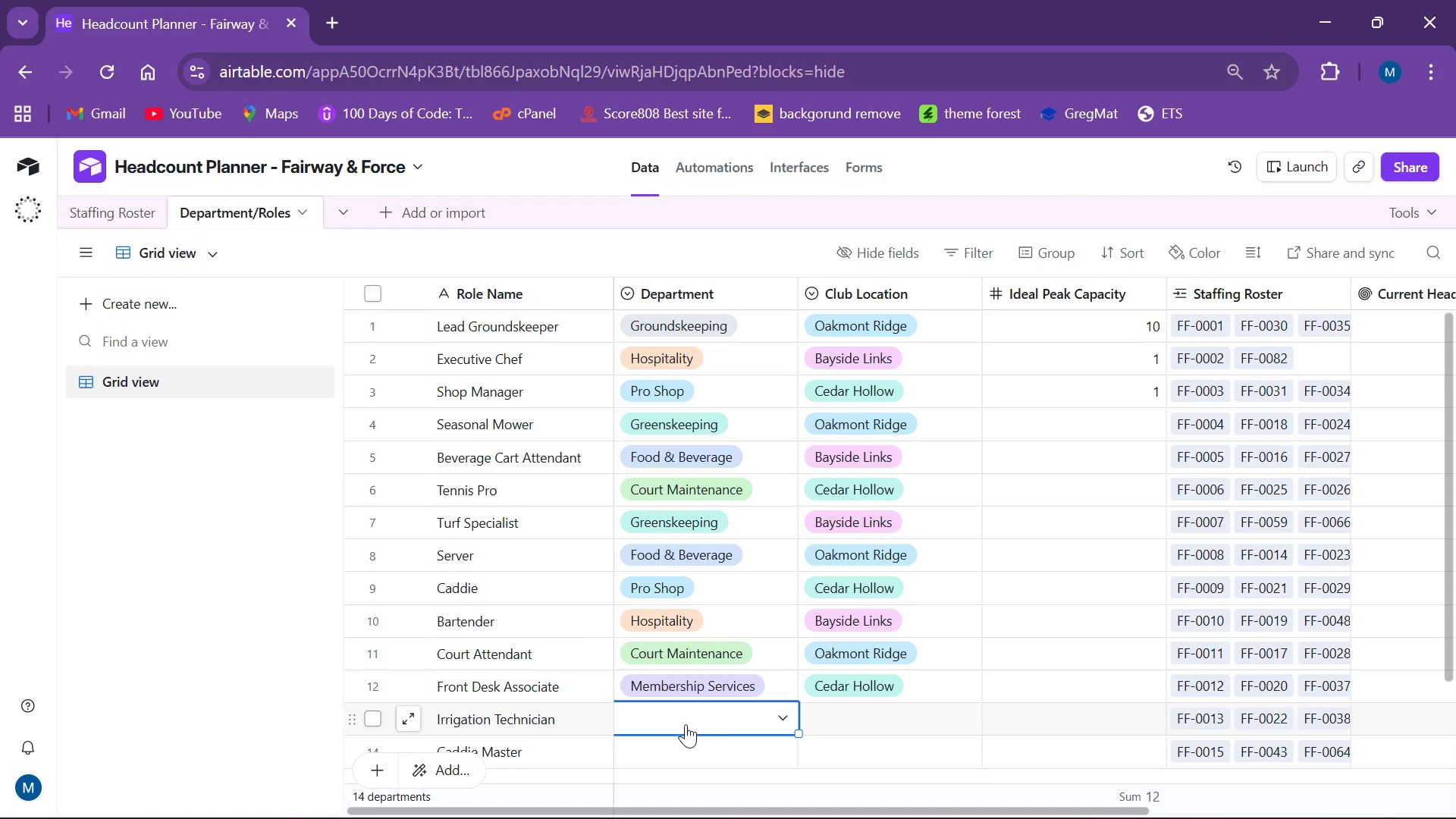 
left_click([718, 715])
 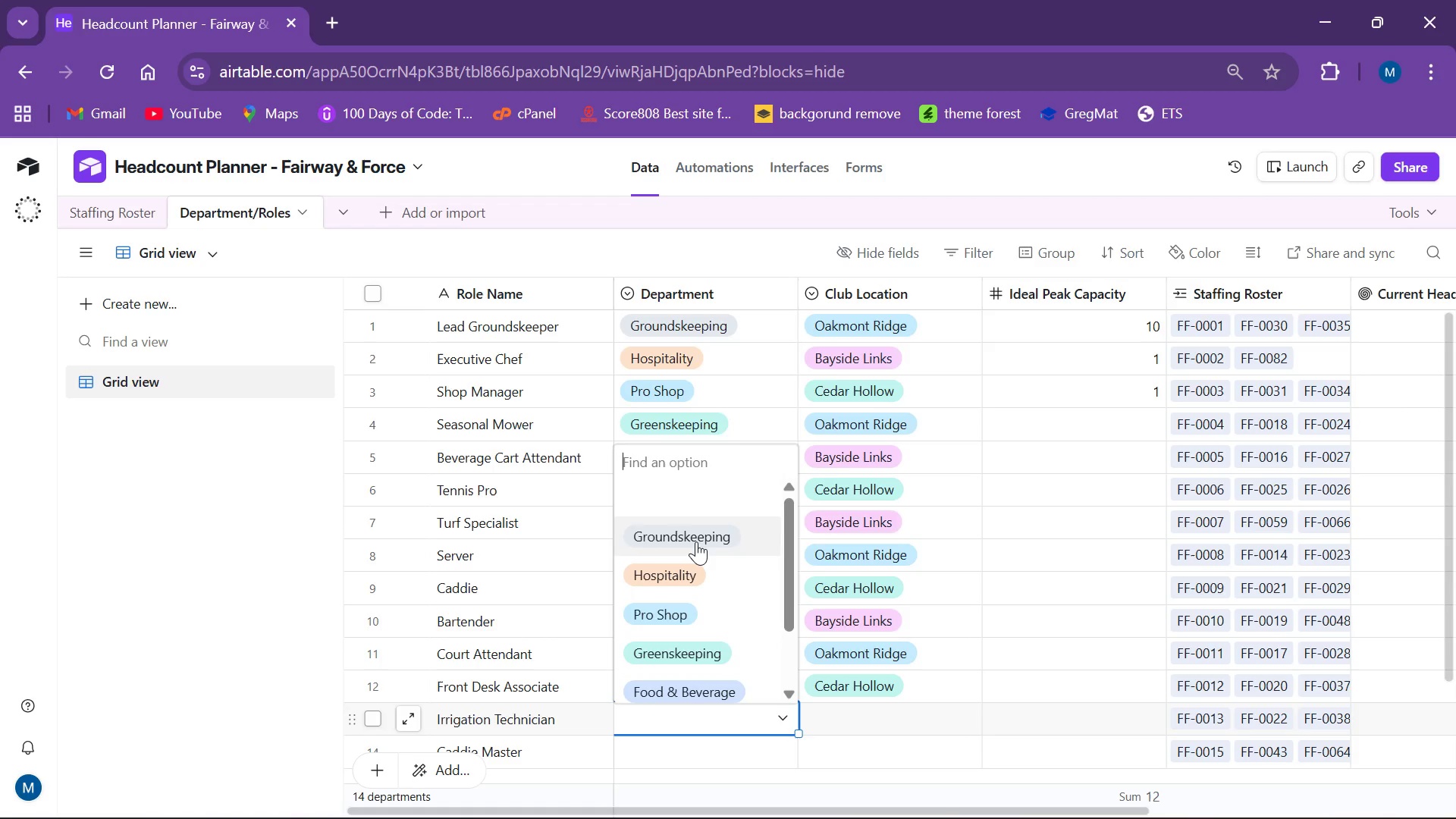 
left_click([696, 541])
 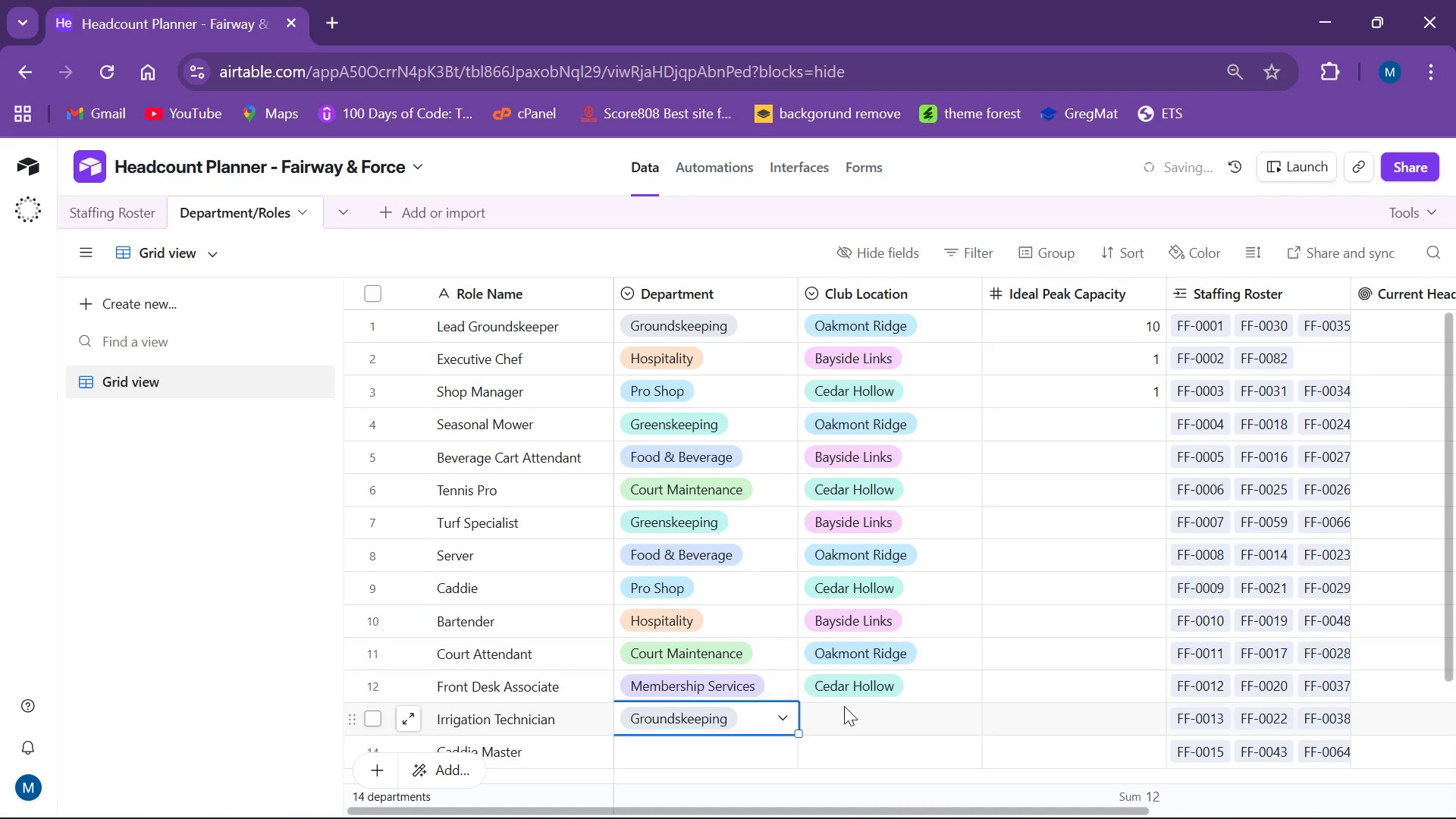 
left_click([849, 706])
 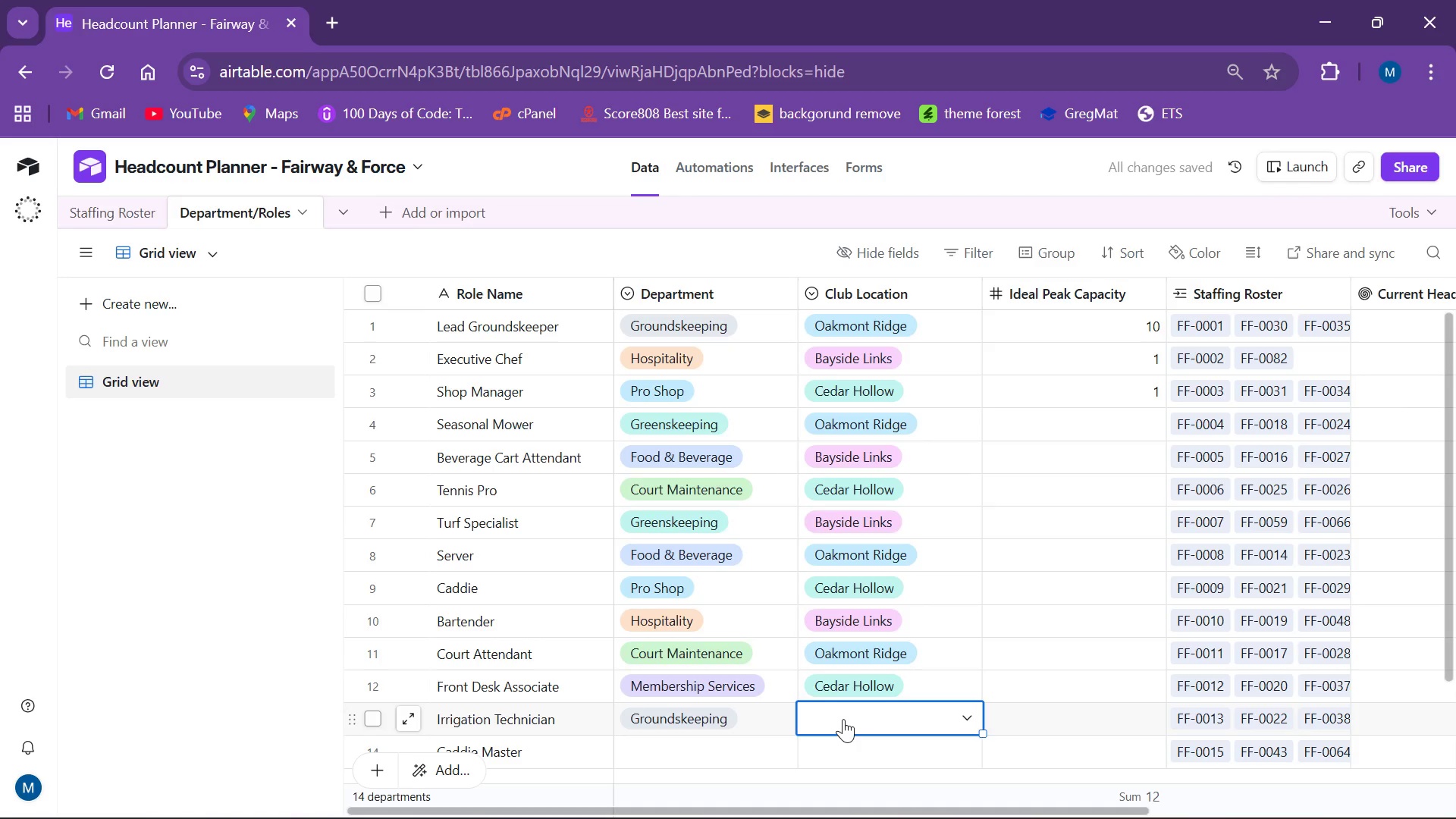 
left_click([843, 719])
 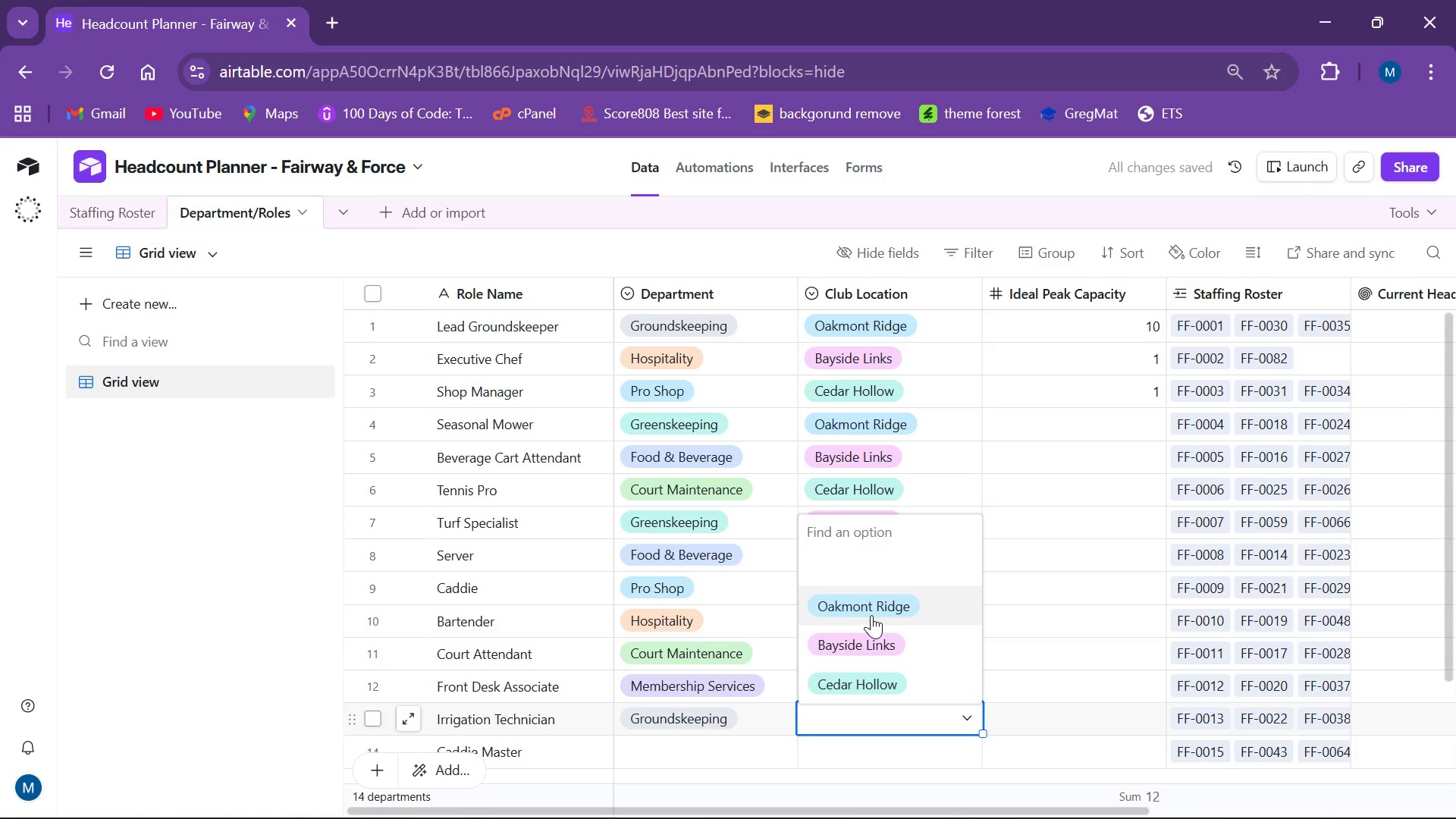 
left_click([868, 600])
 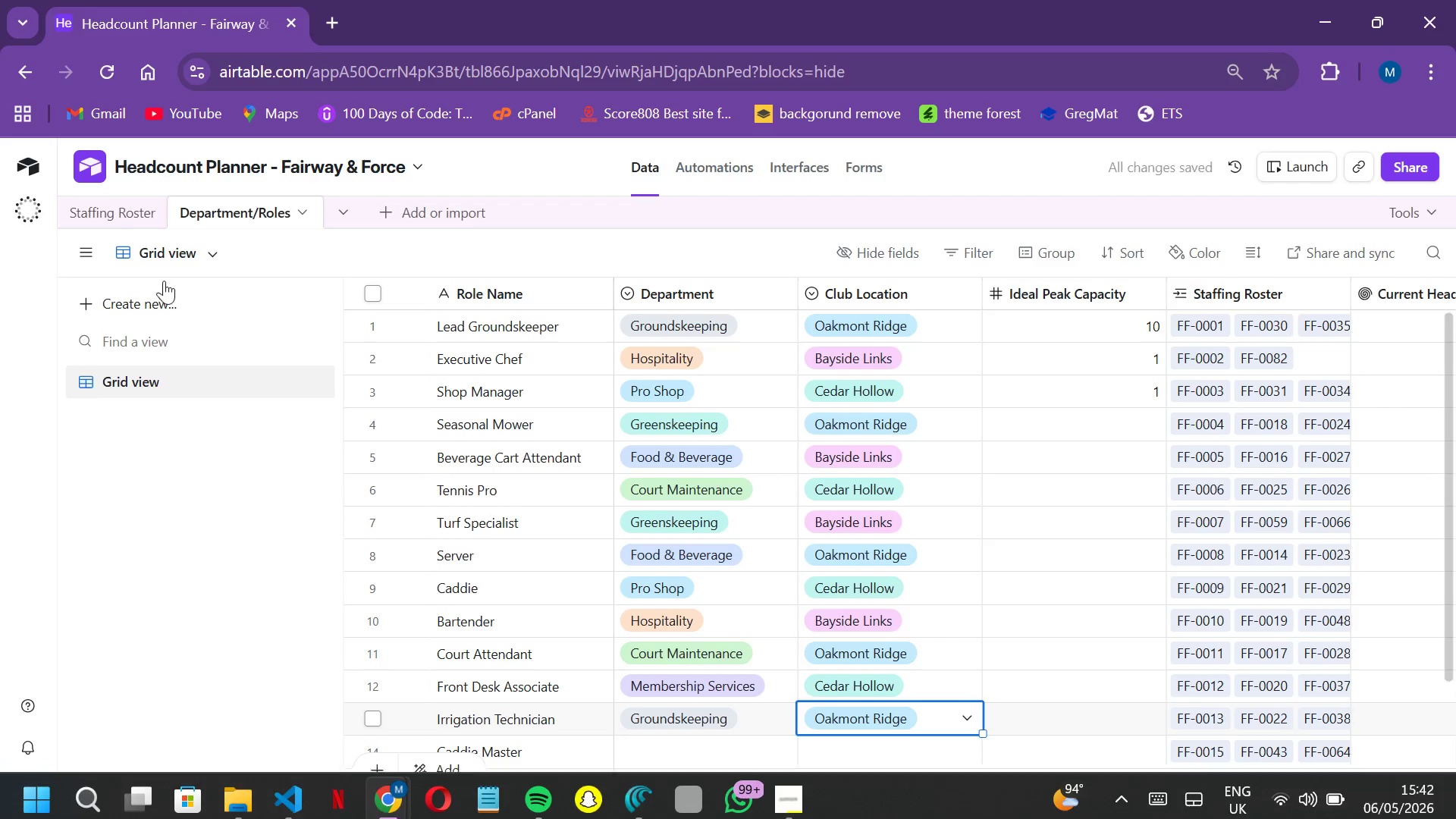 
left_click([89, 206])
 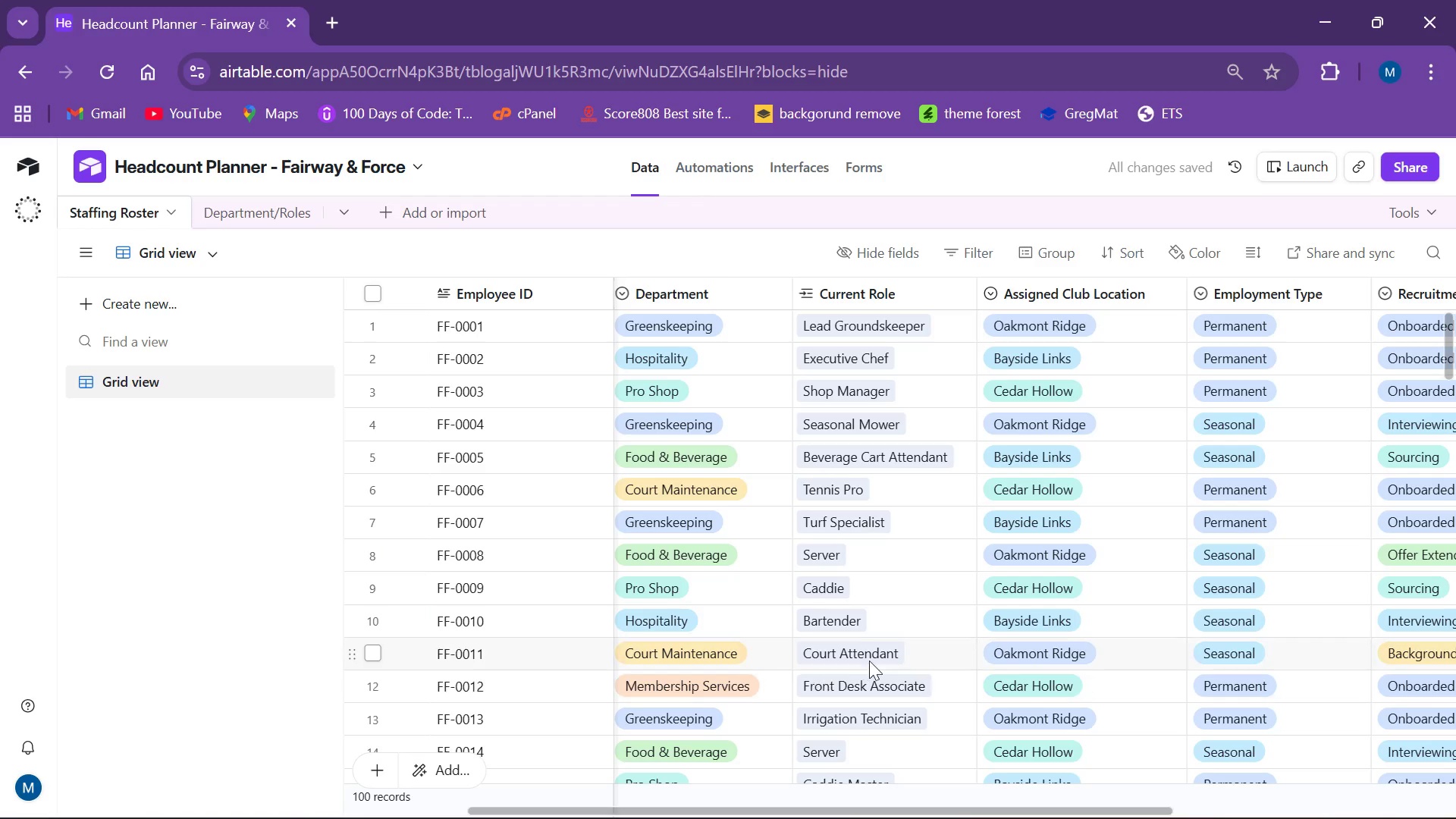 
scroll: coordinate [864, 680], scroll_direction: down, amount: 1.0
 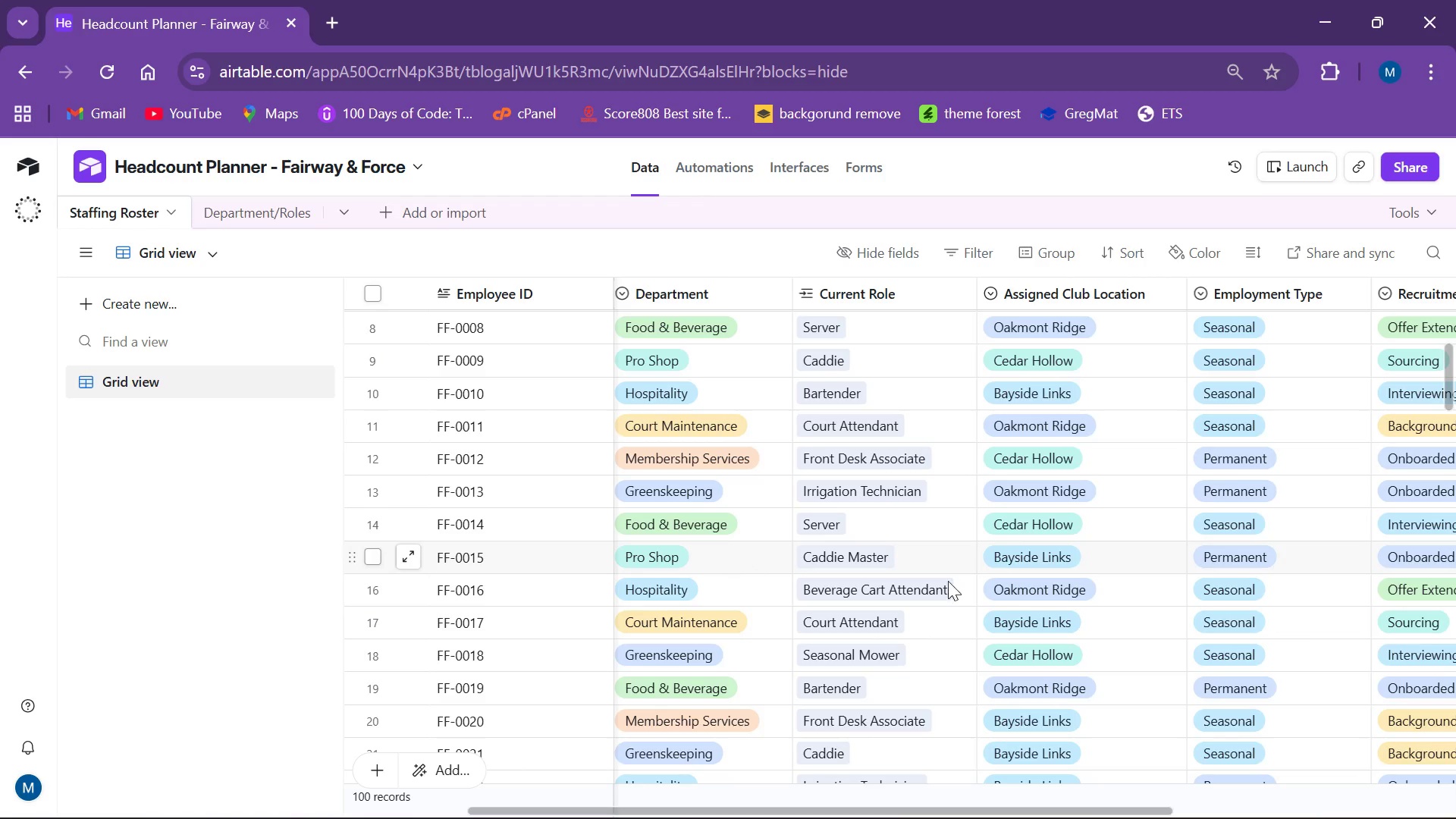 
wait(15.81)
 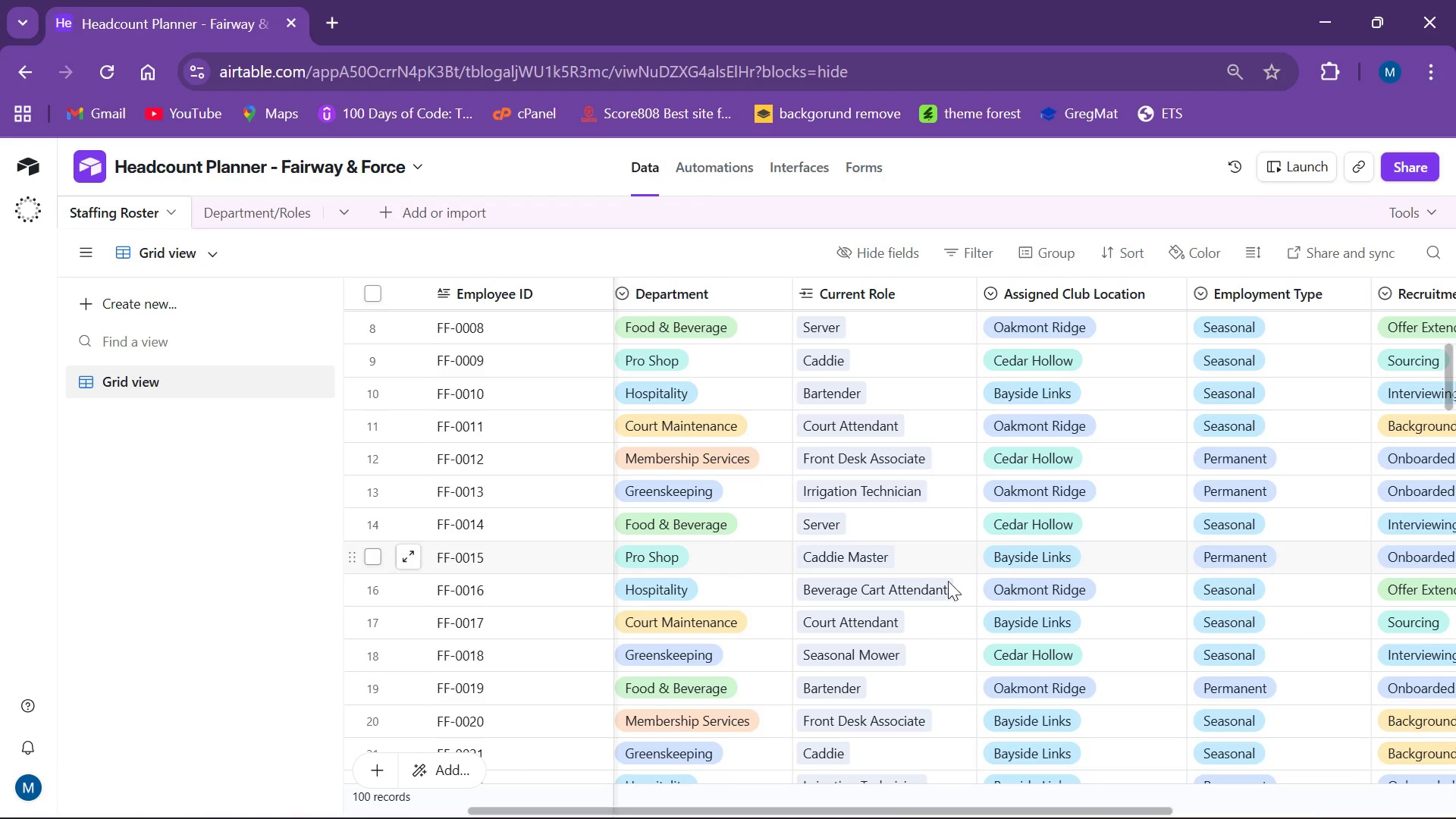 
scroll: coordinate [845, 607], scroll_direction: down, amount: 1.0
 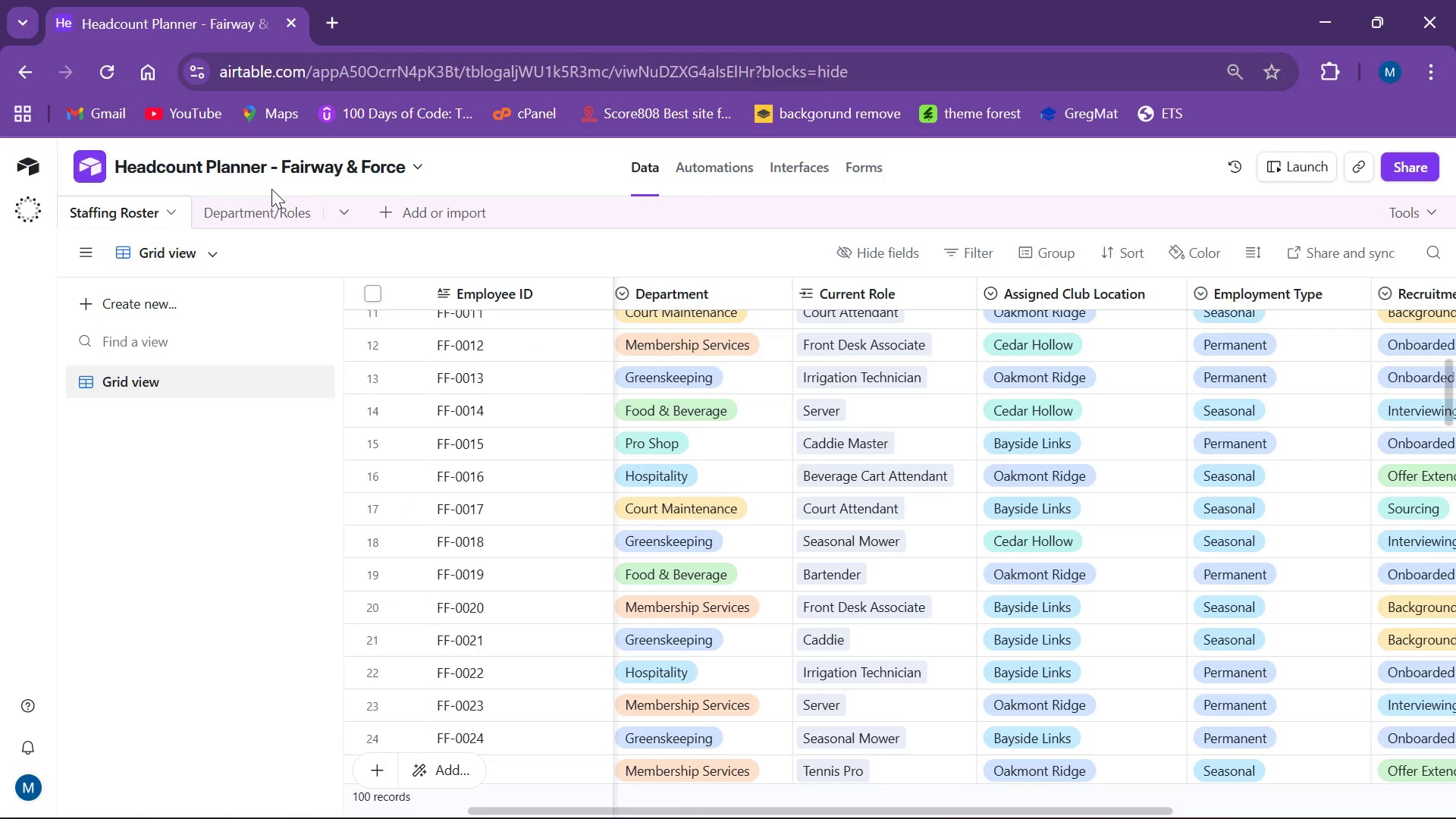 
double_click([268, 207])
 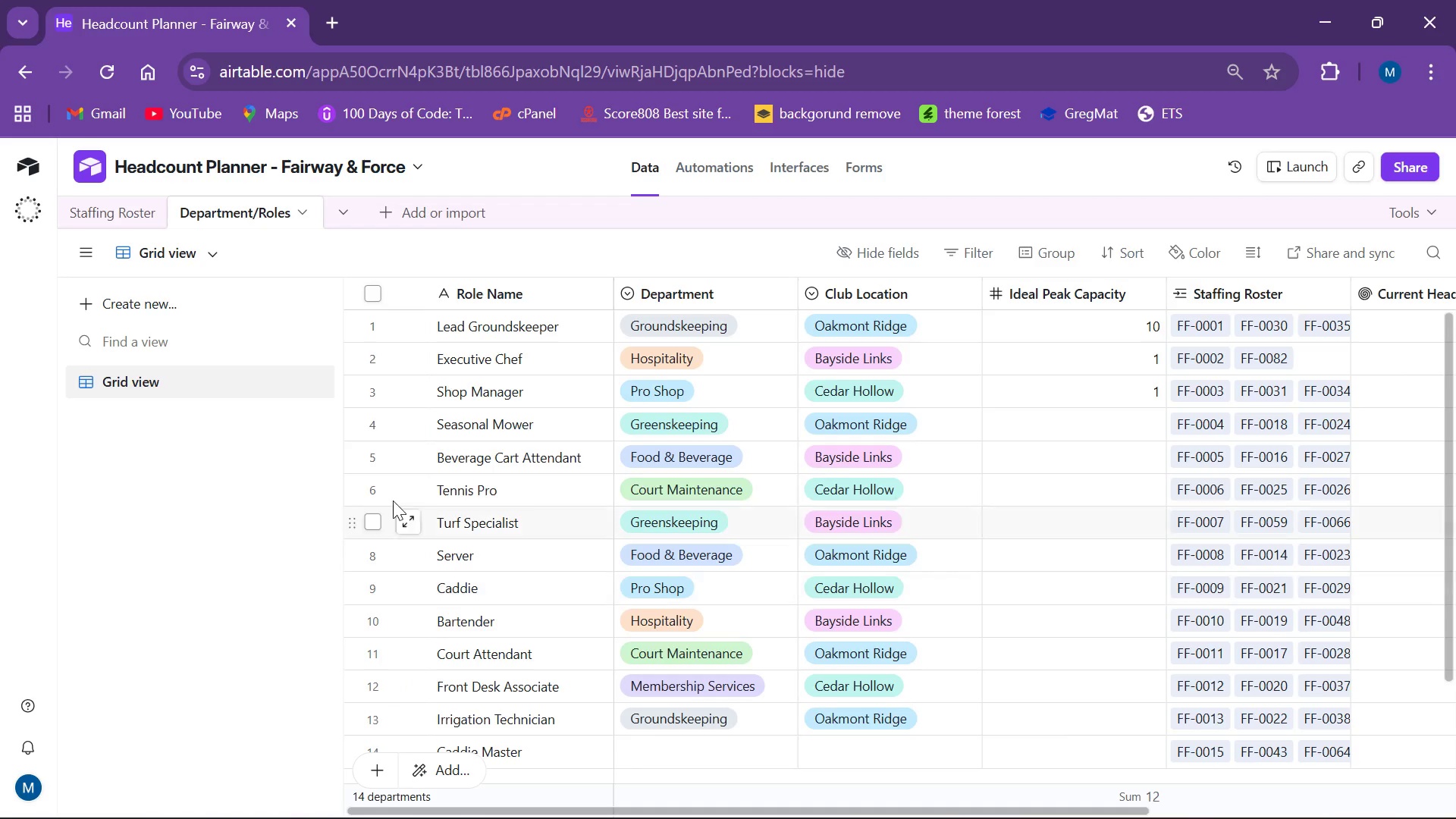 
wait(6.02)
 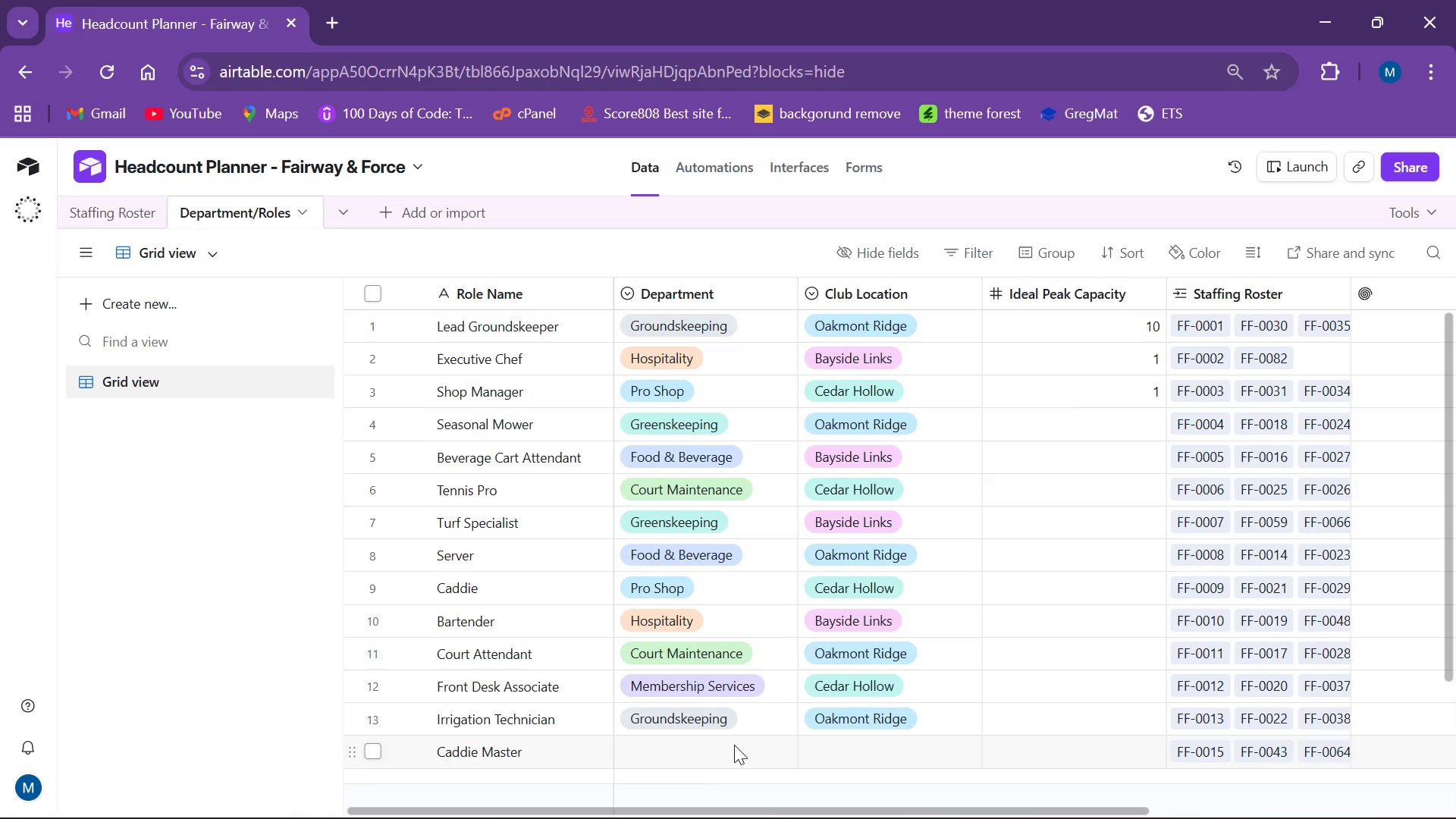 
left_click([106, 203])
 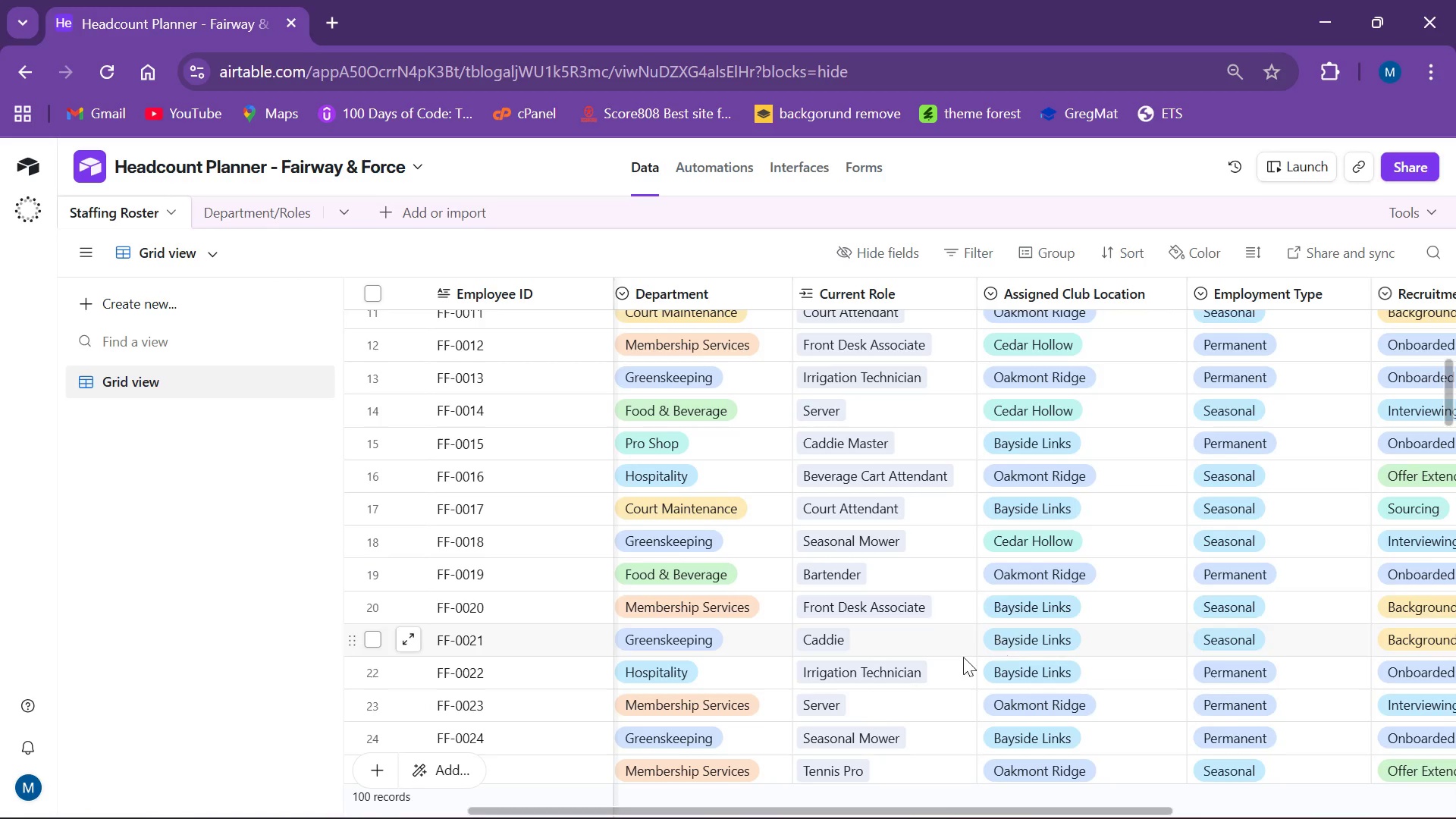 
wait(6.56)
 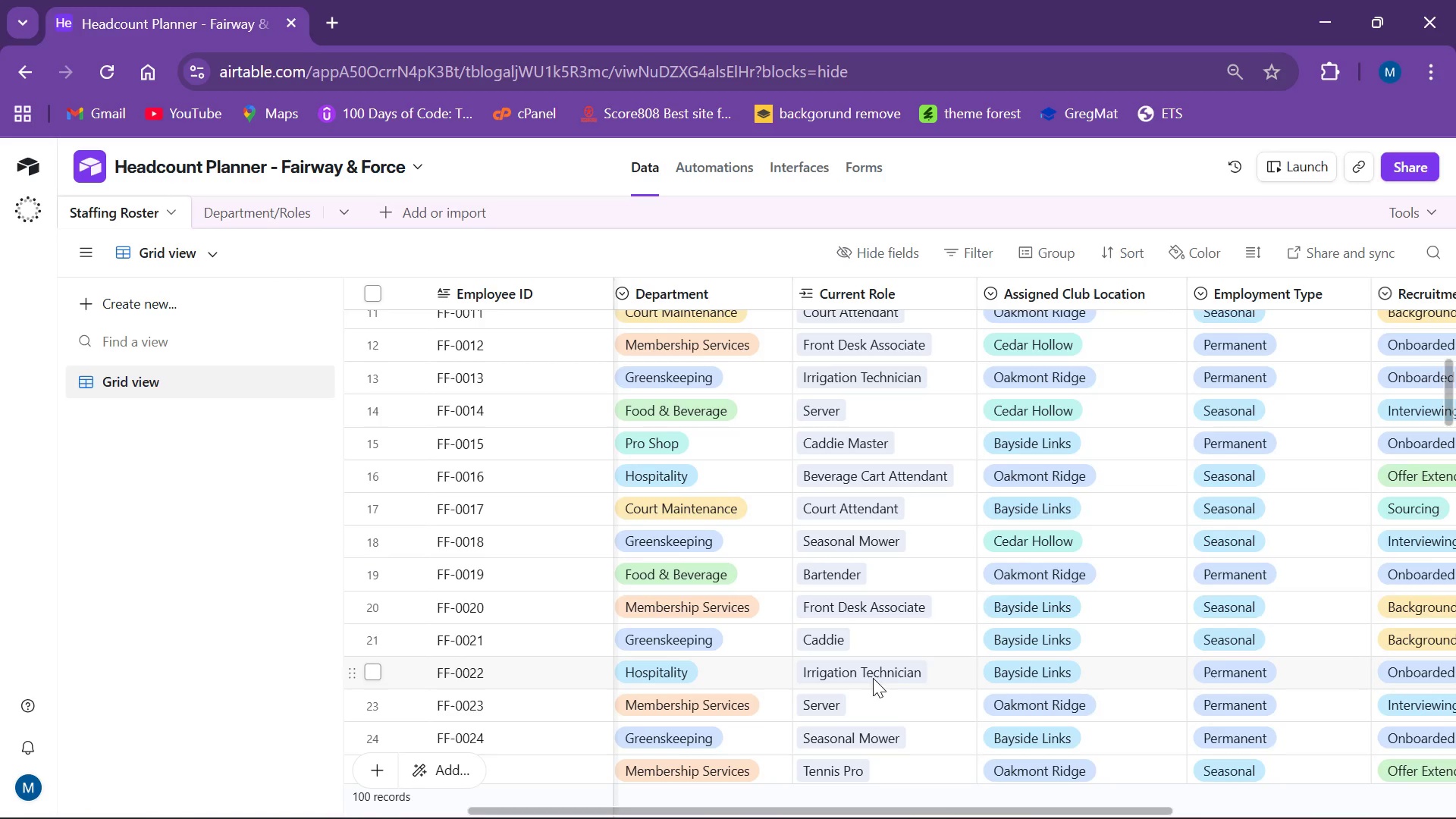 
left_click([231, 202])
 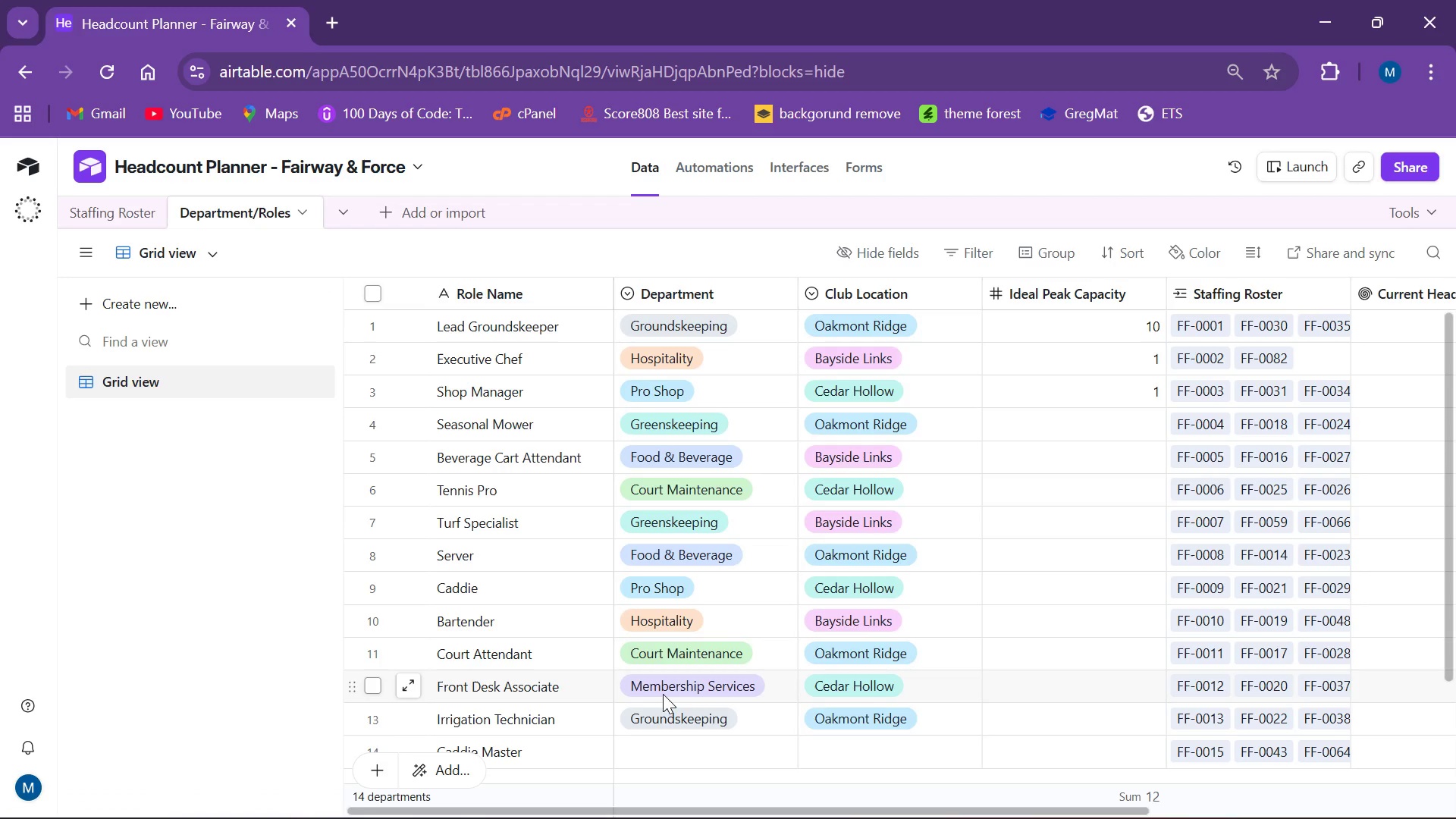 
wait(9.5)
 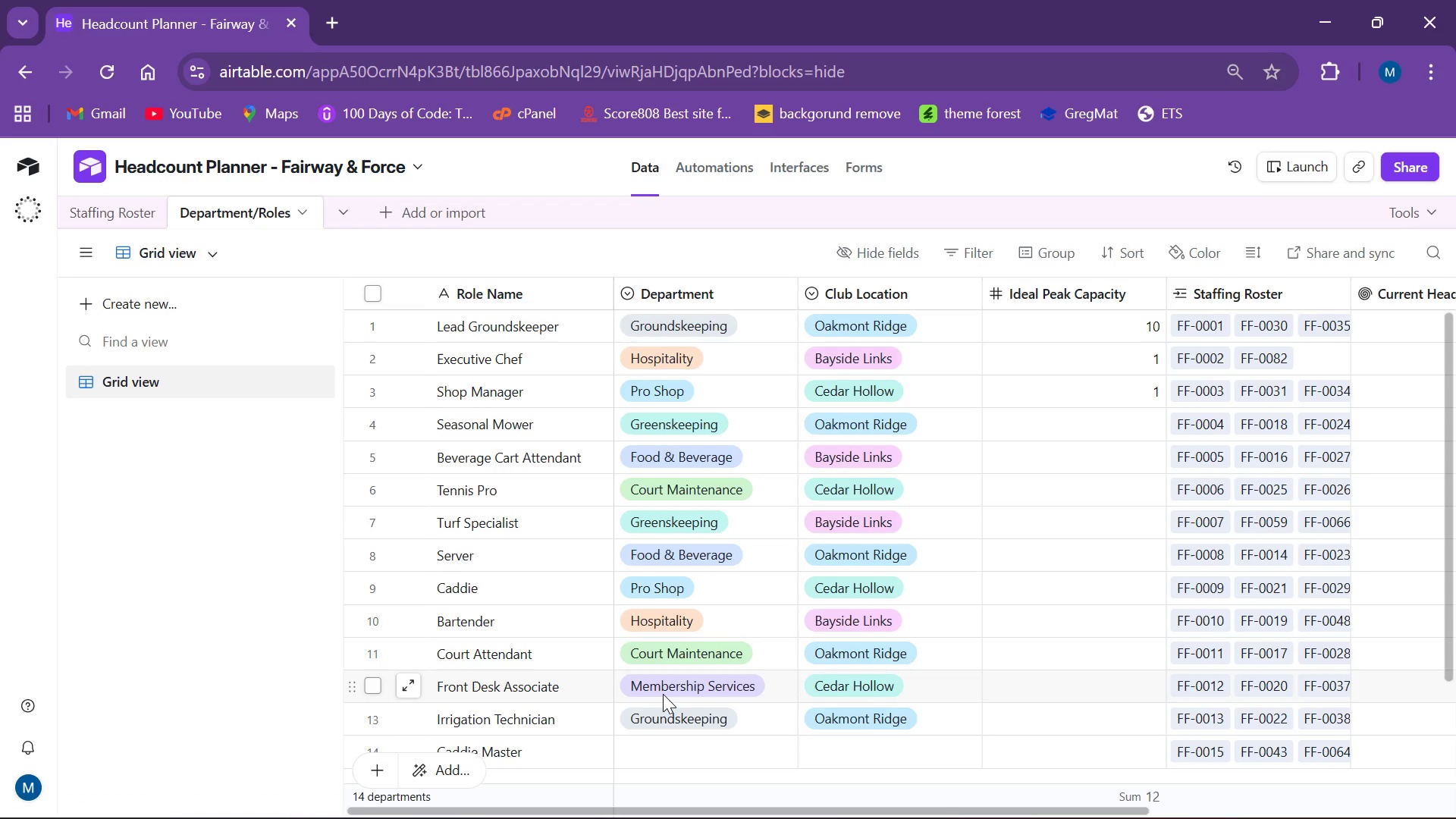 
left_click([104, 215])
 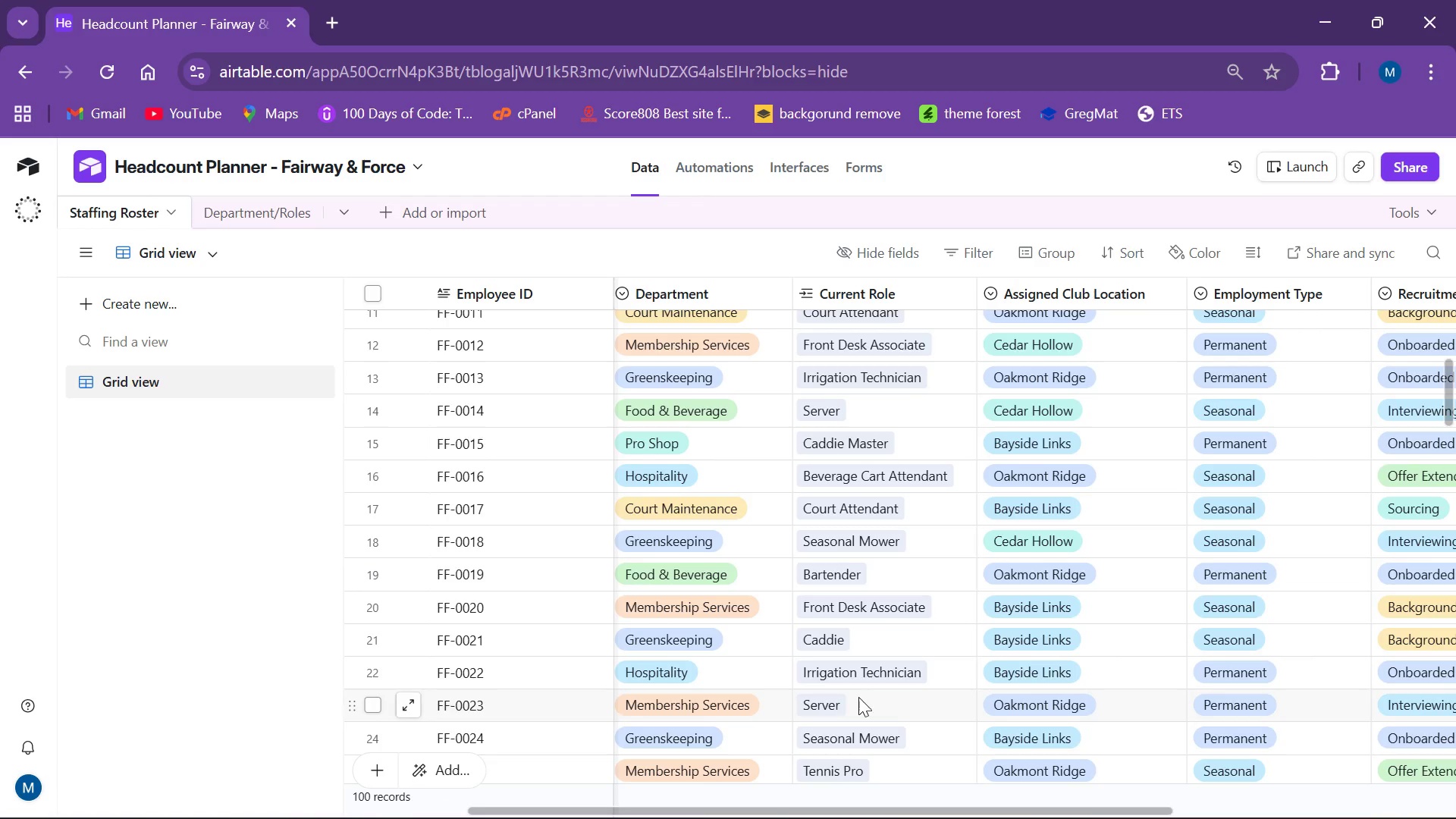 
wait(8.5)
 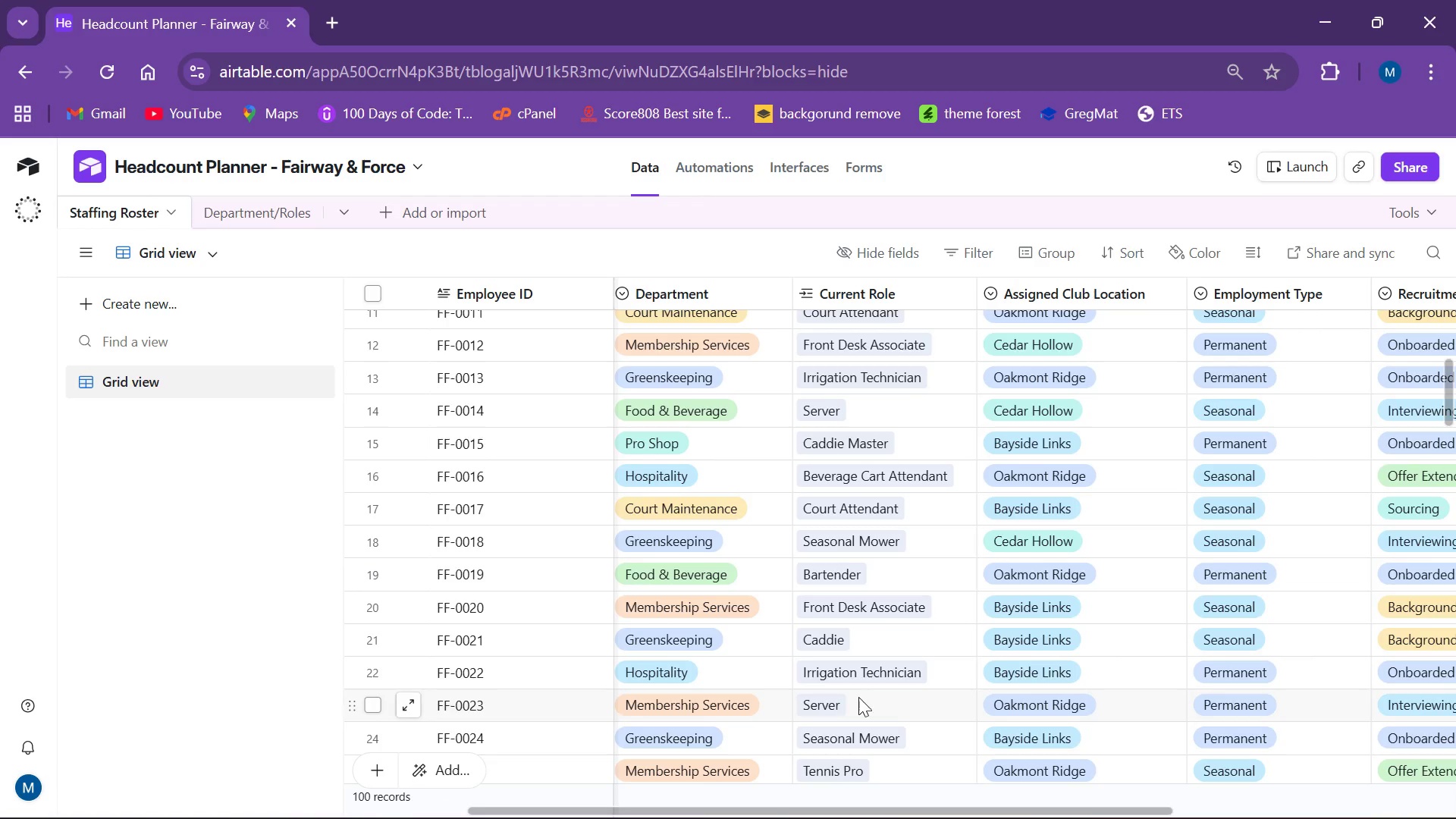 
scroll: coordinate [872, 673], scroll_direction: none, amount: 0.0
 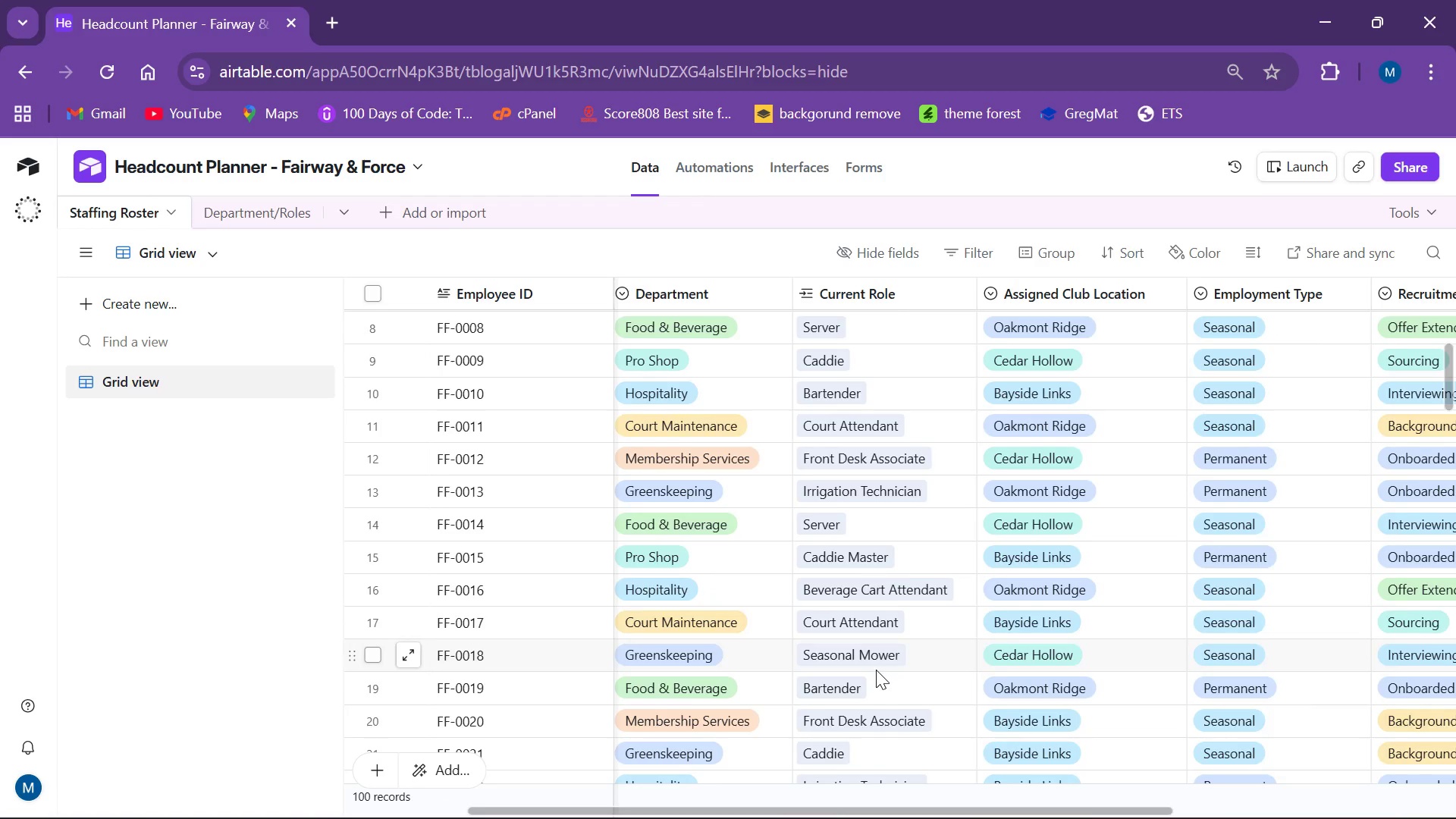 
scroll: coordinate [877, 669], scroll_direction: up, amount: 7.0
 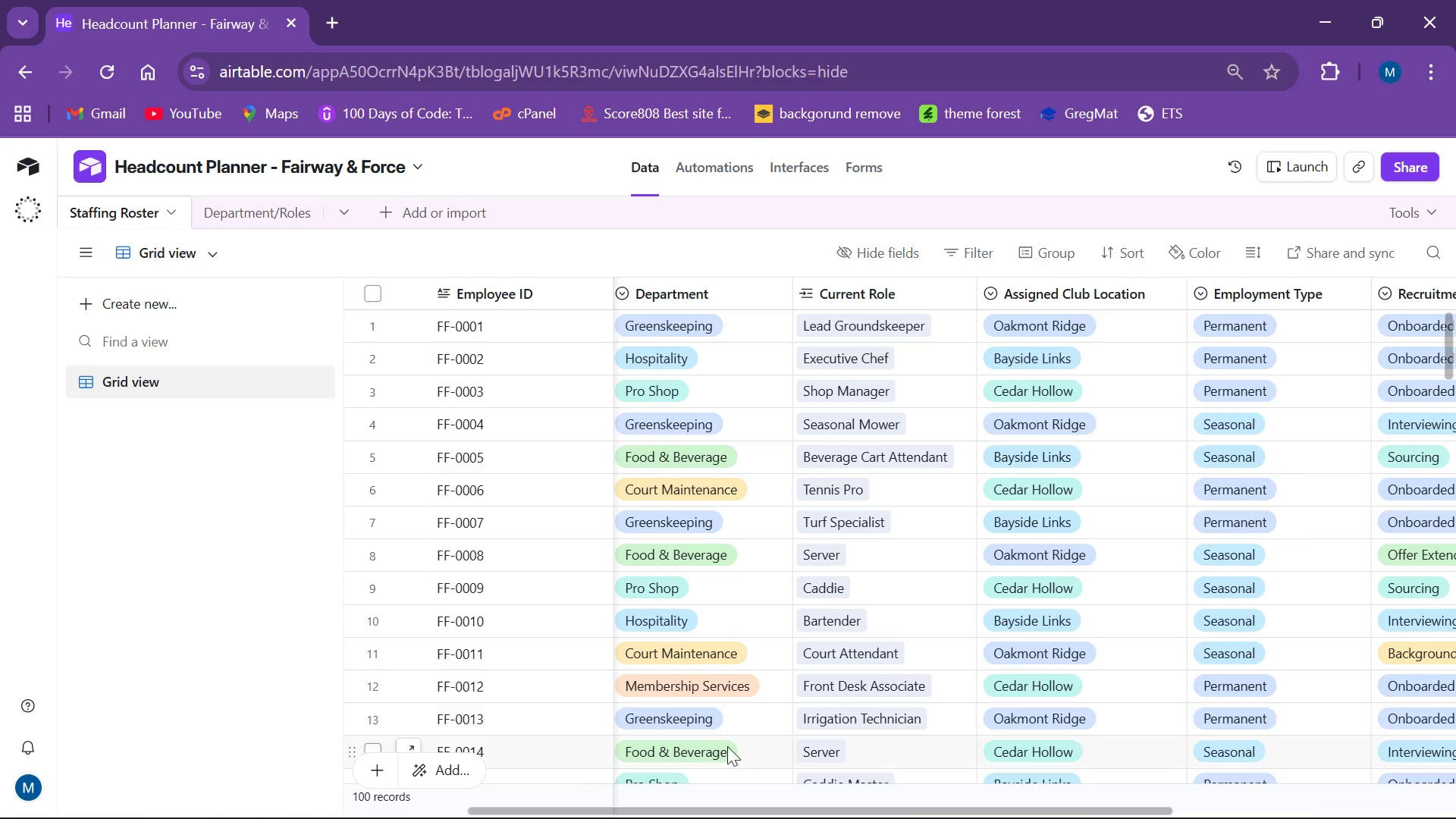 
wait(6.48)
 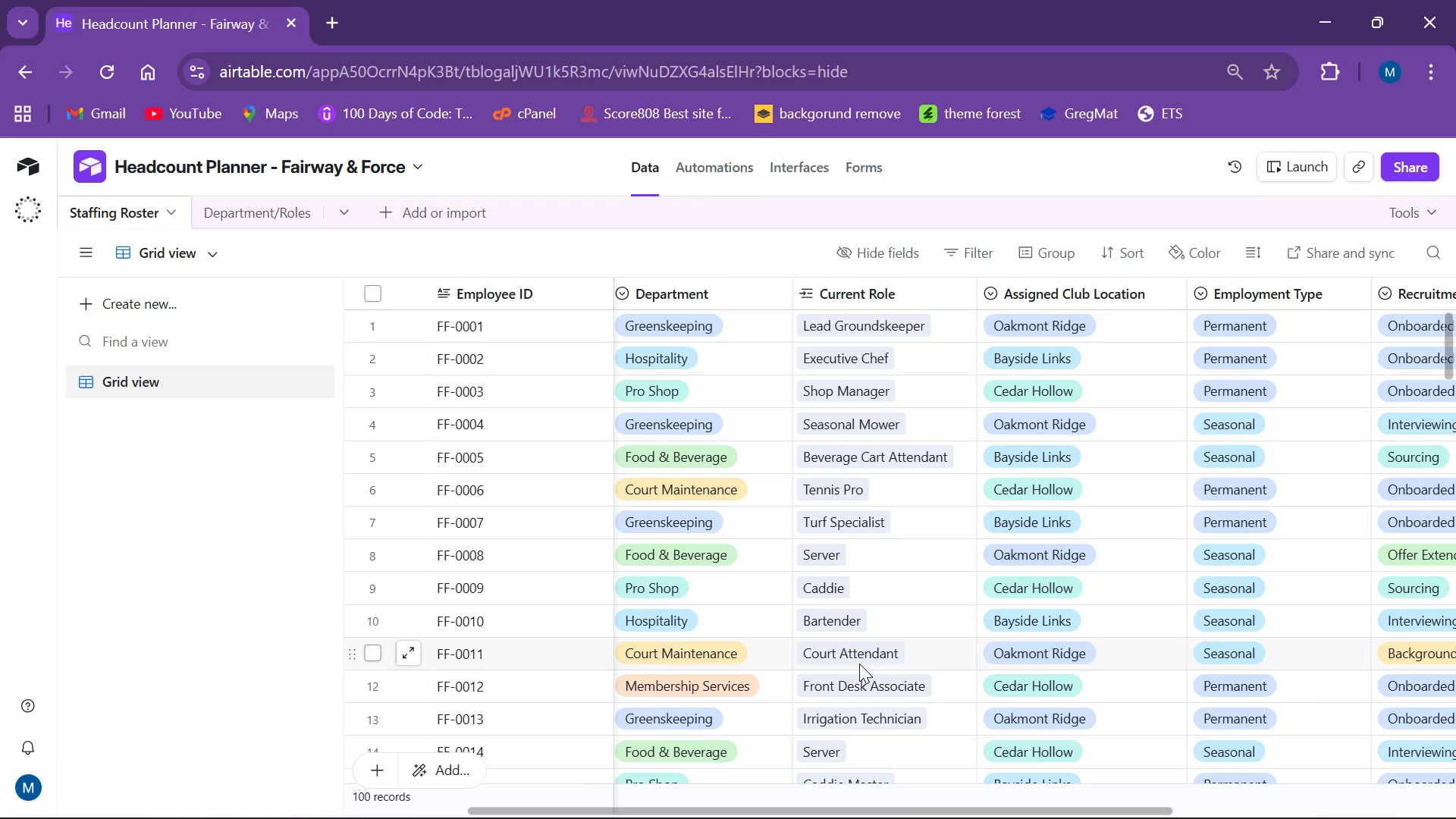 
scroll: coordinate [836, 742], scroll_direction: none, amount: 0.0
 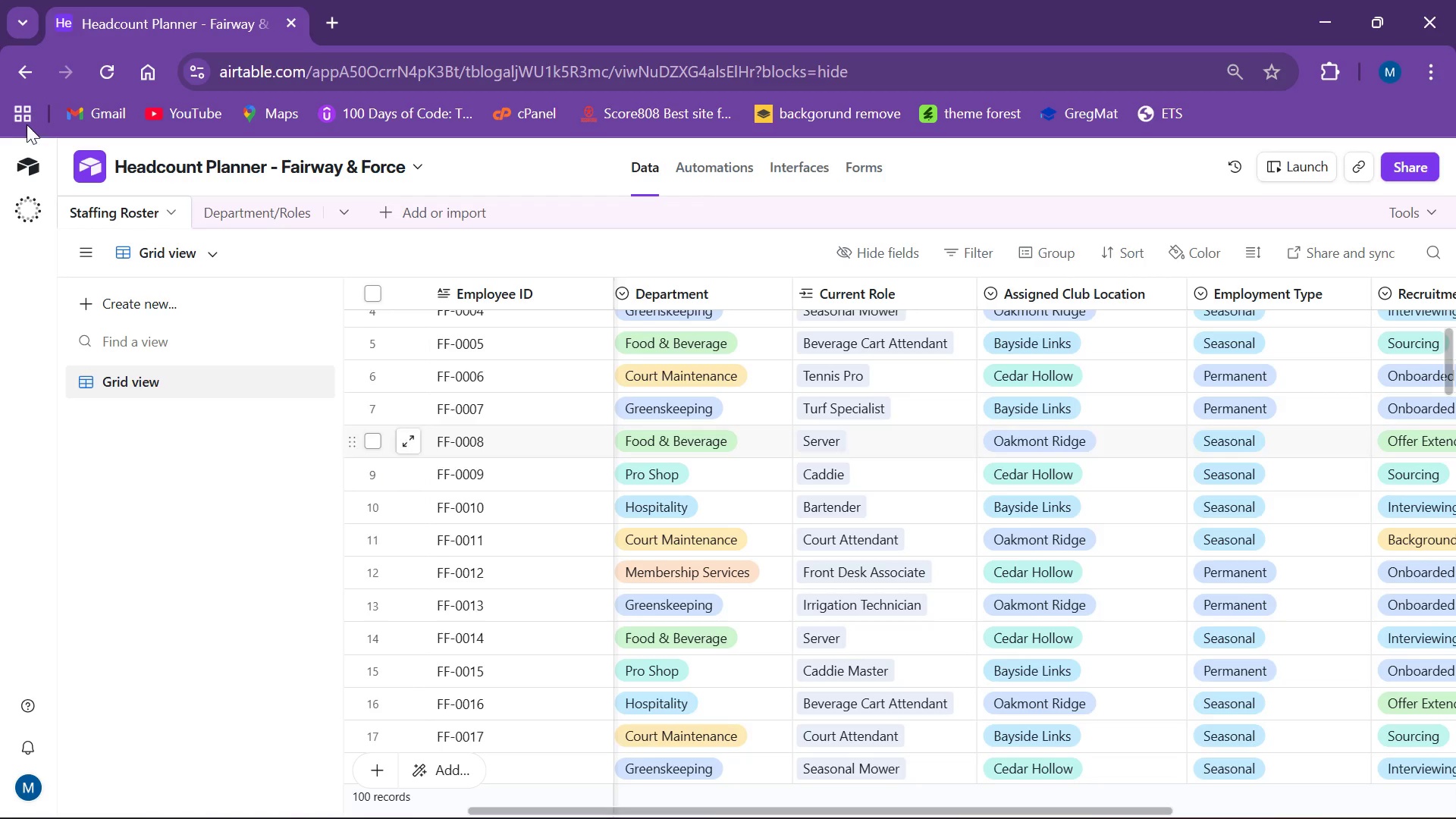 
left_click([246, 203])
 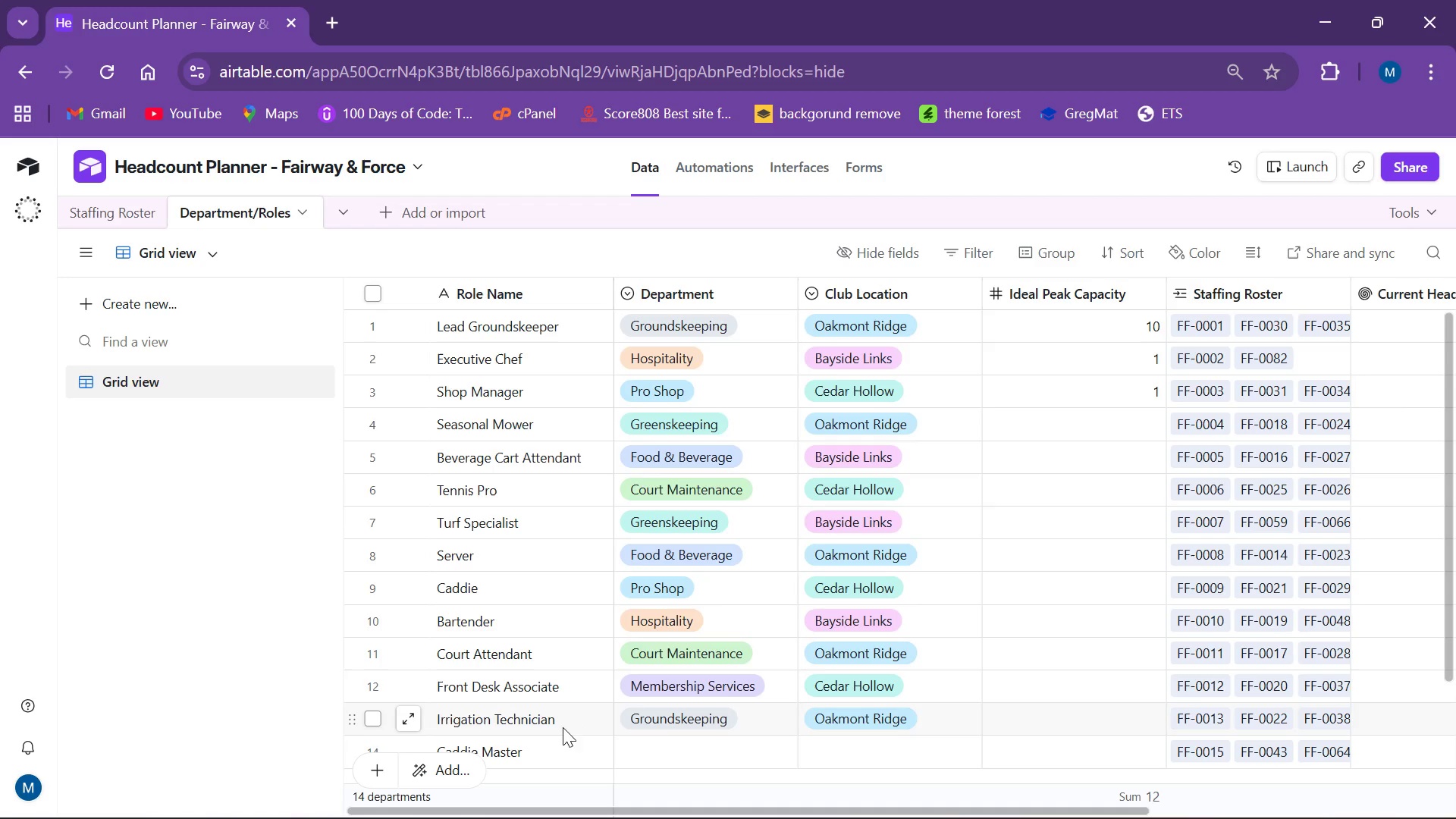 
scroll: coordinate [700, 613], scroll_direction: down, amount: 1.0
 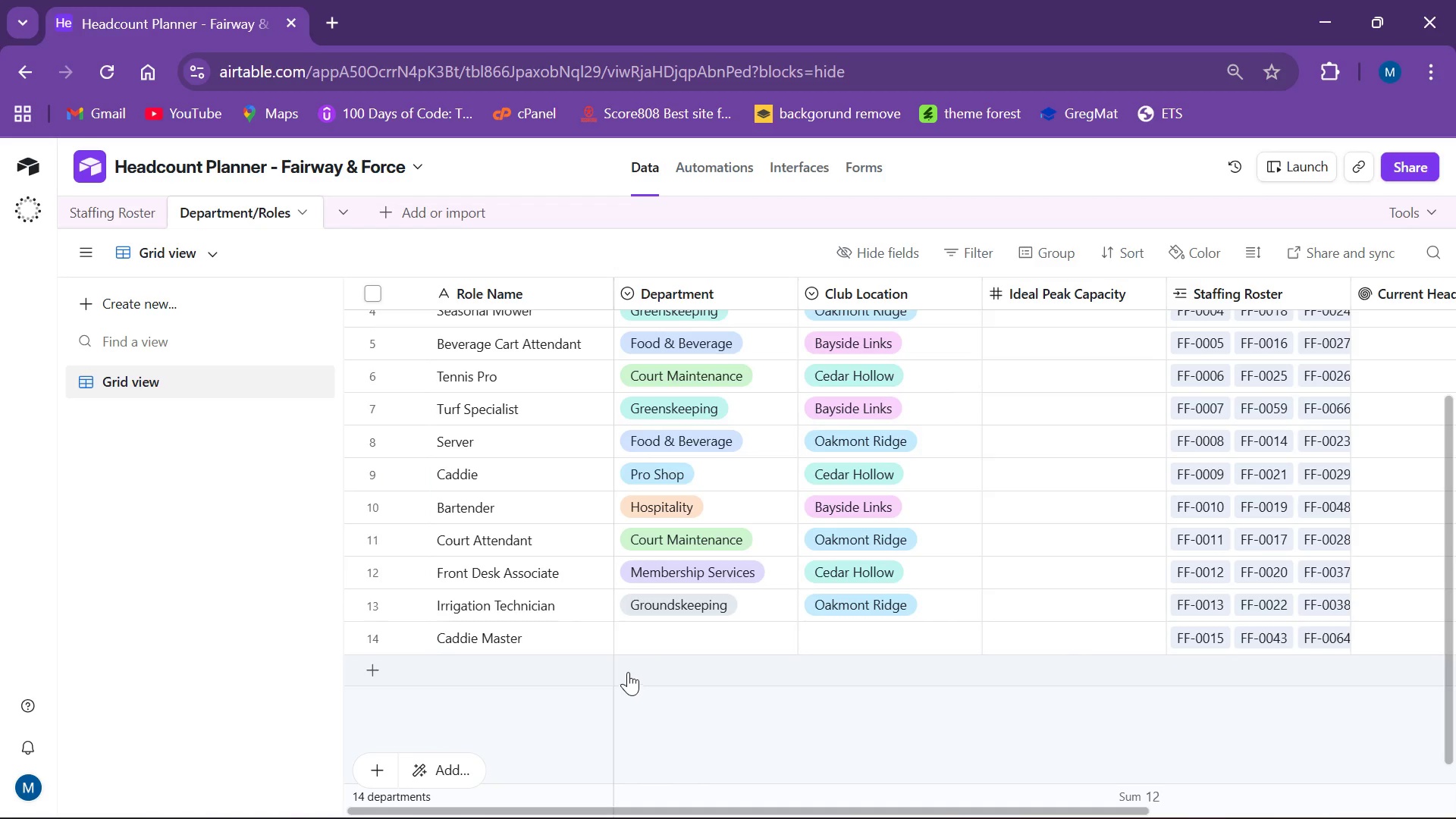 
left_click([639, 629])
 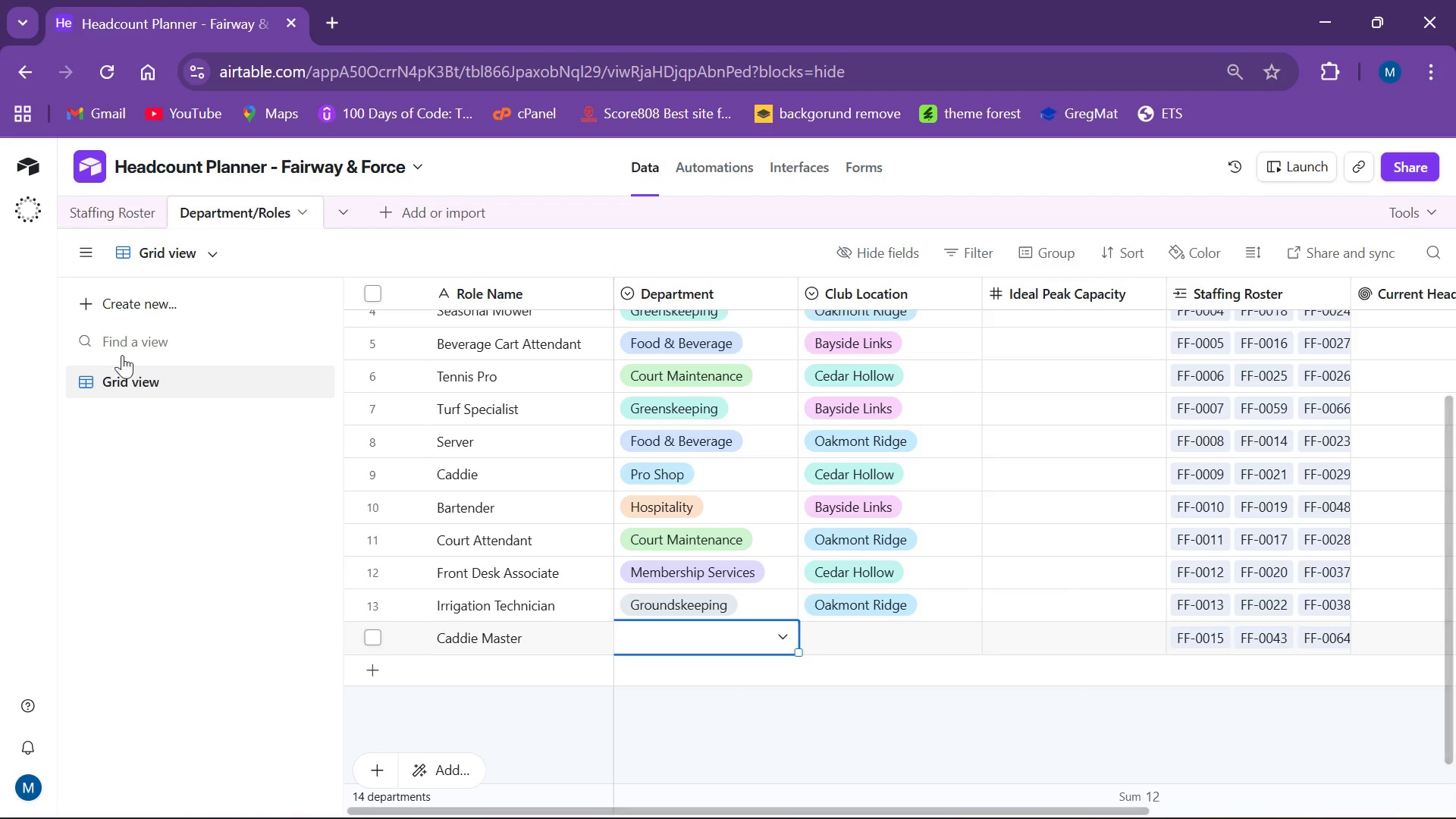 
left_click([118, 219])
 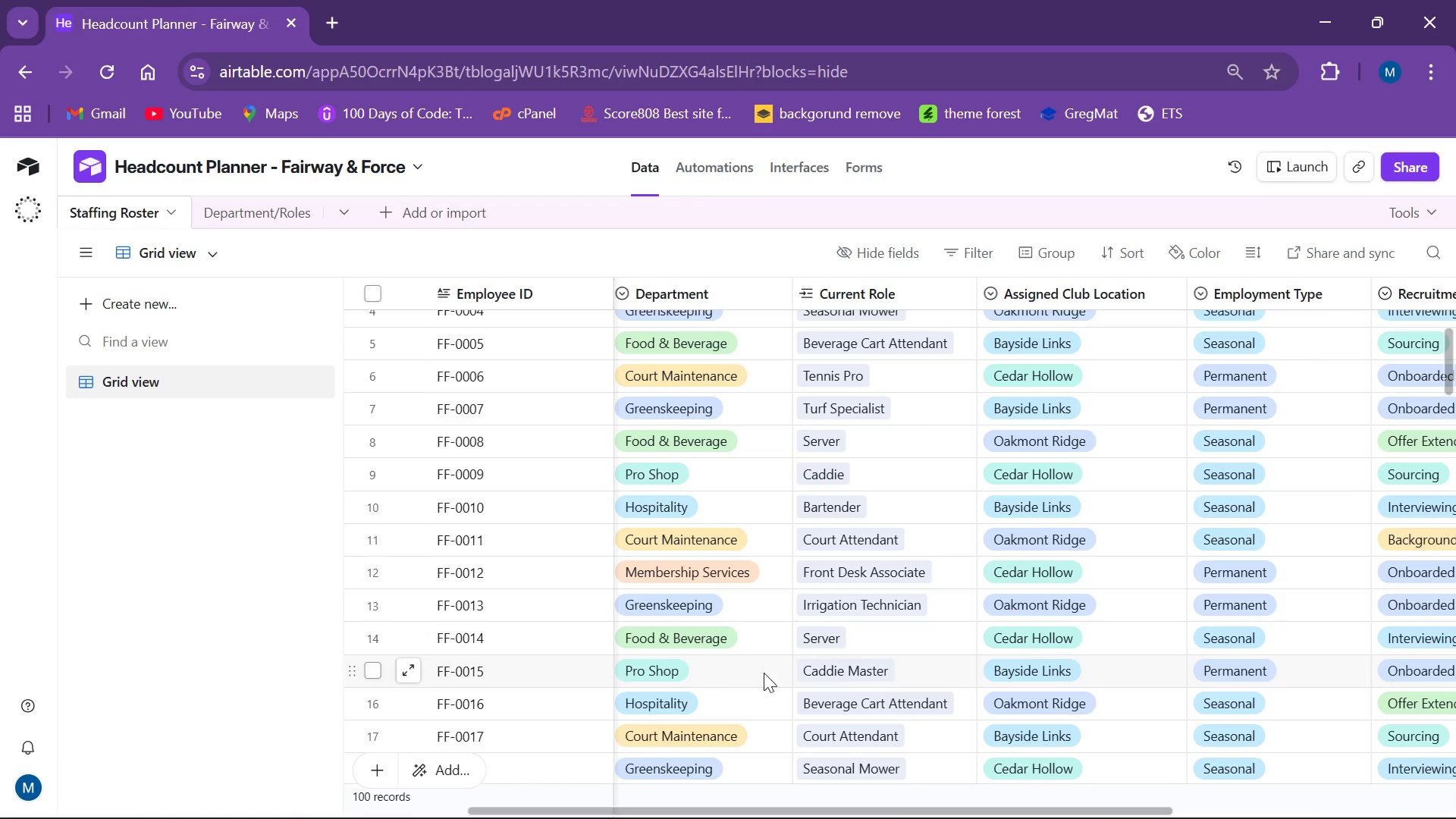 
wait(6.58)
 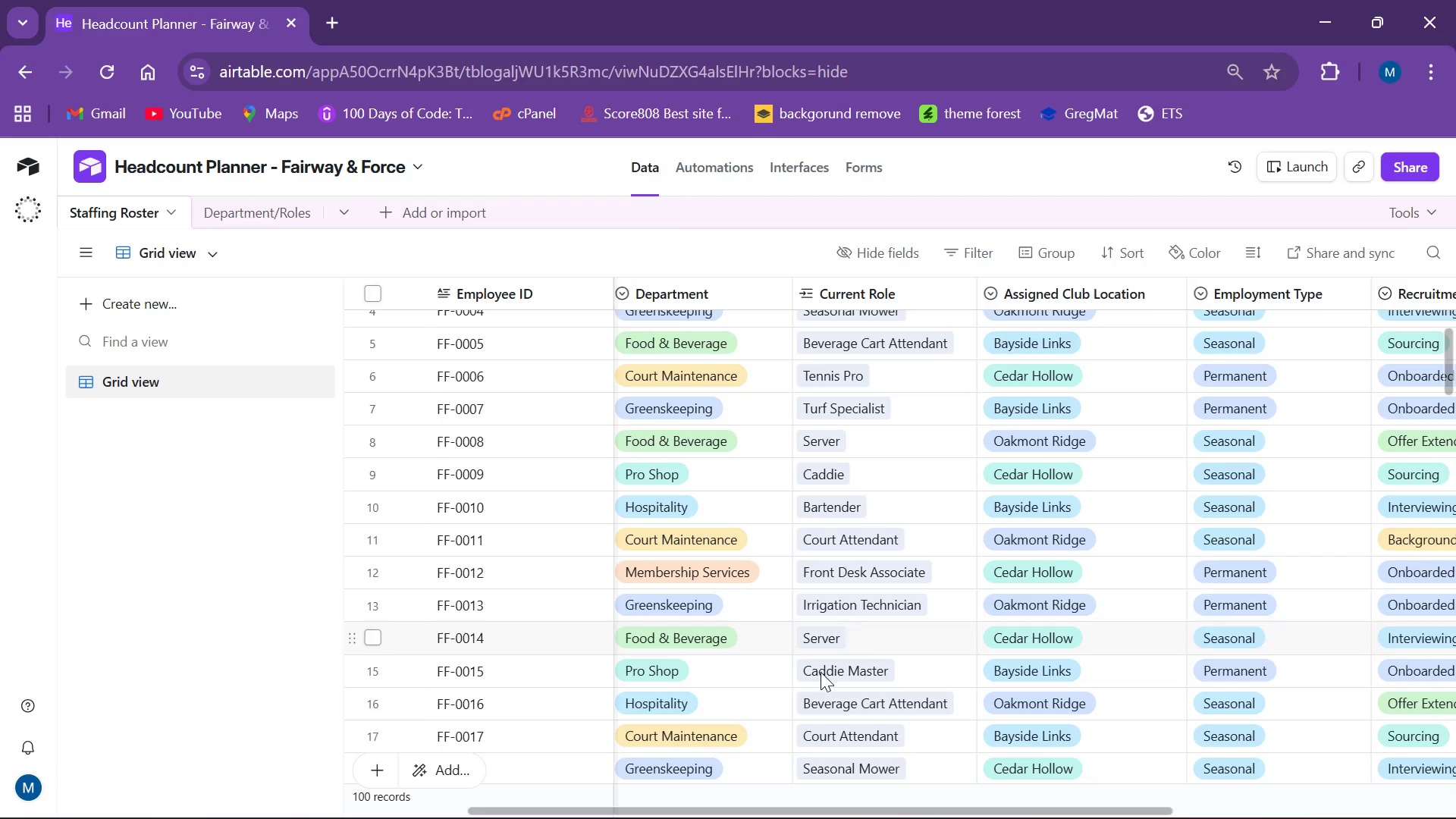 
left_click([219, 204])
 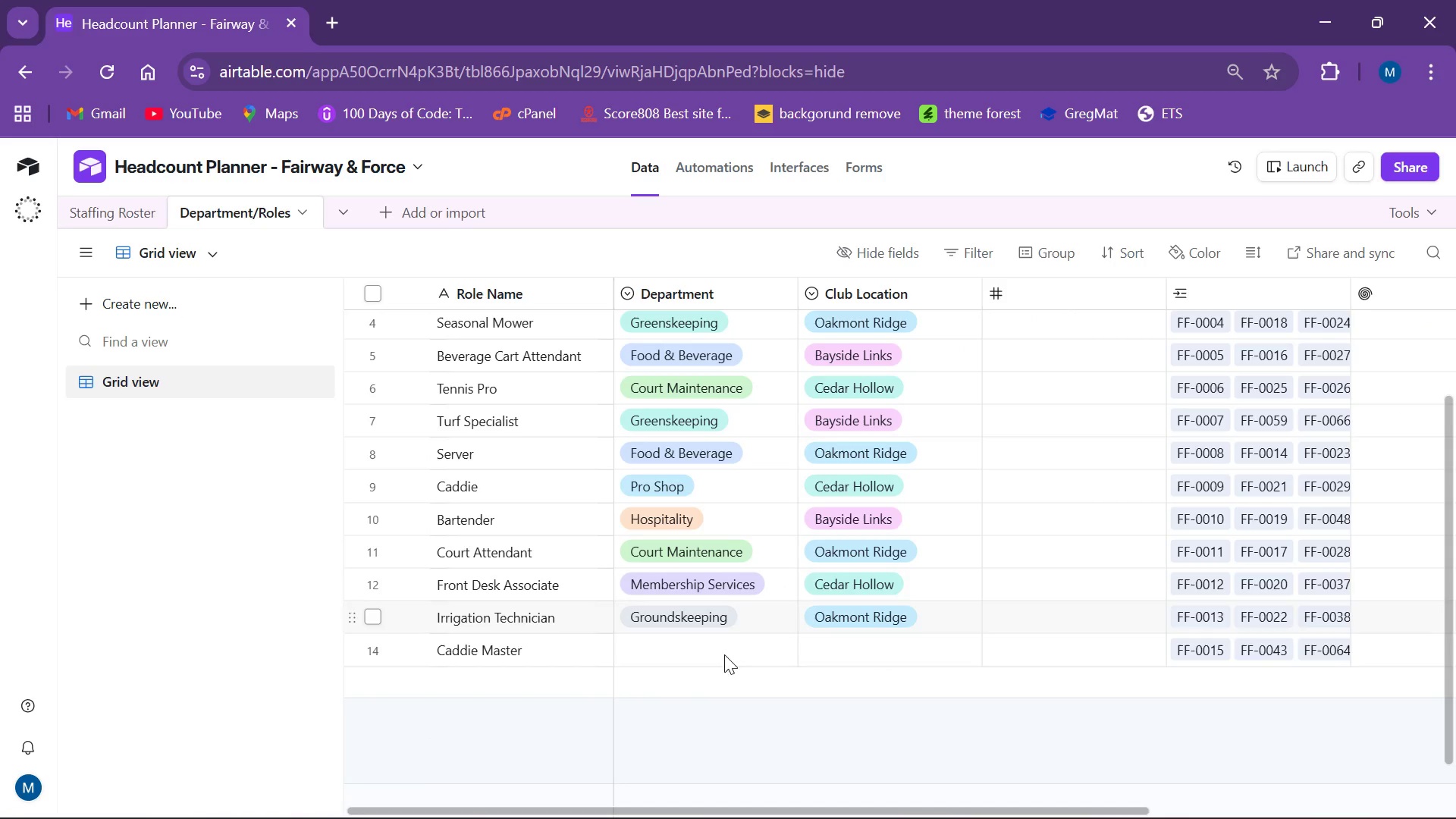 
left_click([693, 633])
 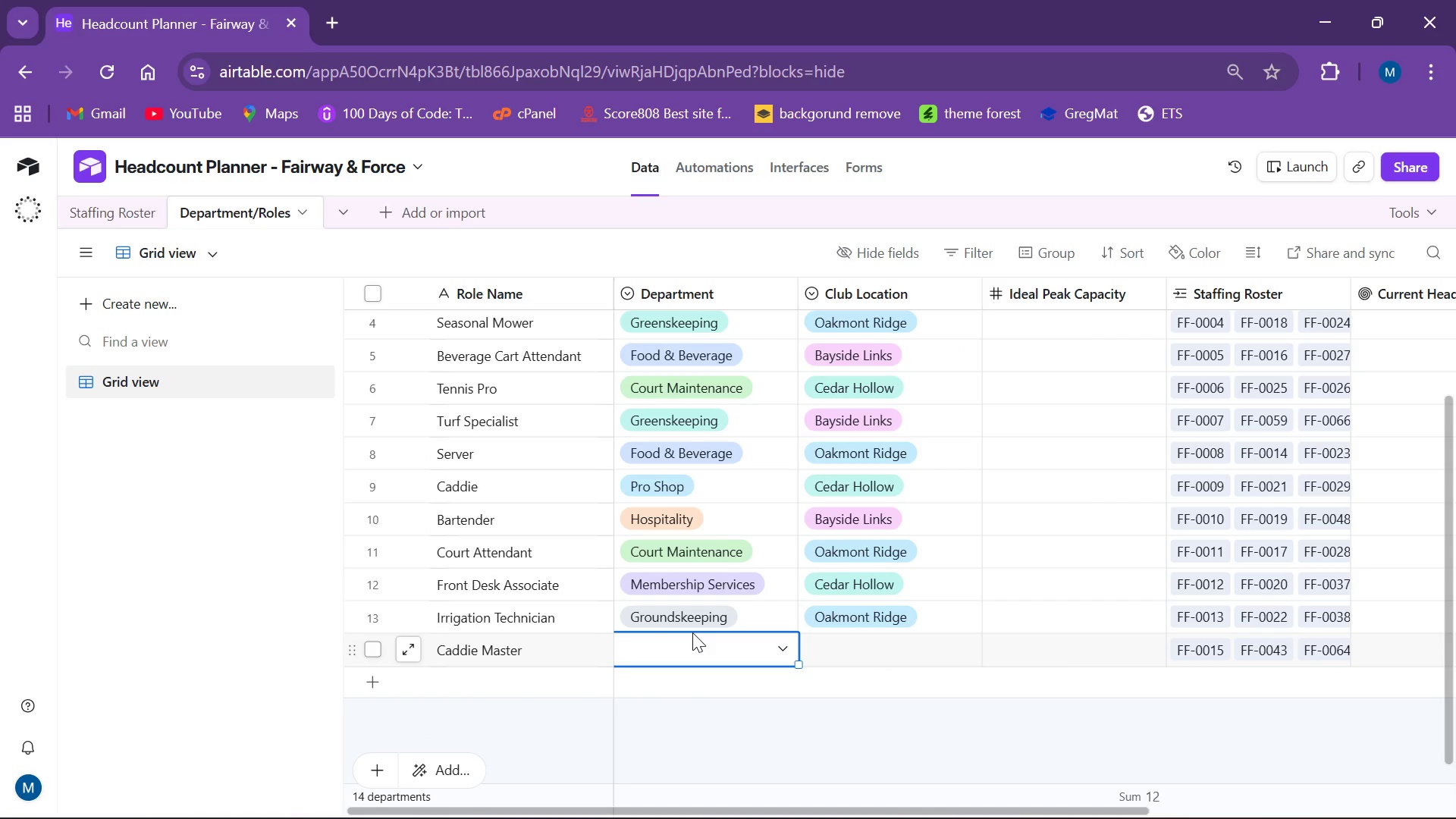 
key(P)
 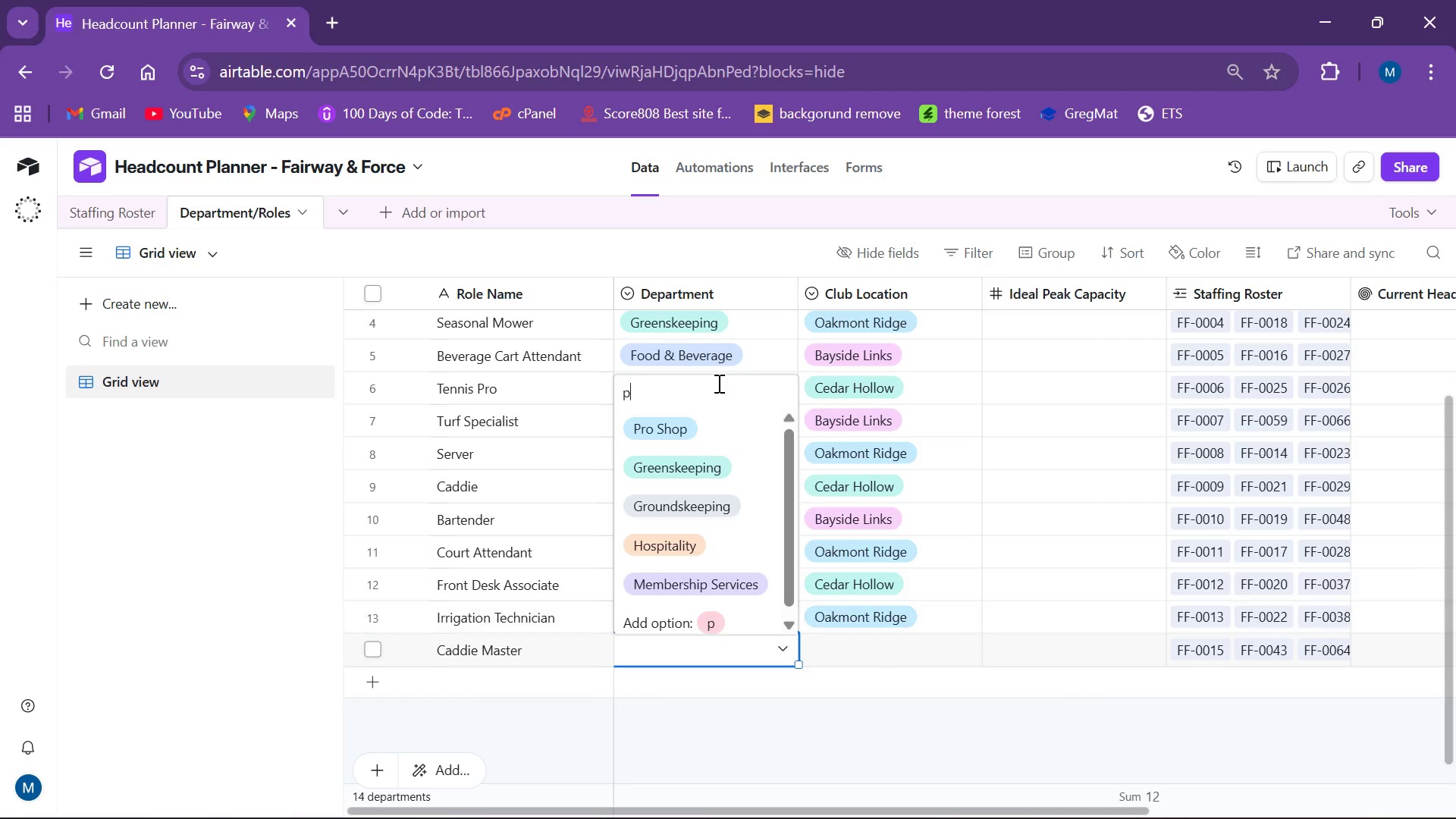 
left_click([672, 428])
 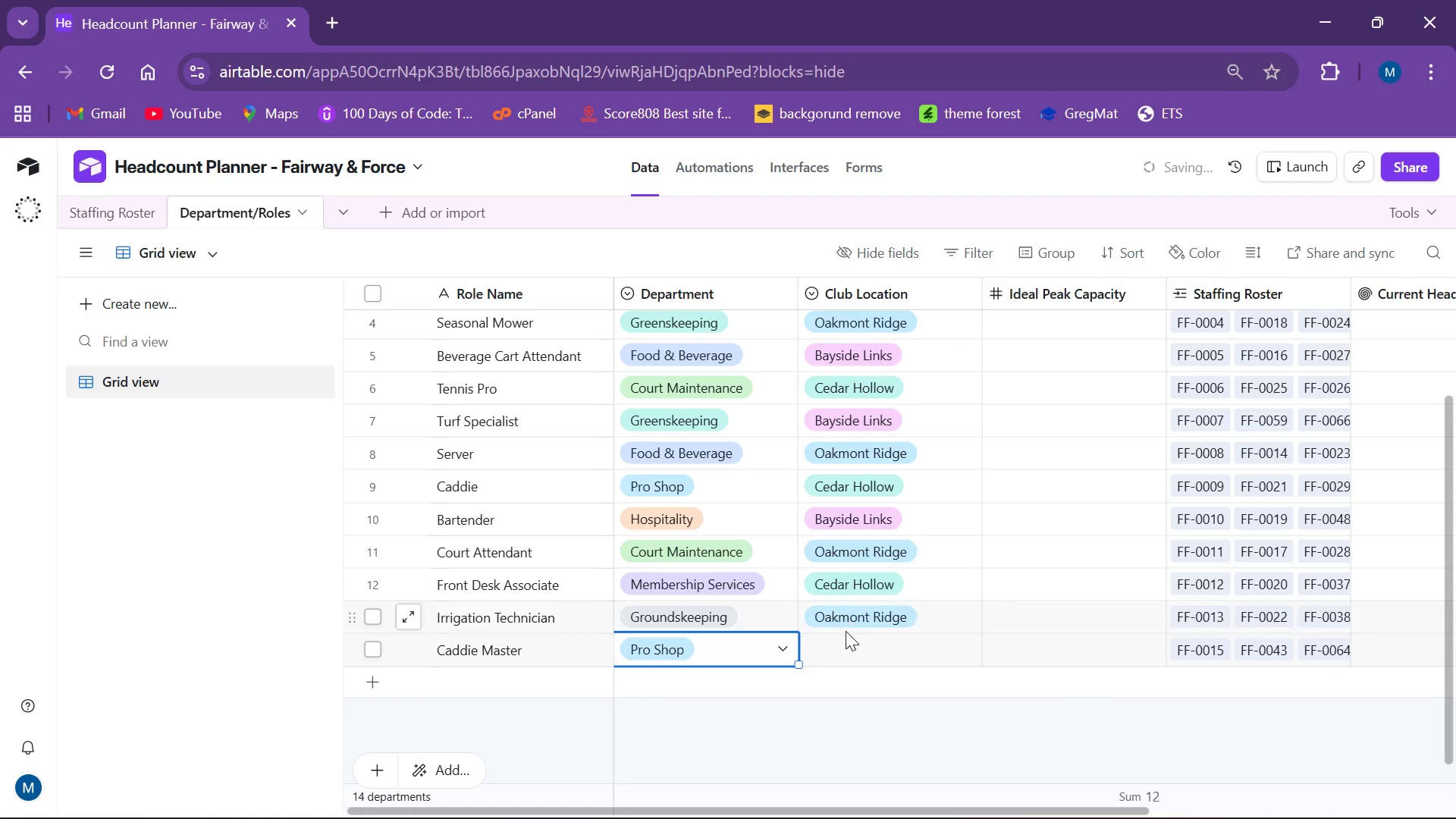 
left_click([839, 652])
 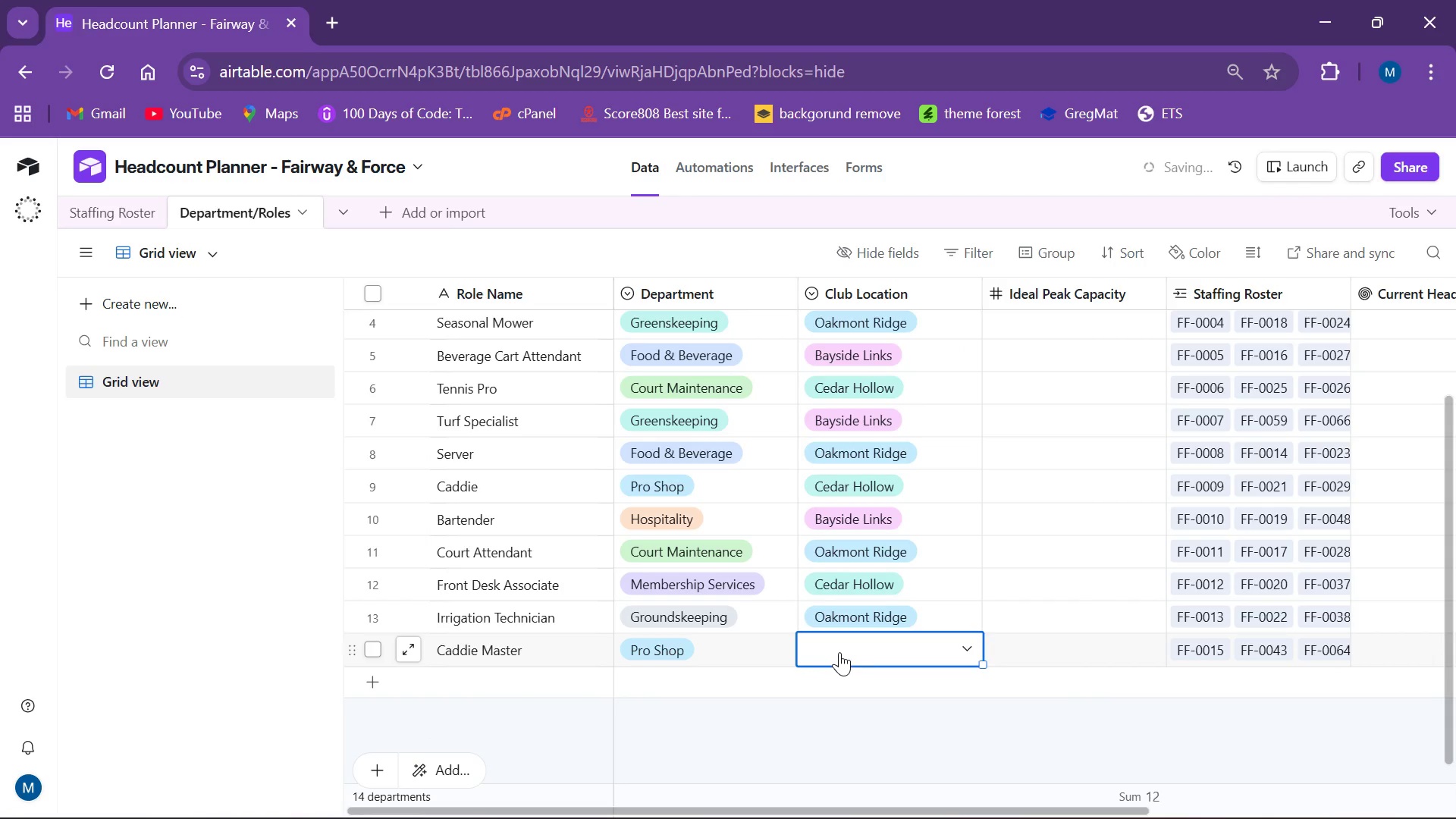 
left_click([847, 644])
 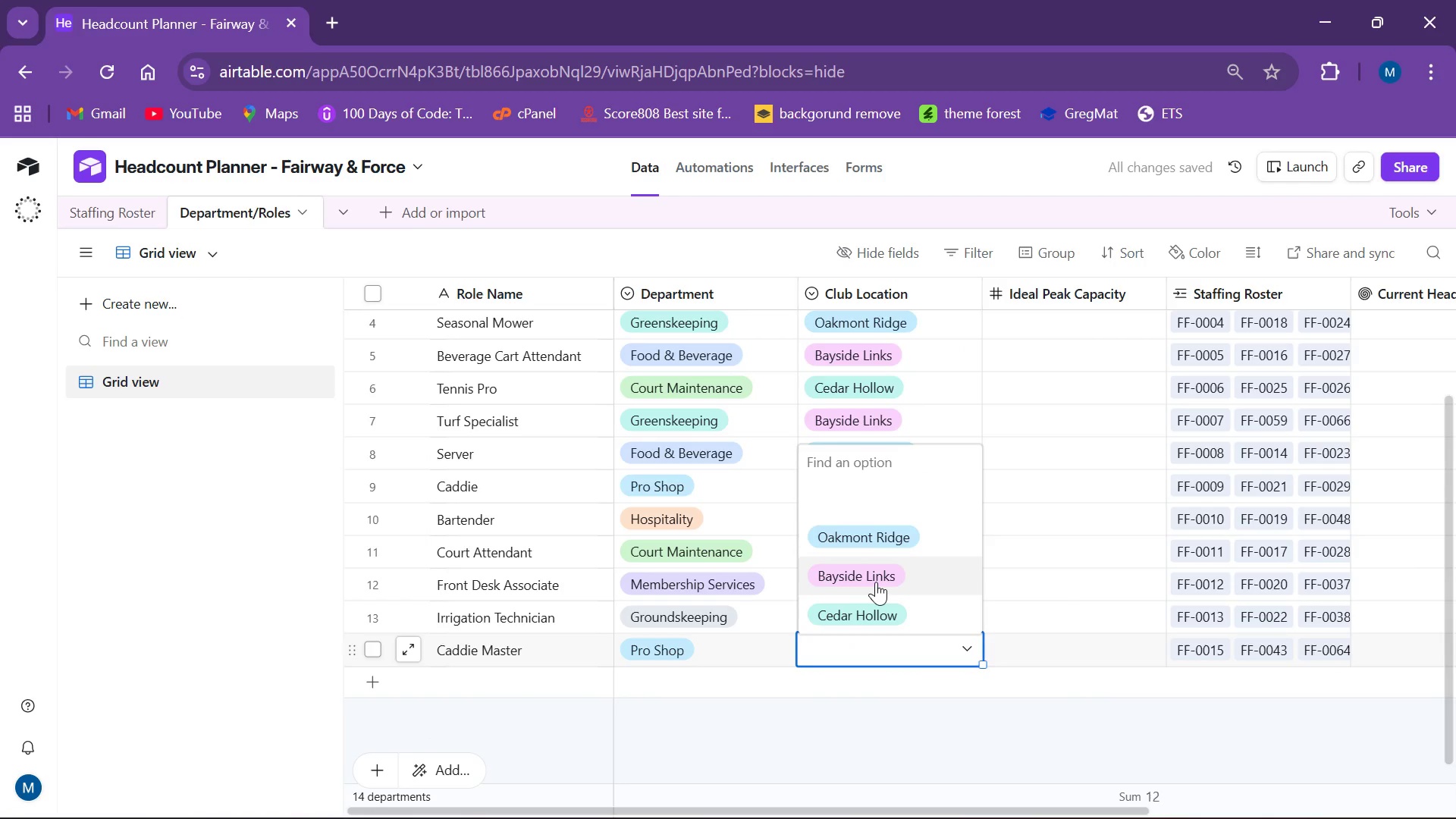 
left_click([874, 582])
 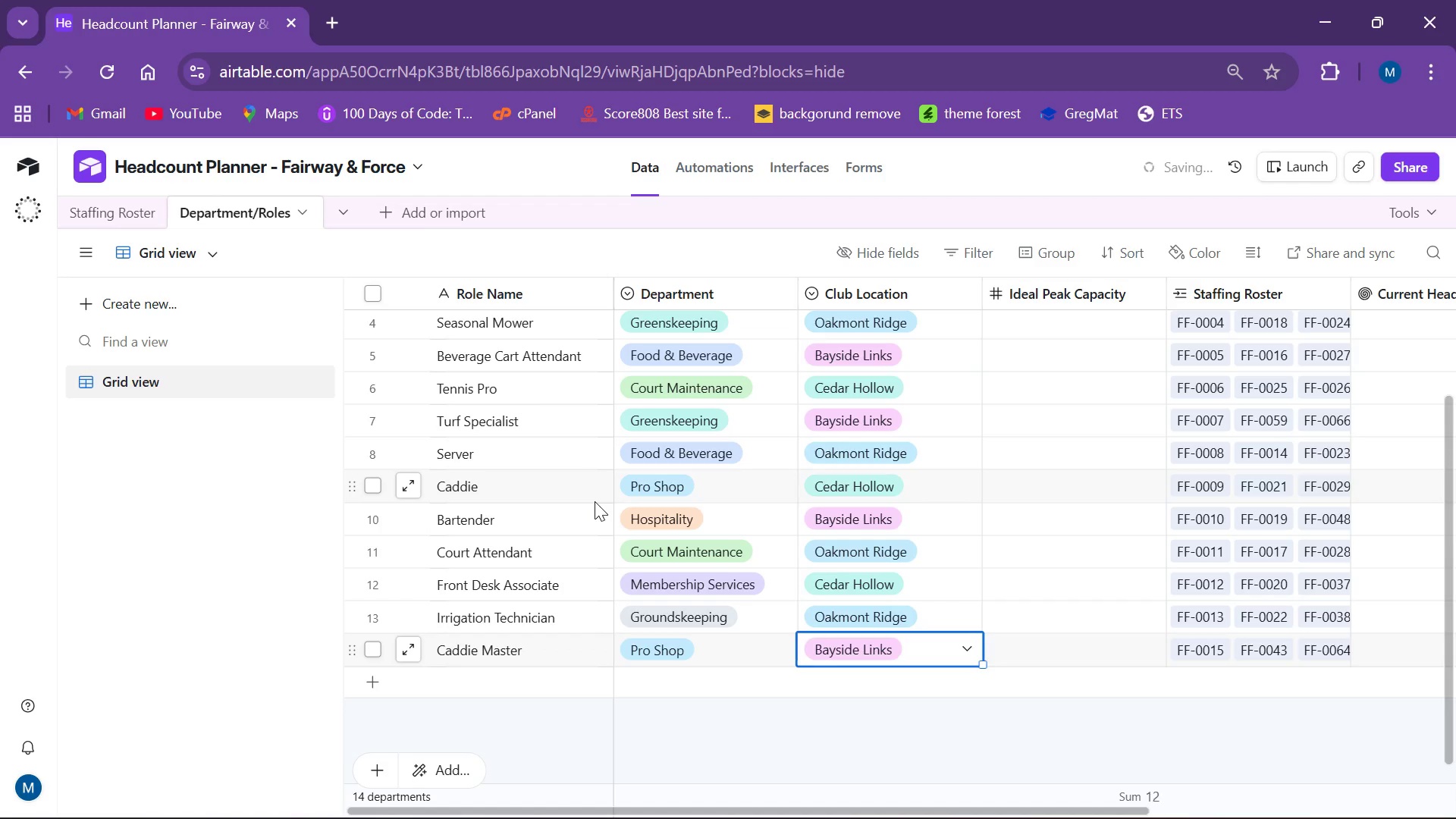 
scroll: coordinate [595, 501], scroll_direction: up, amount: 4.0
 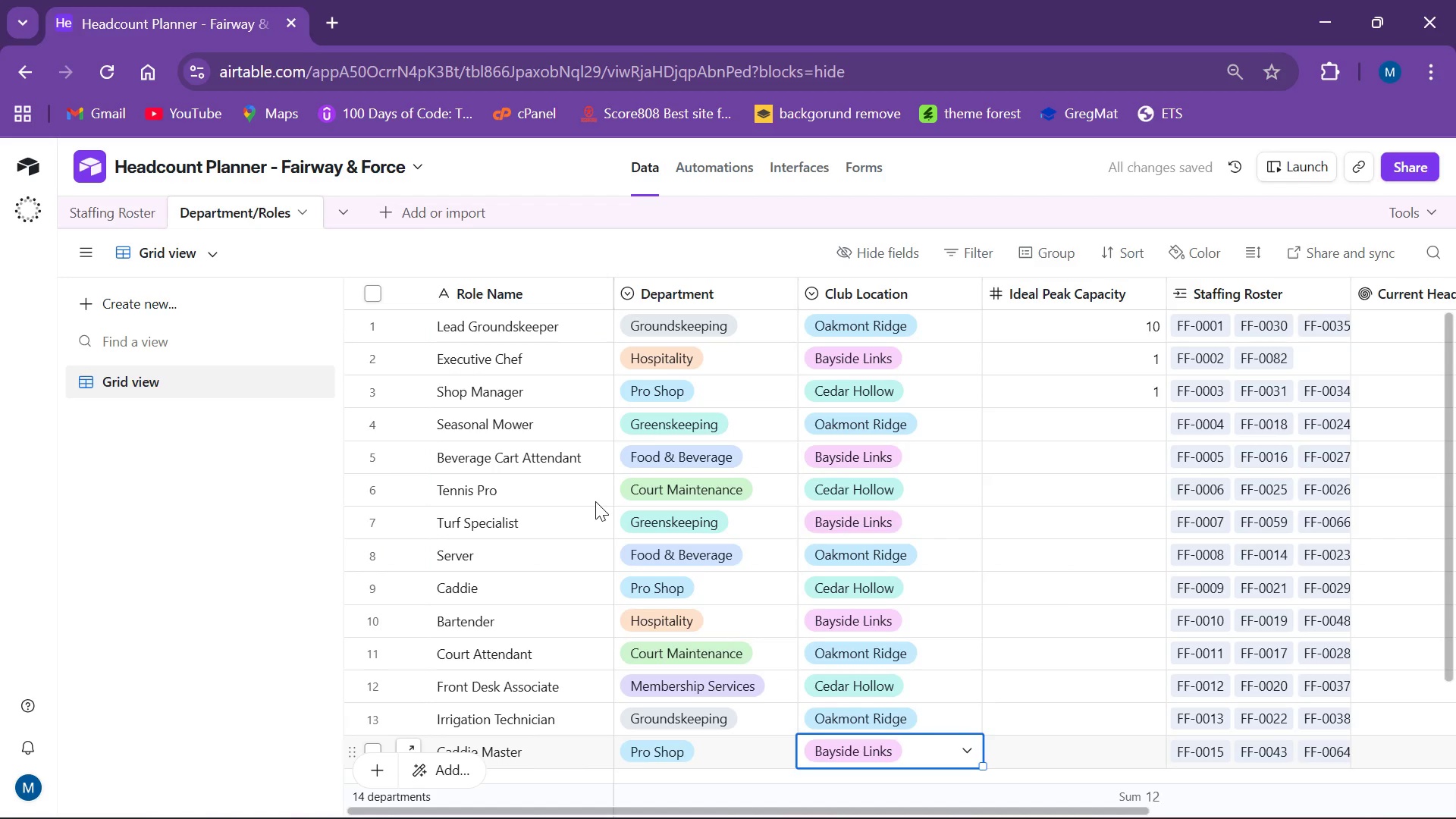 
scroll: coordinate [595, 501], scroll_direction: none, amount: 0.0
 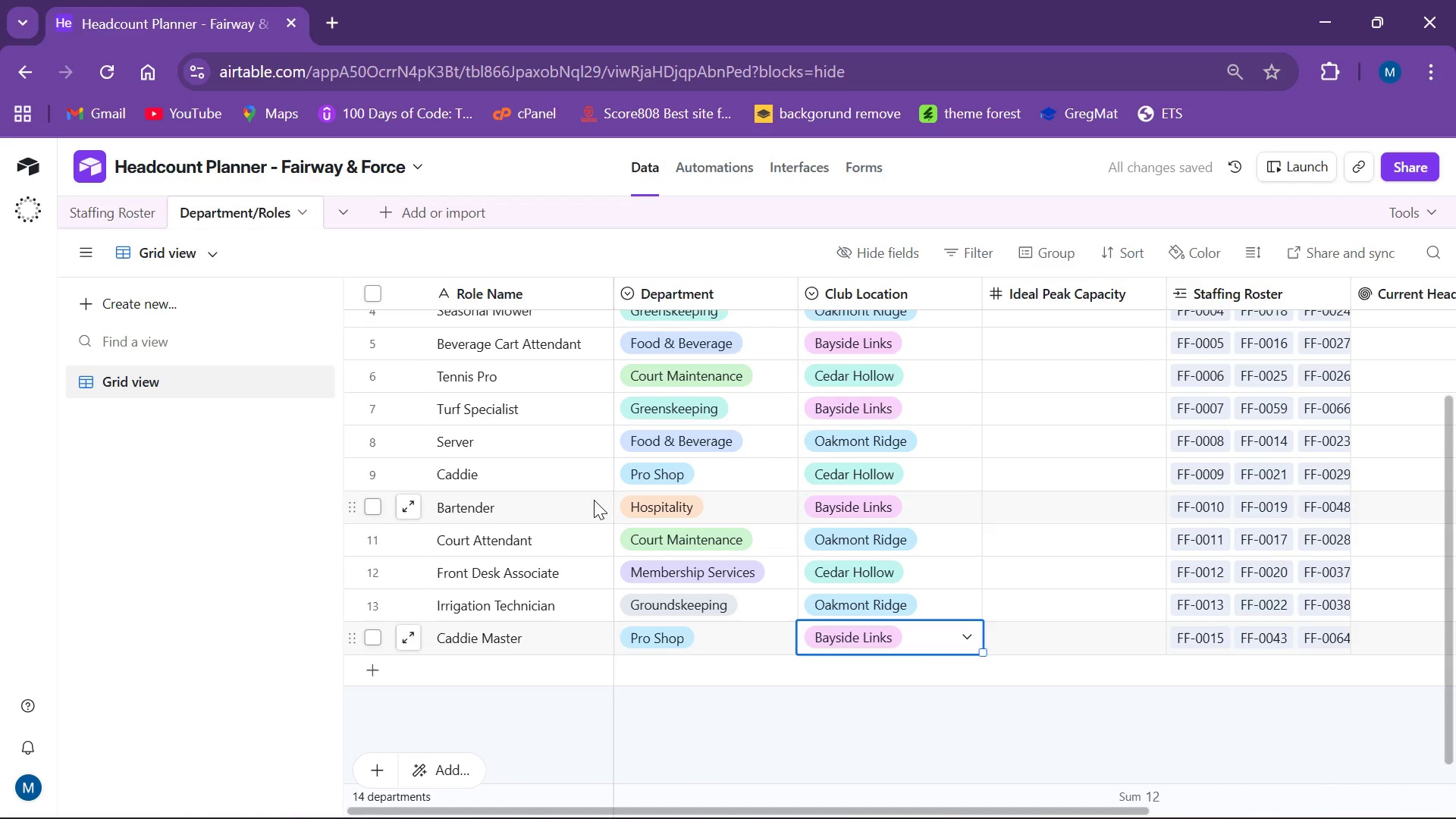 
scroll: coordinate [592, 500], scroll_direction: up, amount: 3.0
 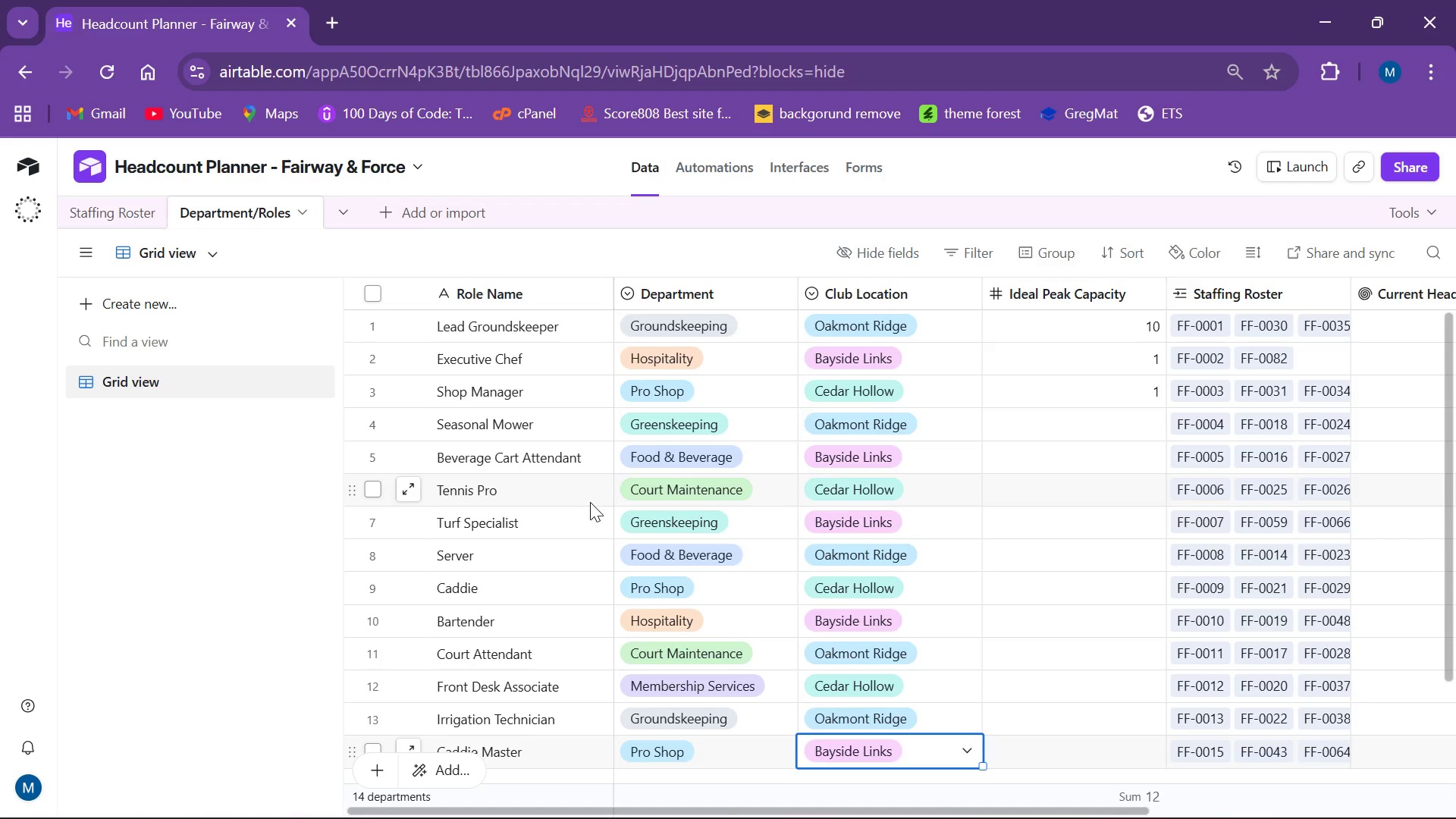 
scroll: coordinate [584, 513], scroll_direction: down, amount: 1.0
 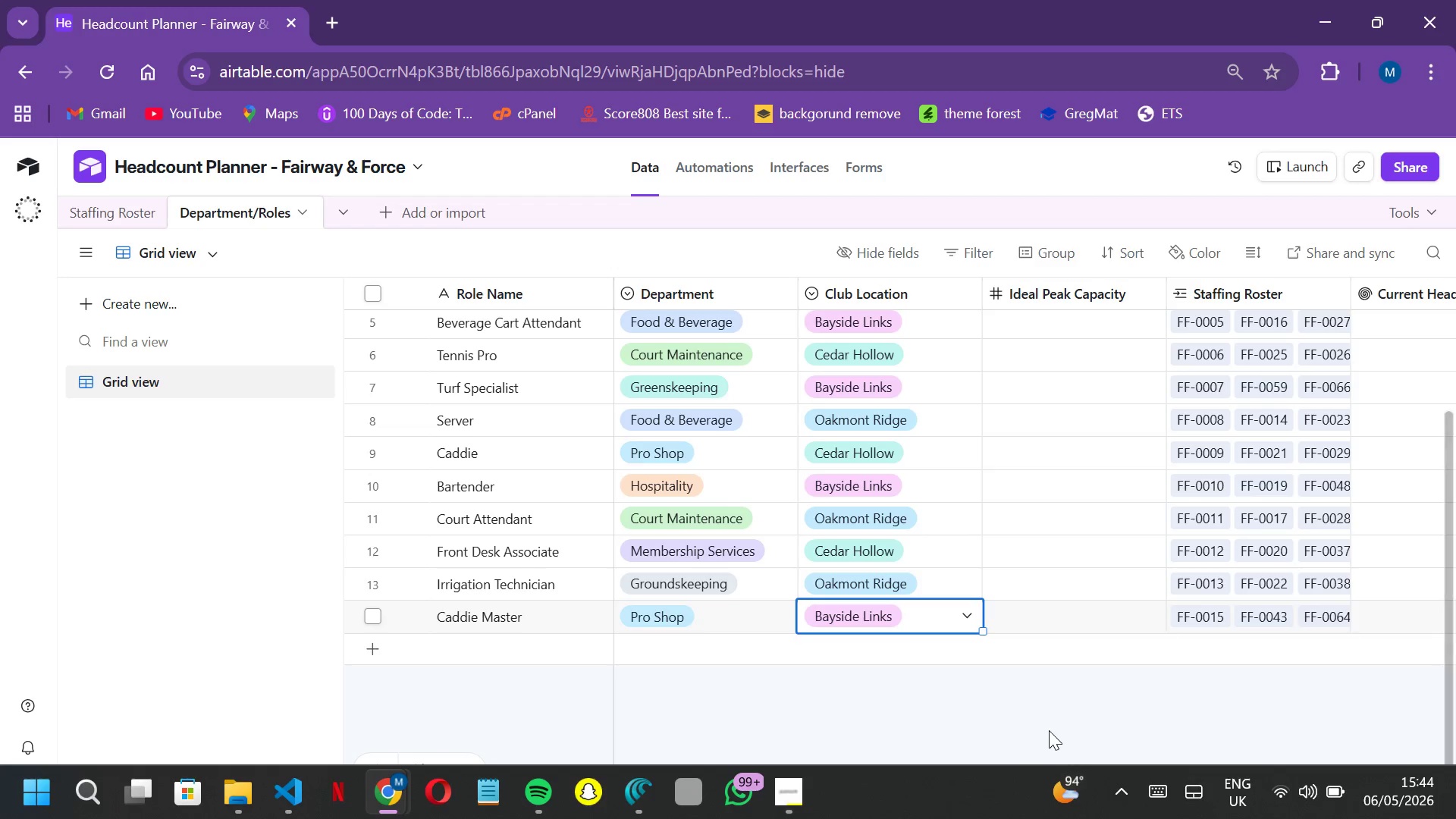 
left_click_drag(start_coordinate=[1031, 807], to_coordinate=[1383, 807])
 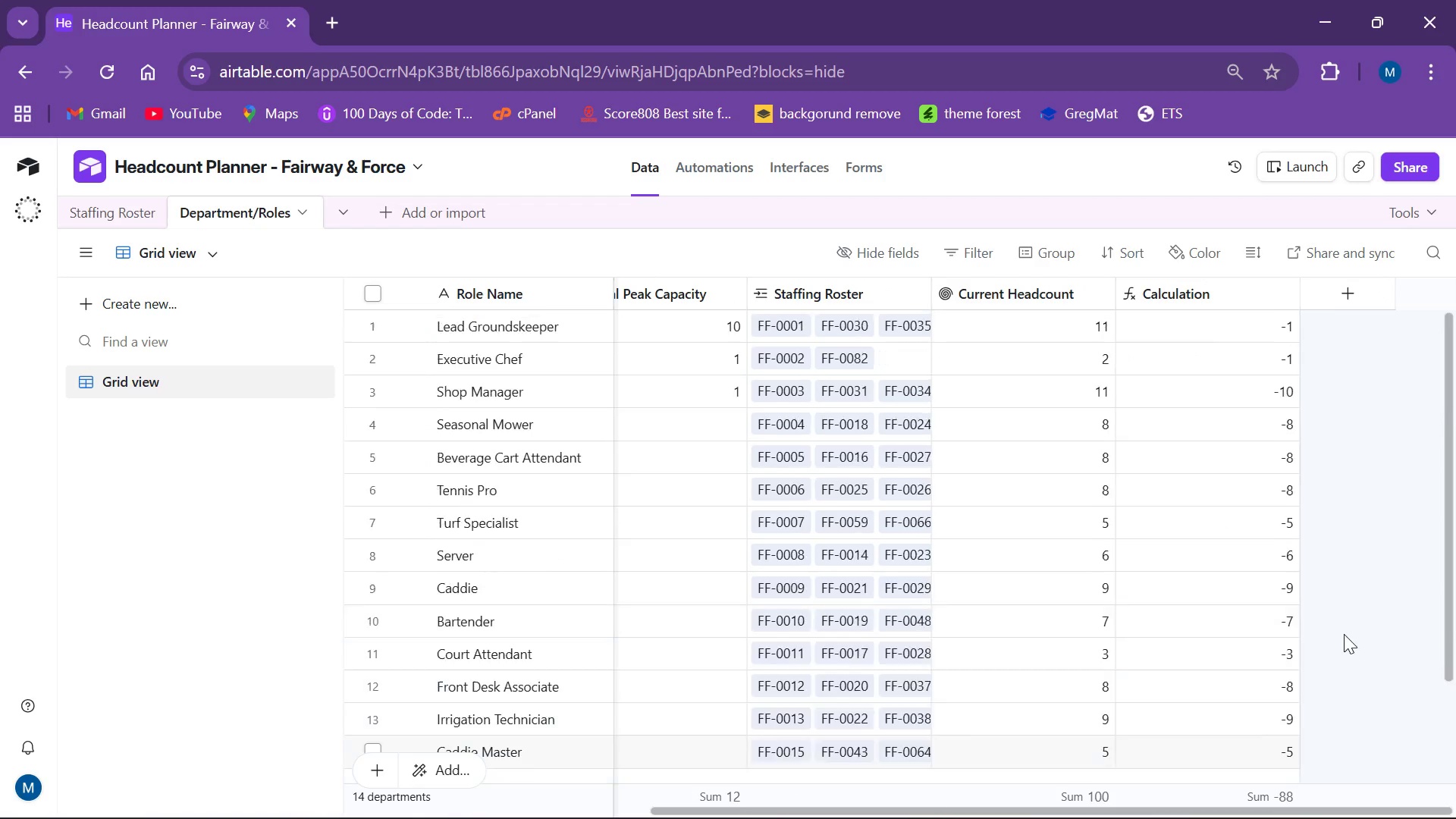 
scroll: coordinate [1372, 591], scroll_direction: up, amount: 6.0
 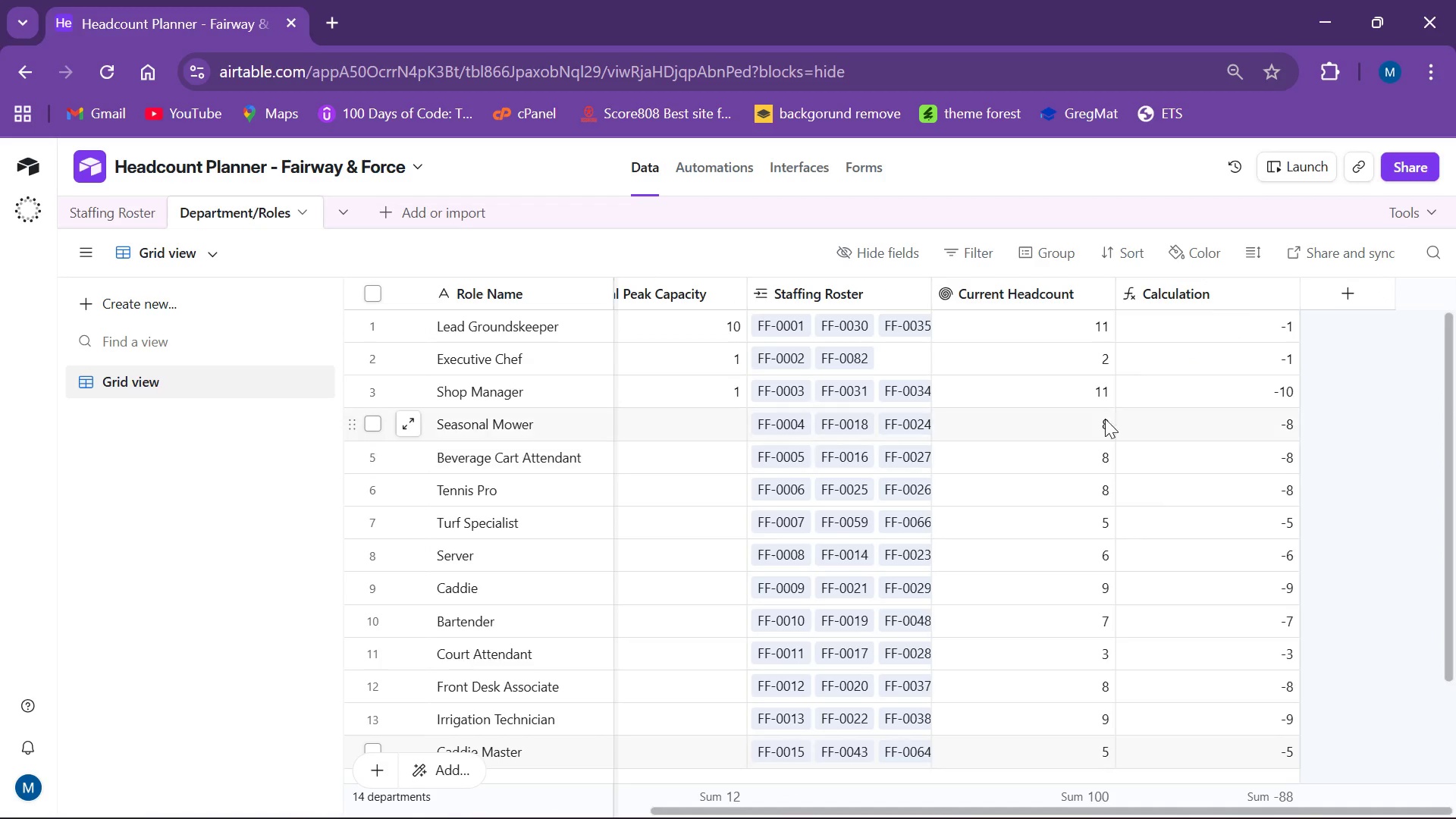 
scroll: coordinate [1117, 414], scroll_direction: down, amount: 1.0
 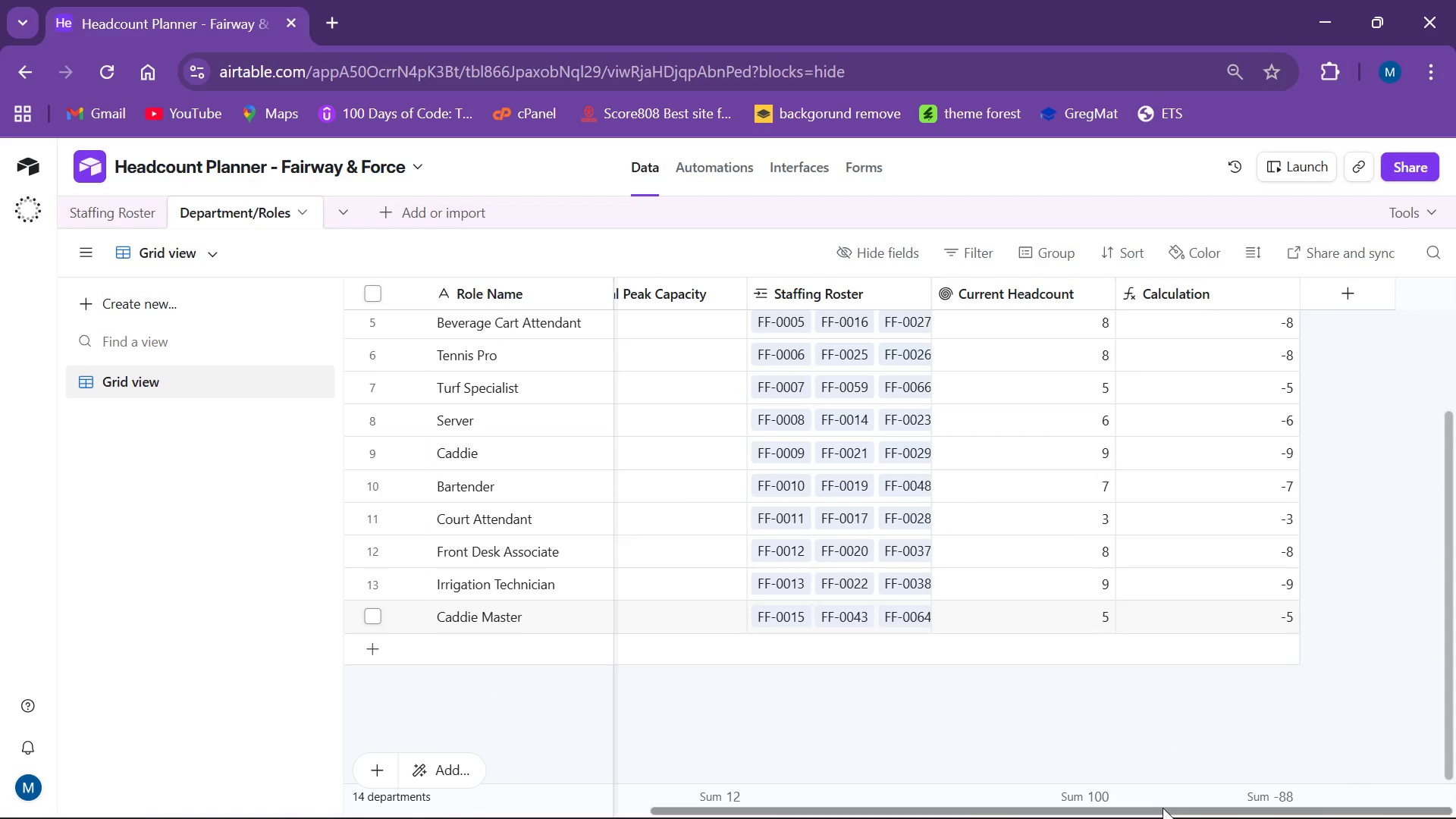 
left_click_drag(start_coordinate=[1163, 808], to_coordinate=[730, 805])
 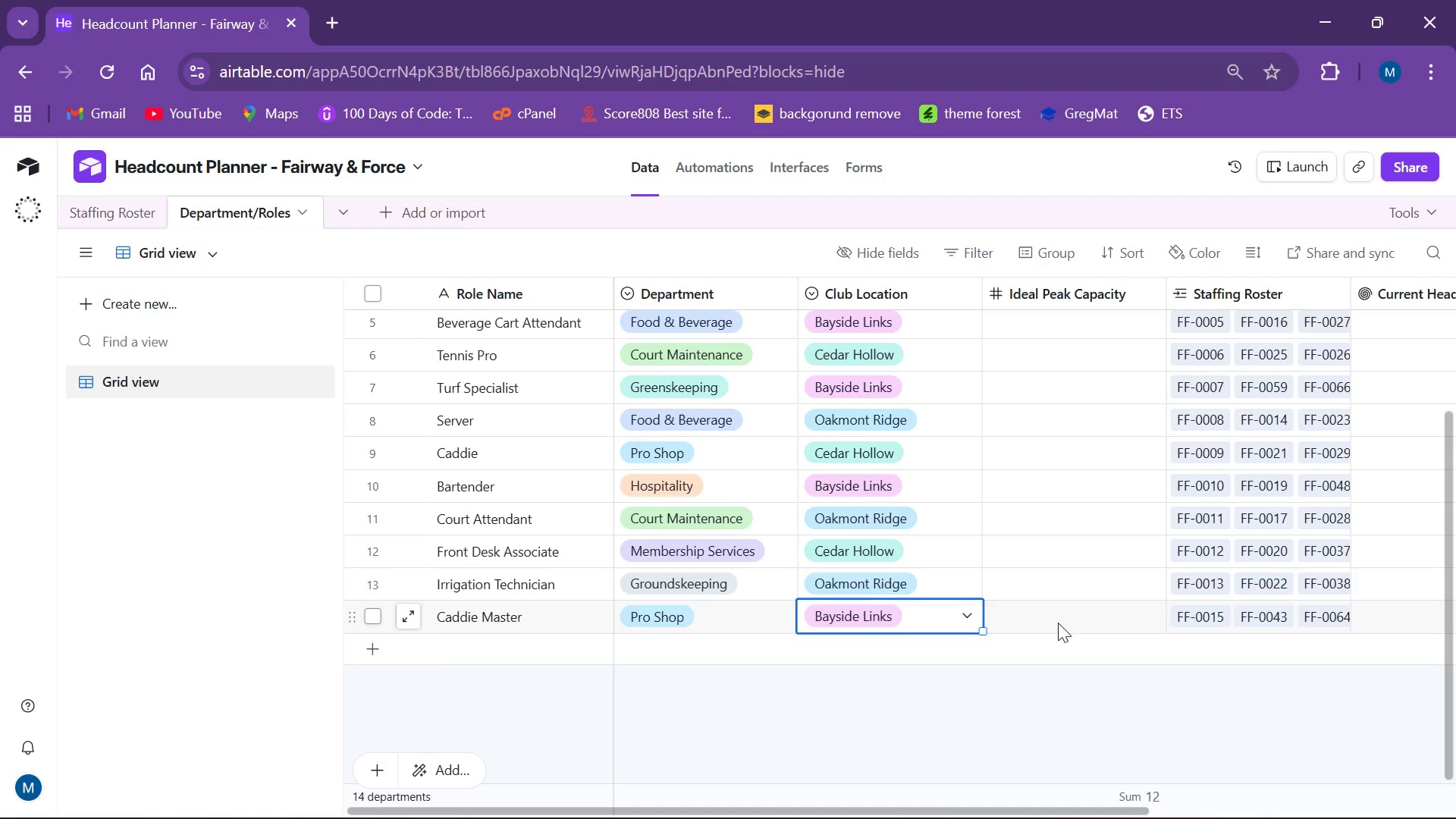 
scroll: coordinate [1019, 612], scroll_direction: up, amount: 2.0
 